 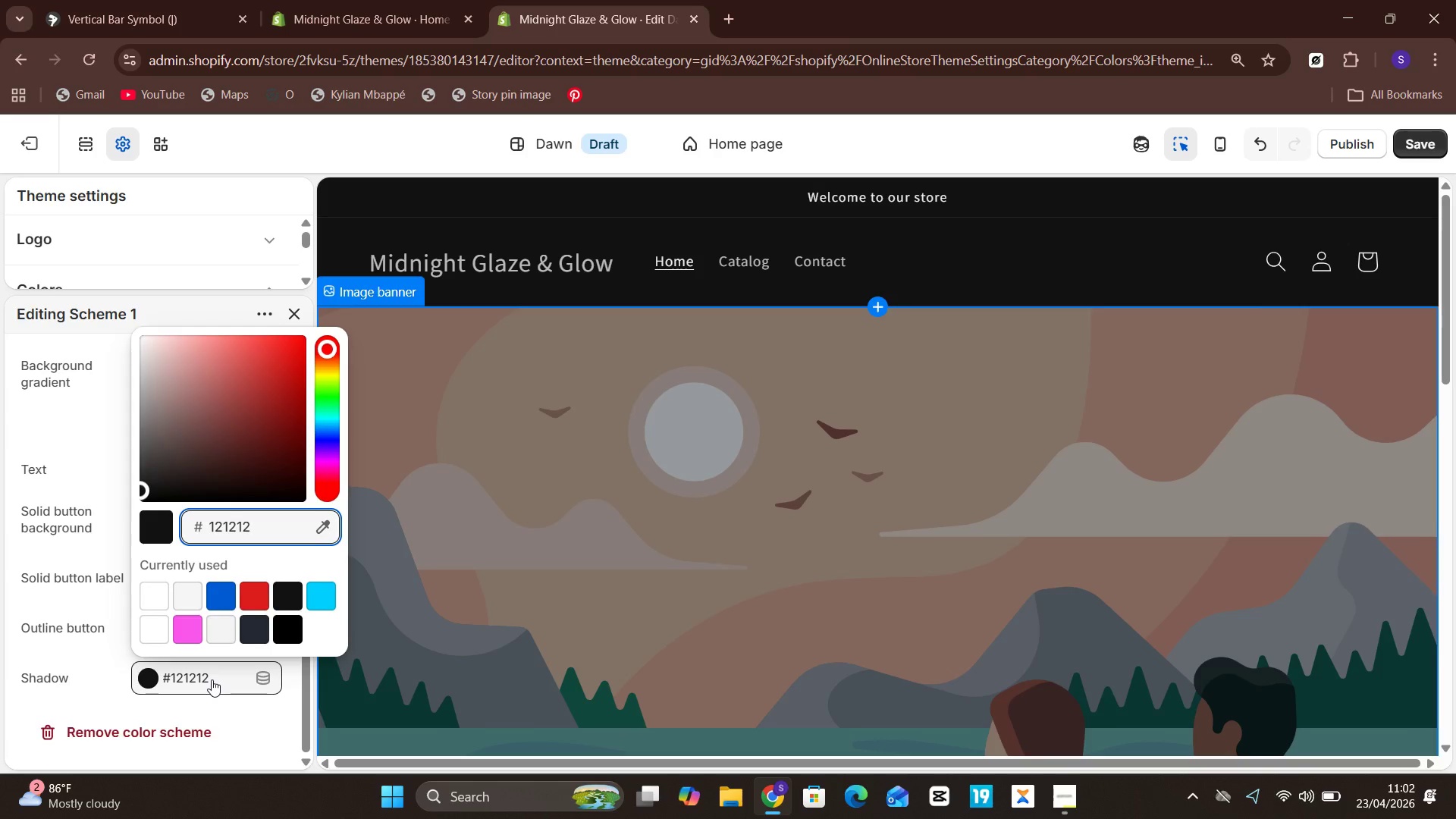 
left_click([69, 423])
 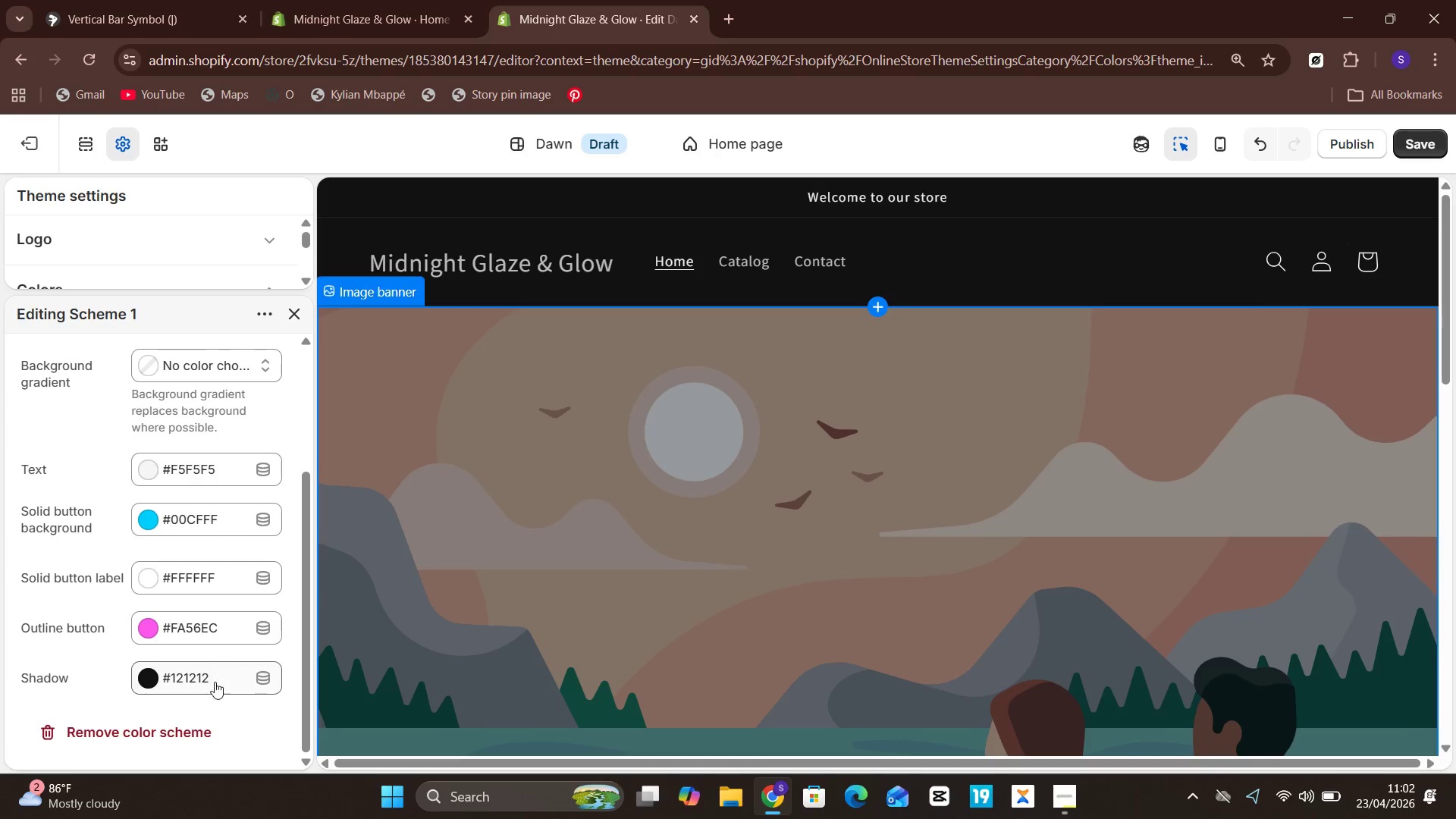 
left_click([215, 687])
 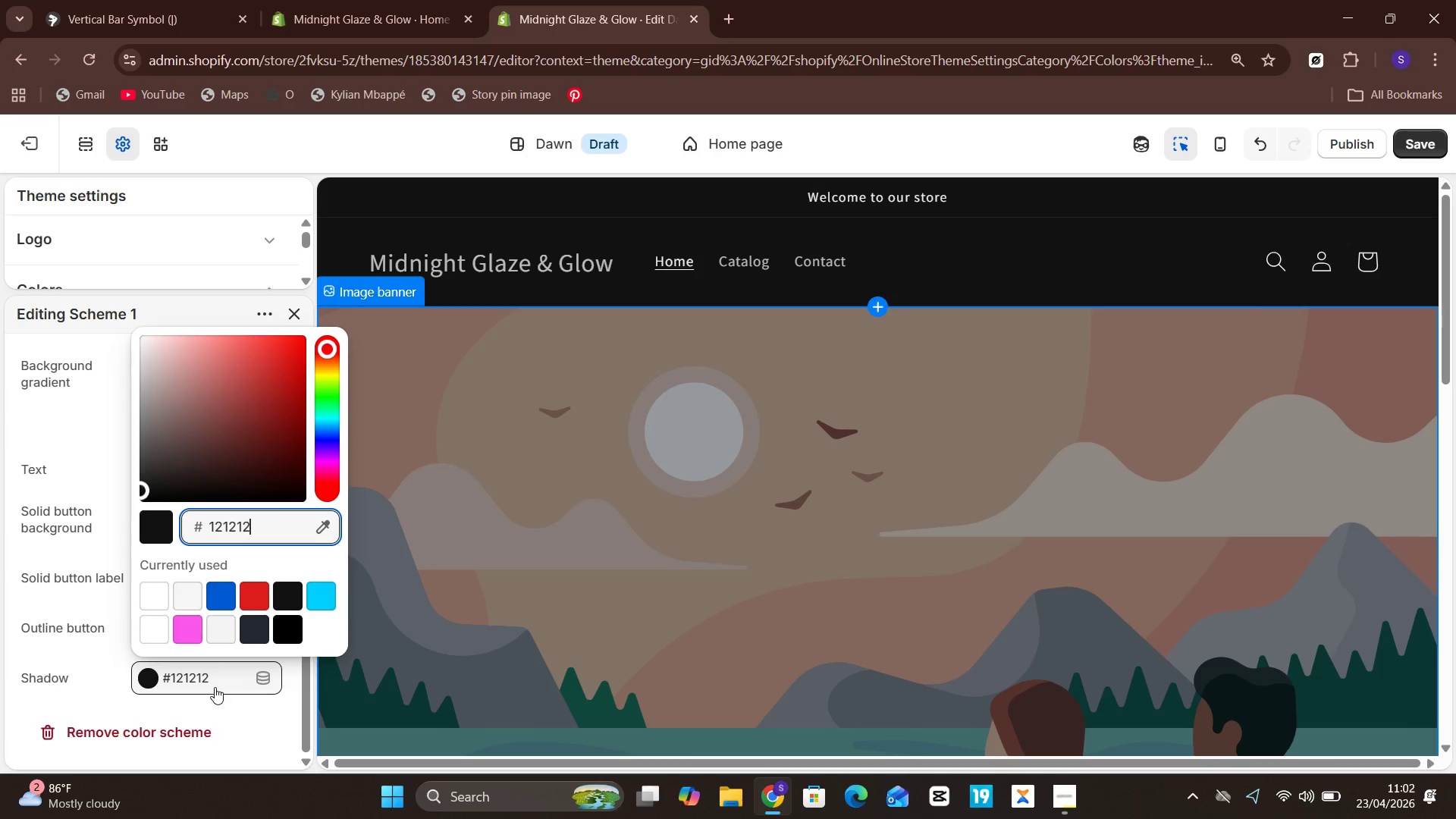 
key(Backspace)
key(Backspace)
key(Backspace)
key(Backspace)
key(Backspace)
key(Backspace)
type(ff)
key(Backspace)
key(Backspace)
type(FF3)
 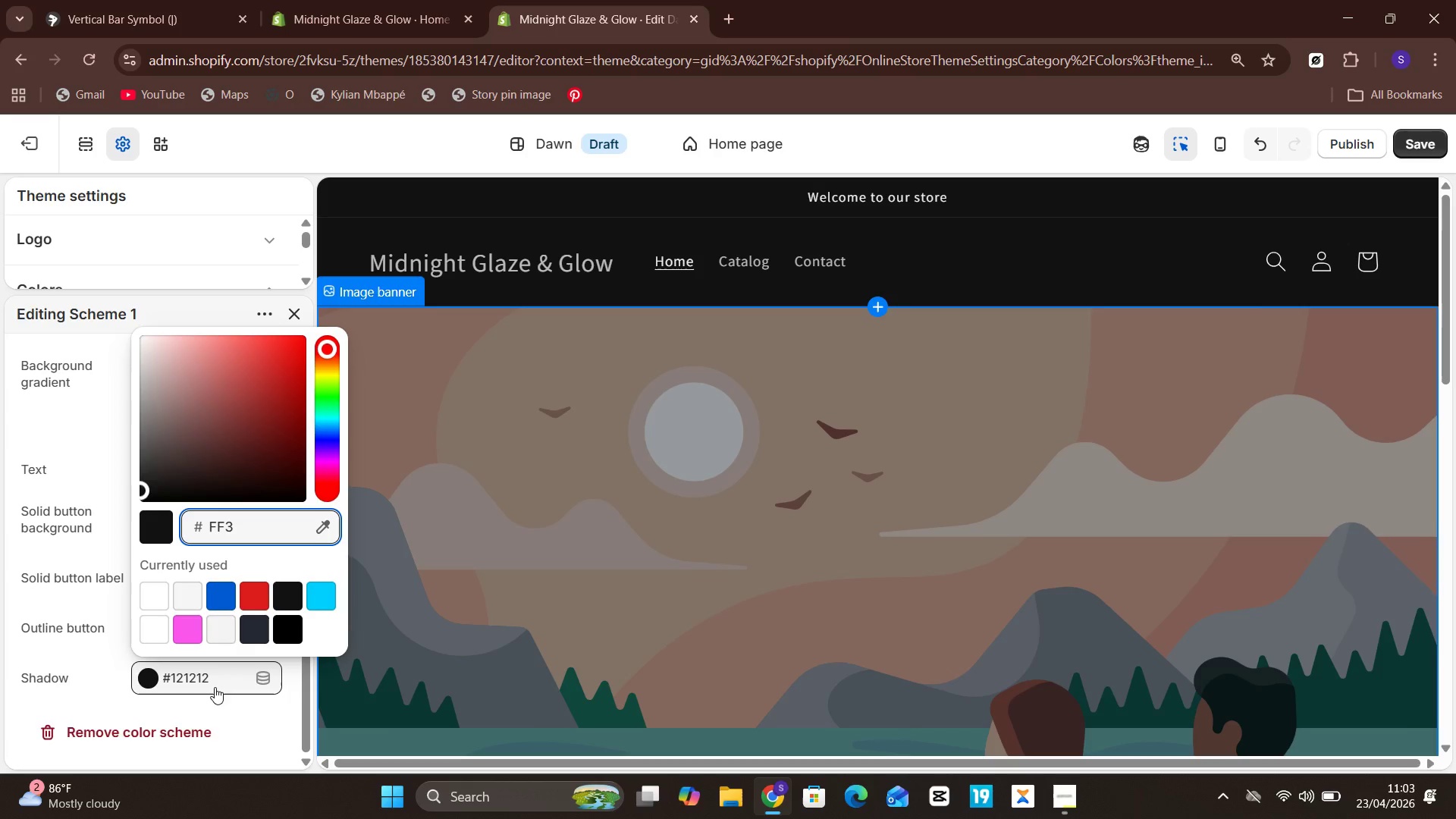 
wait(10.14)
 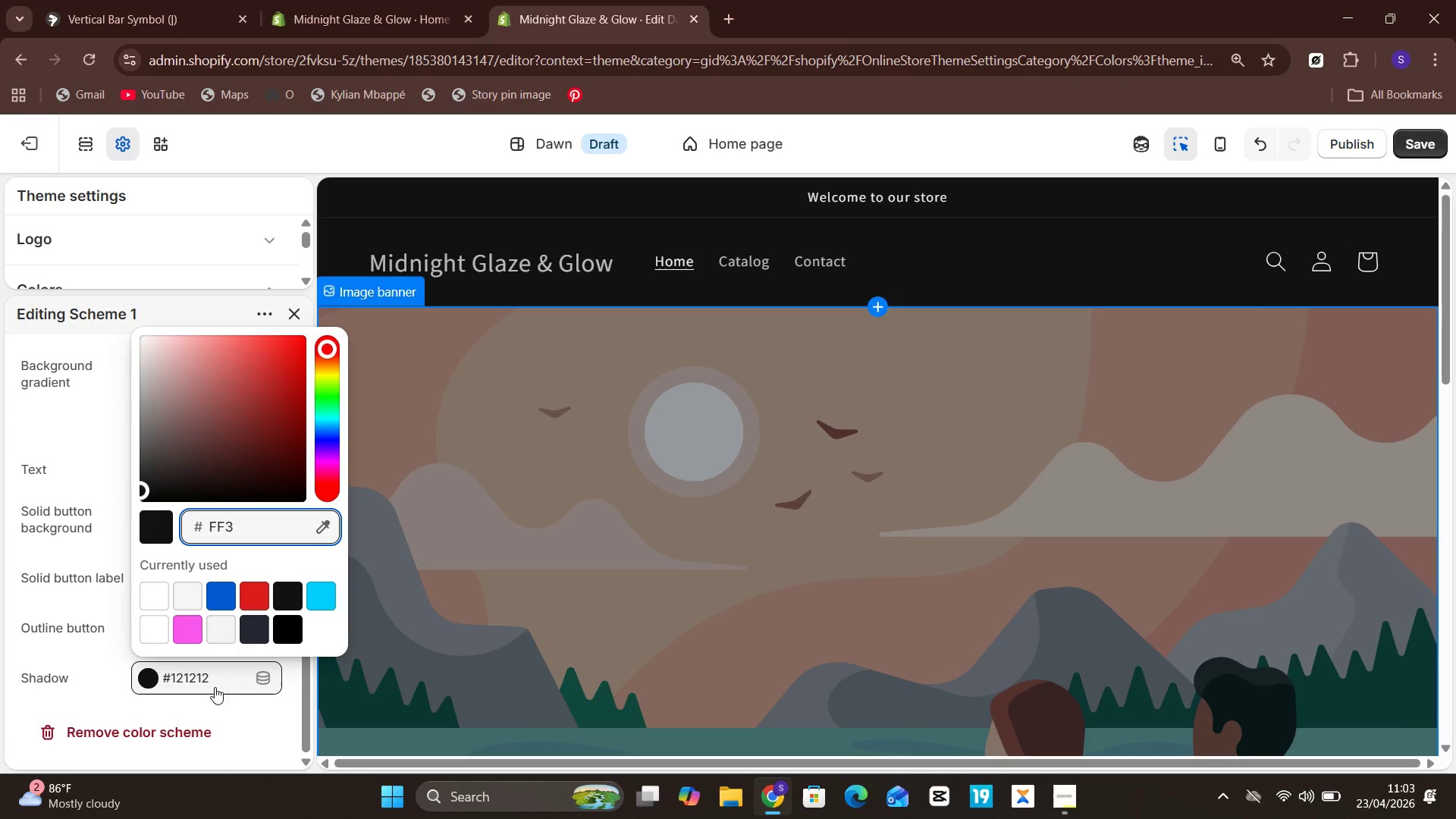 
type(CAC)
 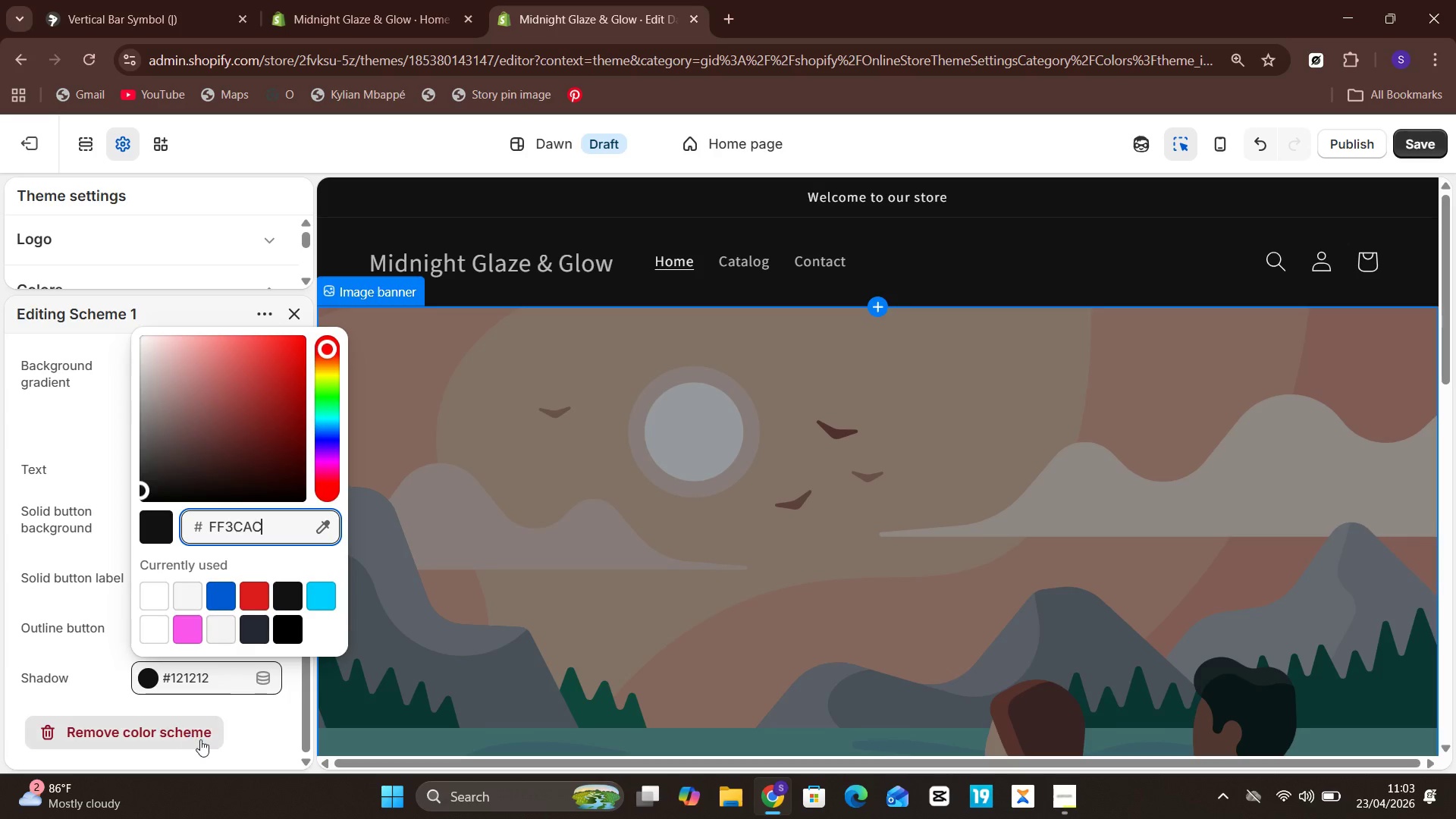 
left_click([259, 720])
 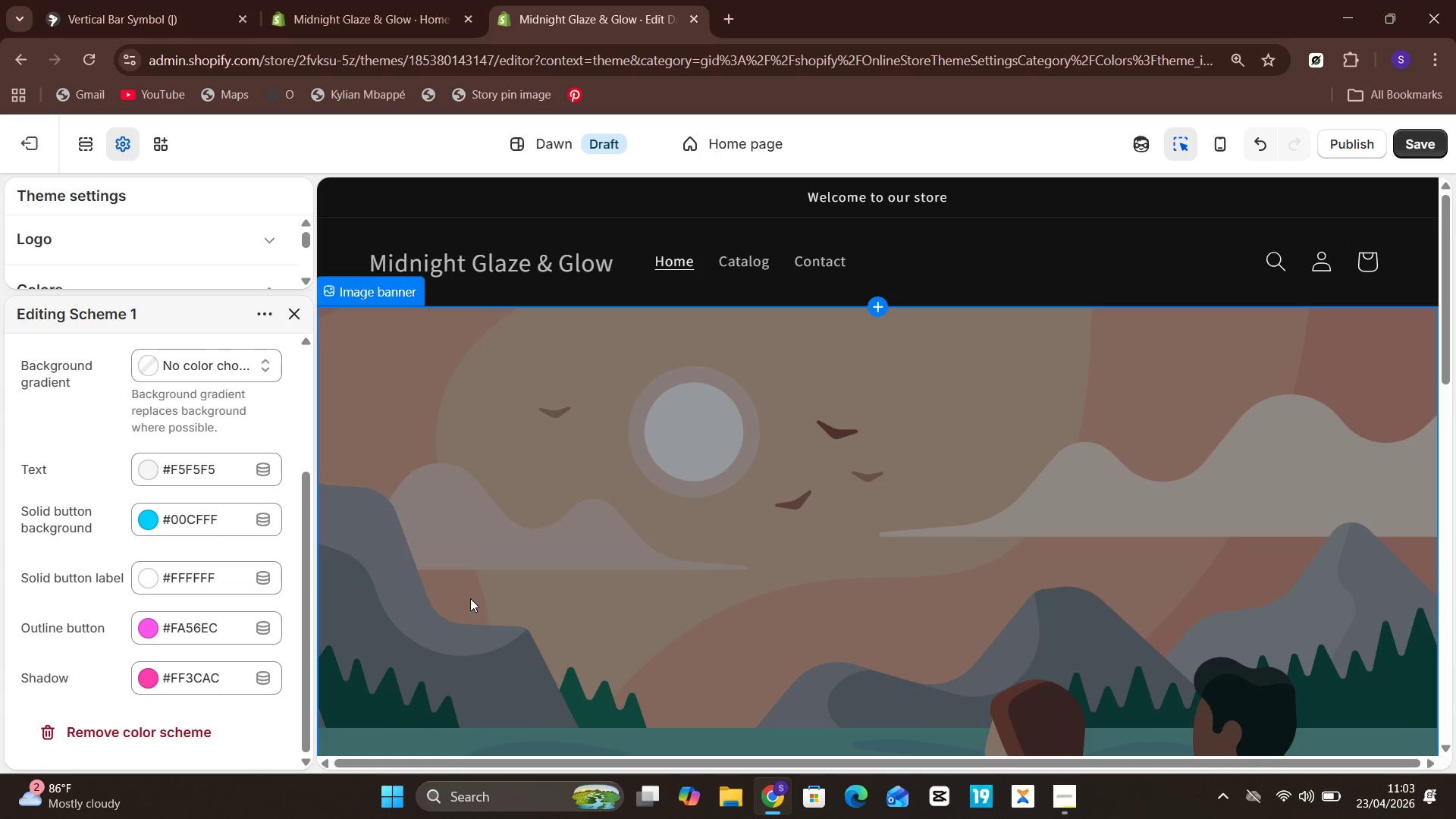 
mouse_move([452, 570])
 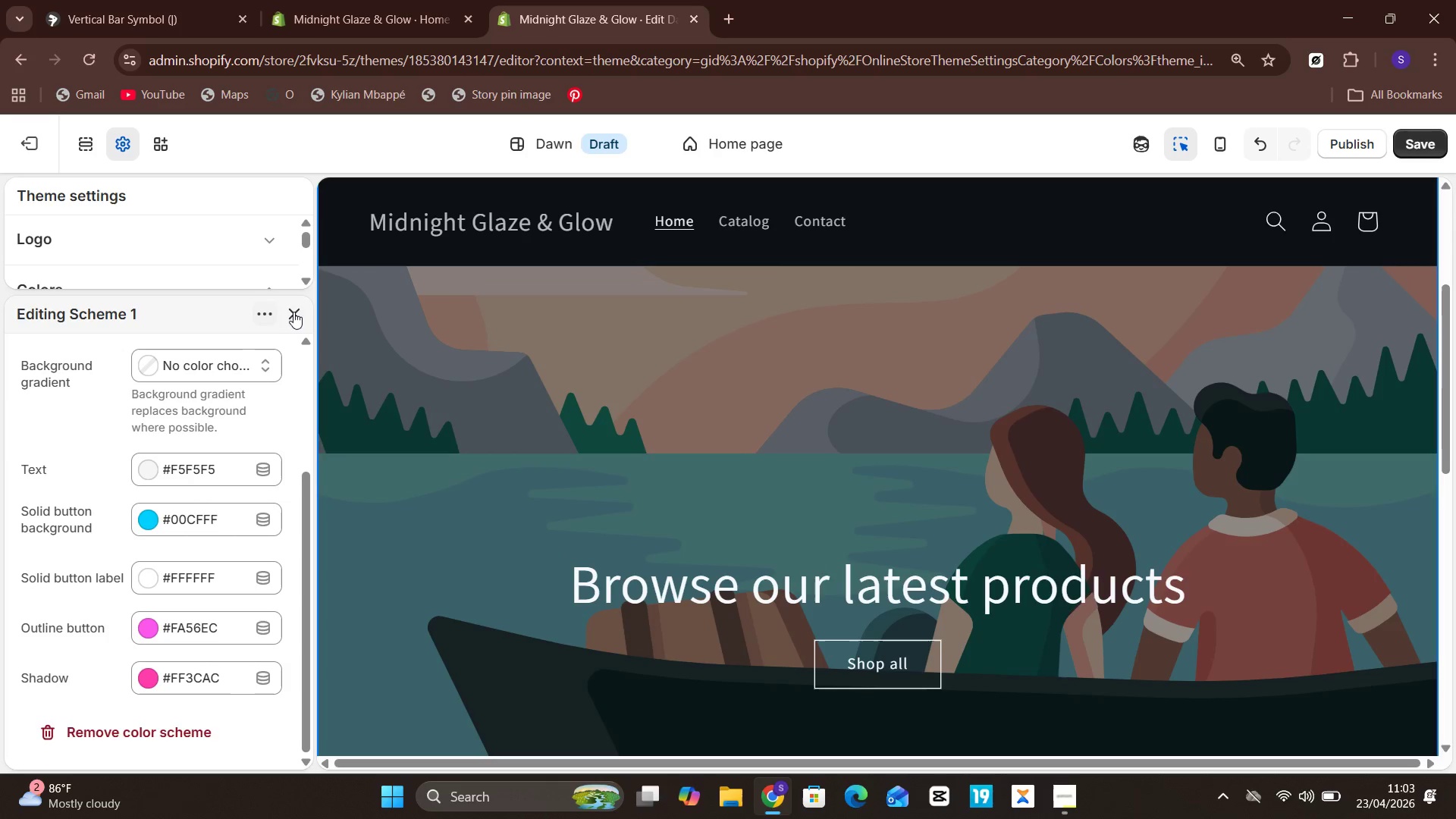 
left_click([299, 311])
 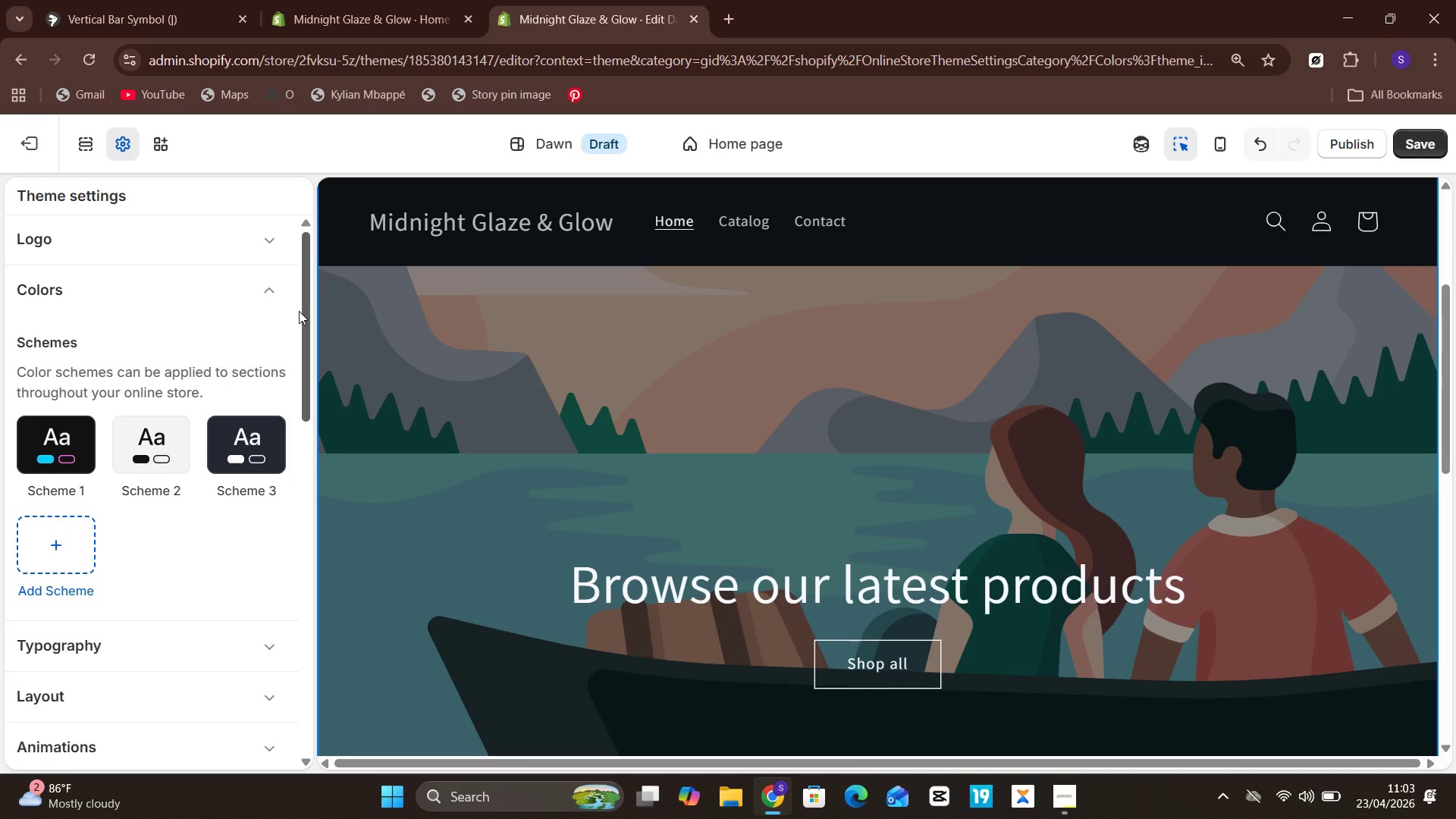 
wait(6.84)
 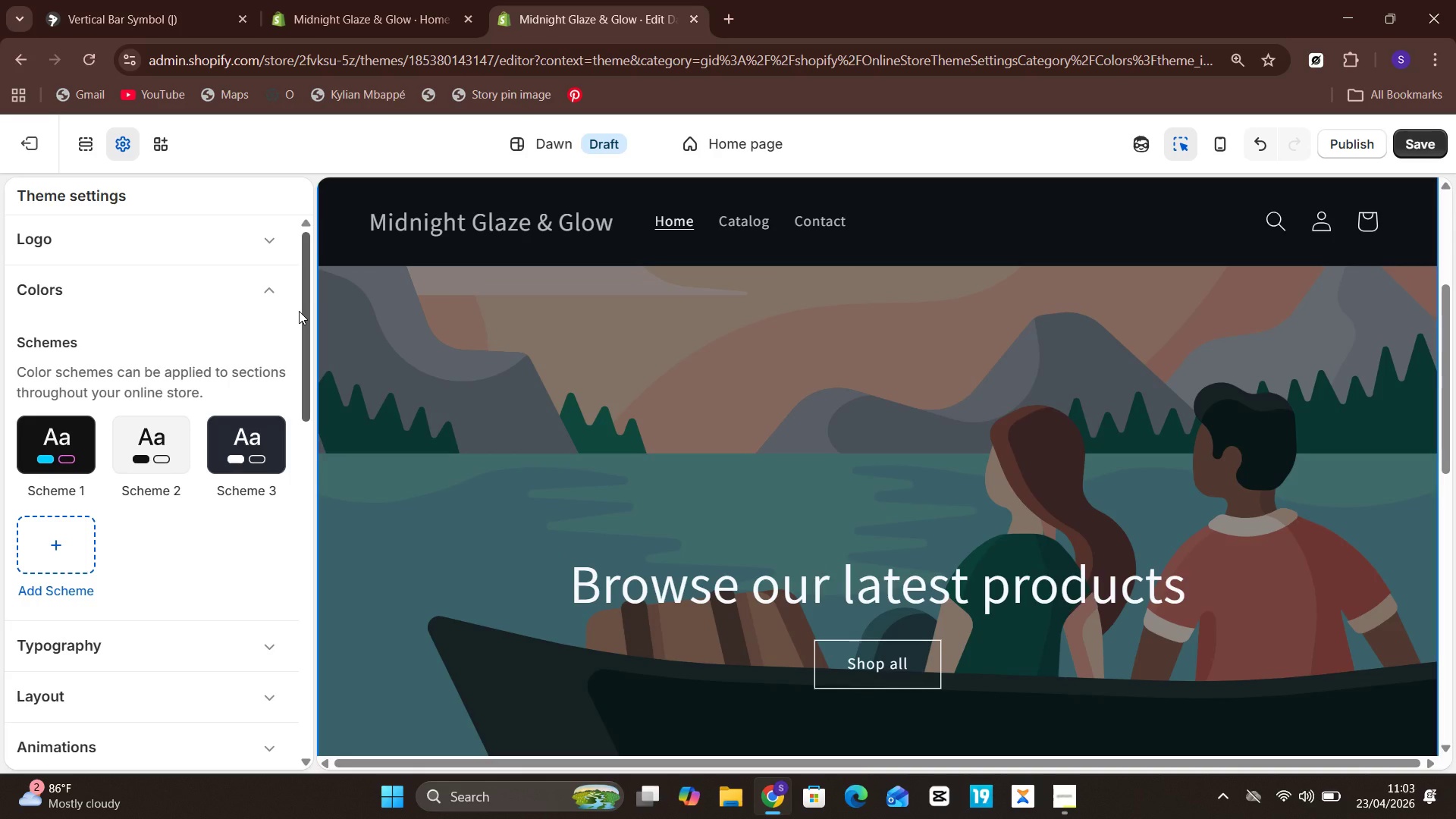 
left_click([131, 440])
 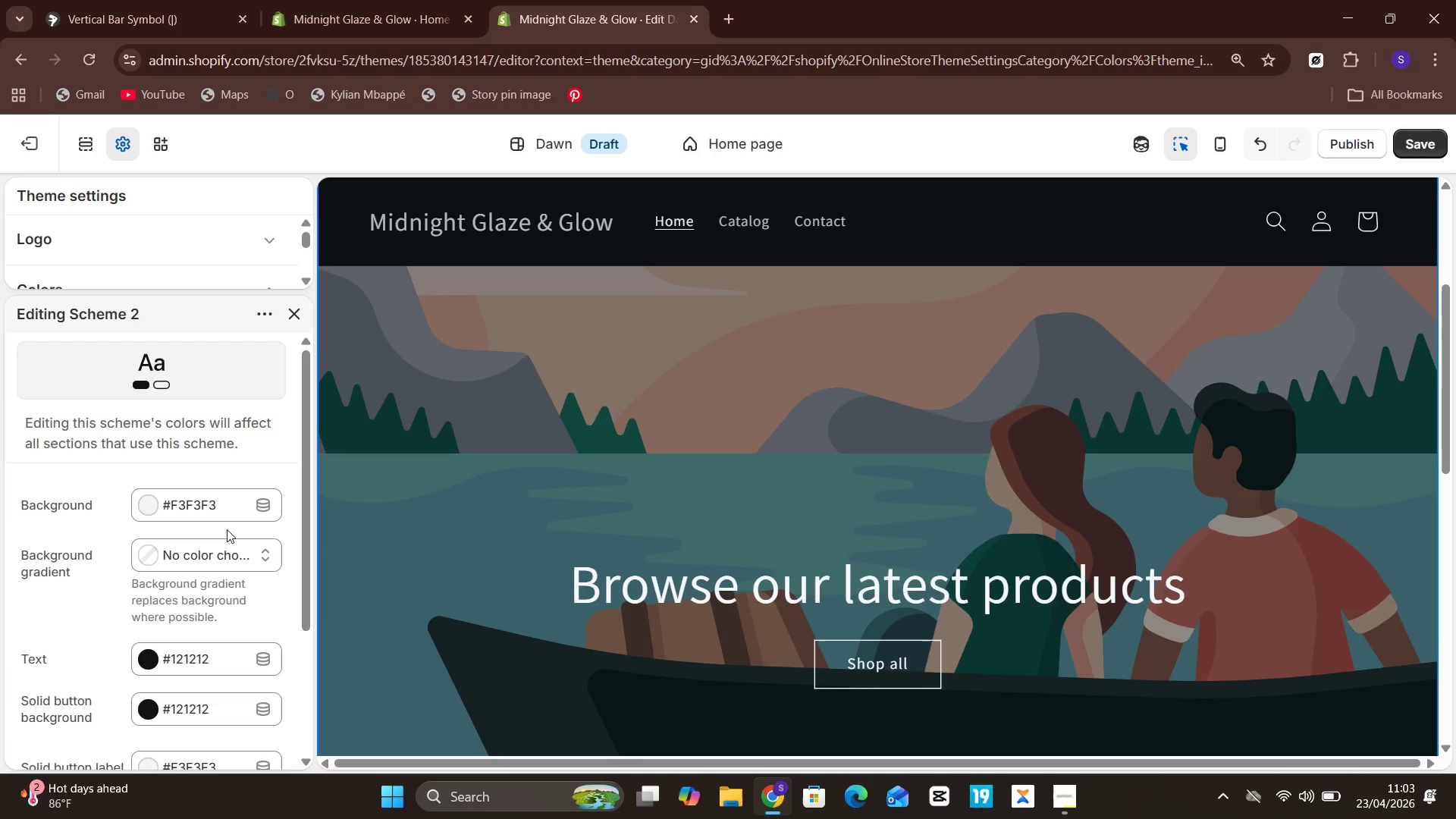 
wait(7.41)
 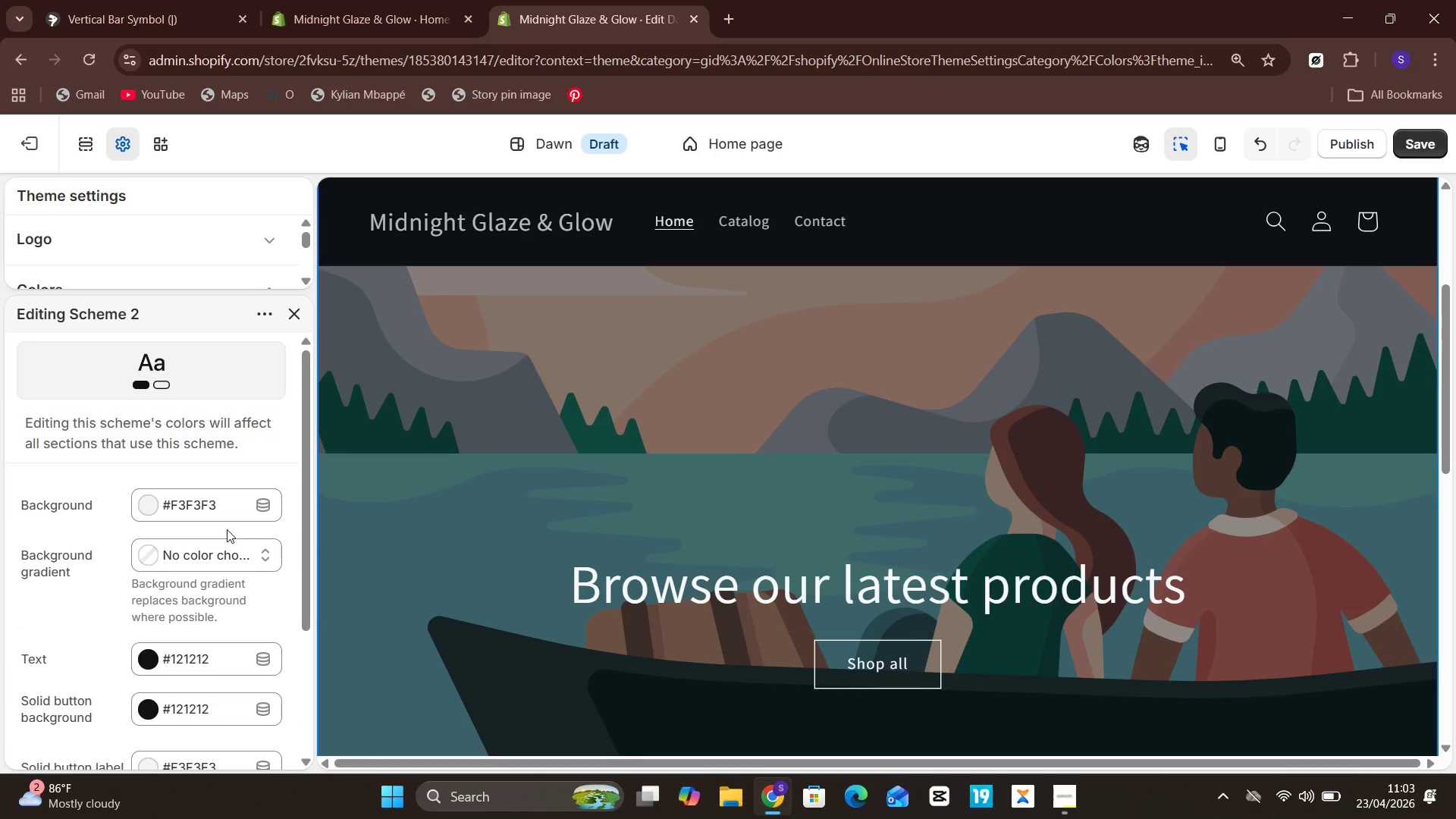 
left_click([218, 517])
 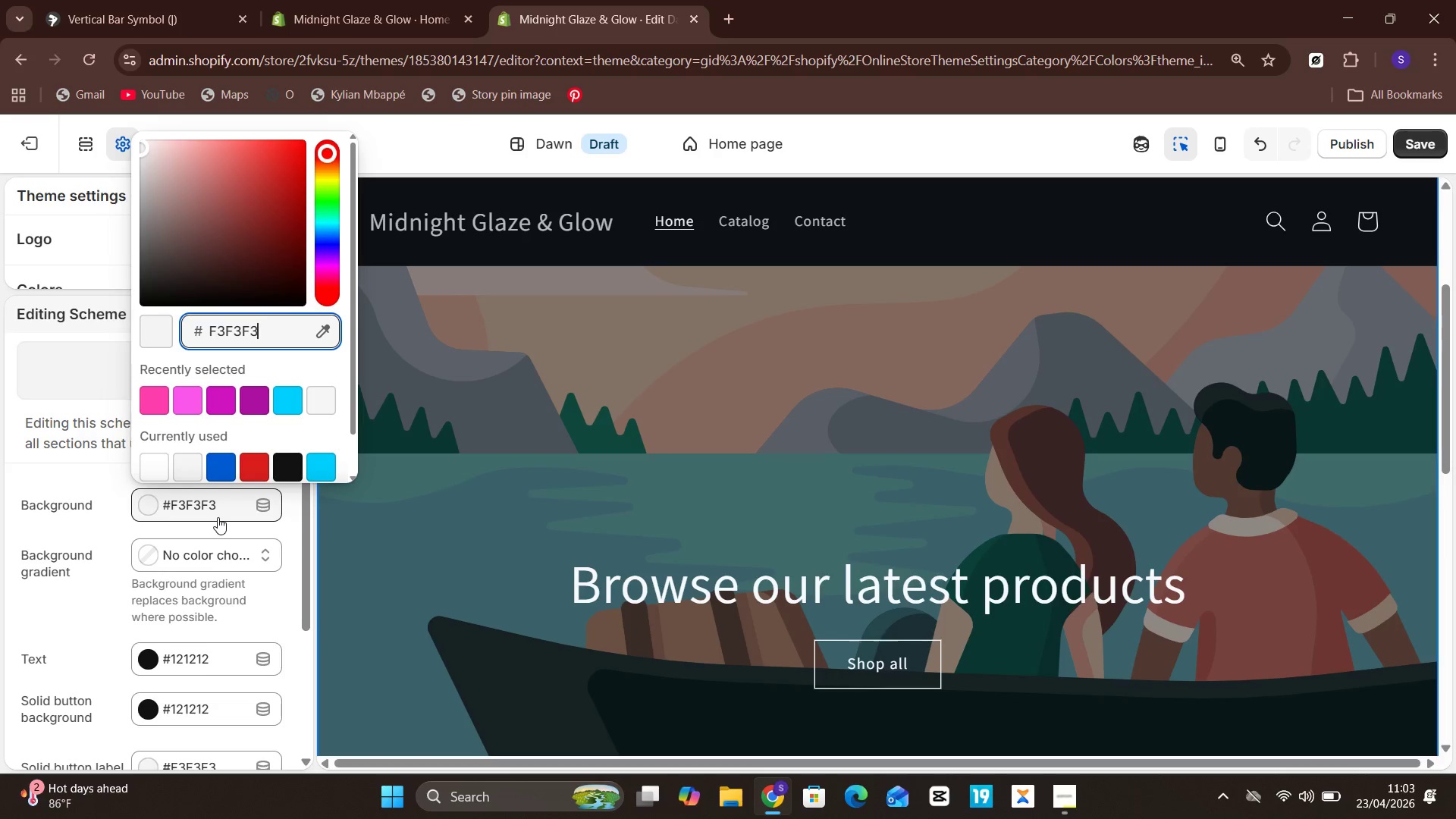 
hold_key(key=Backspace, duration=0.86)
 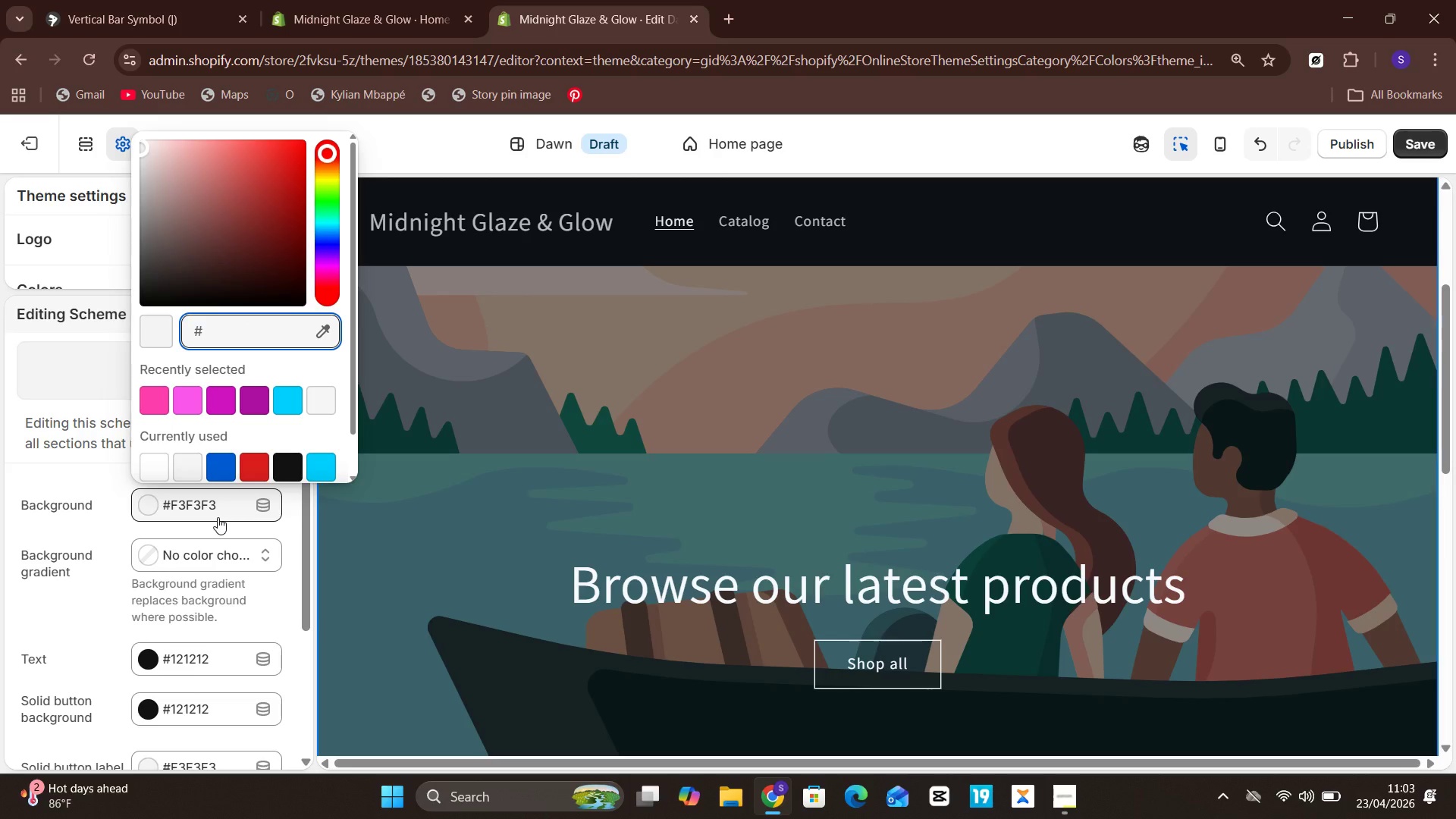 
type(1A1A1A)
 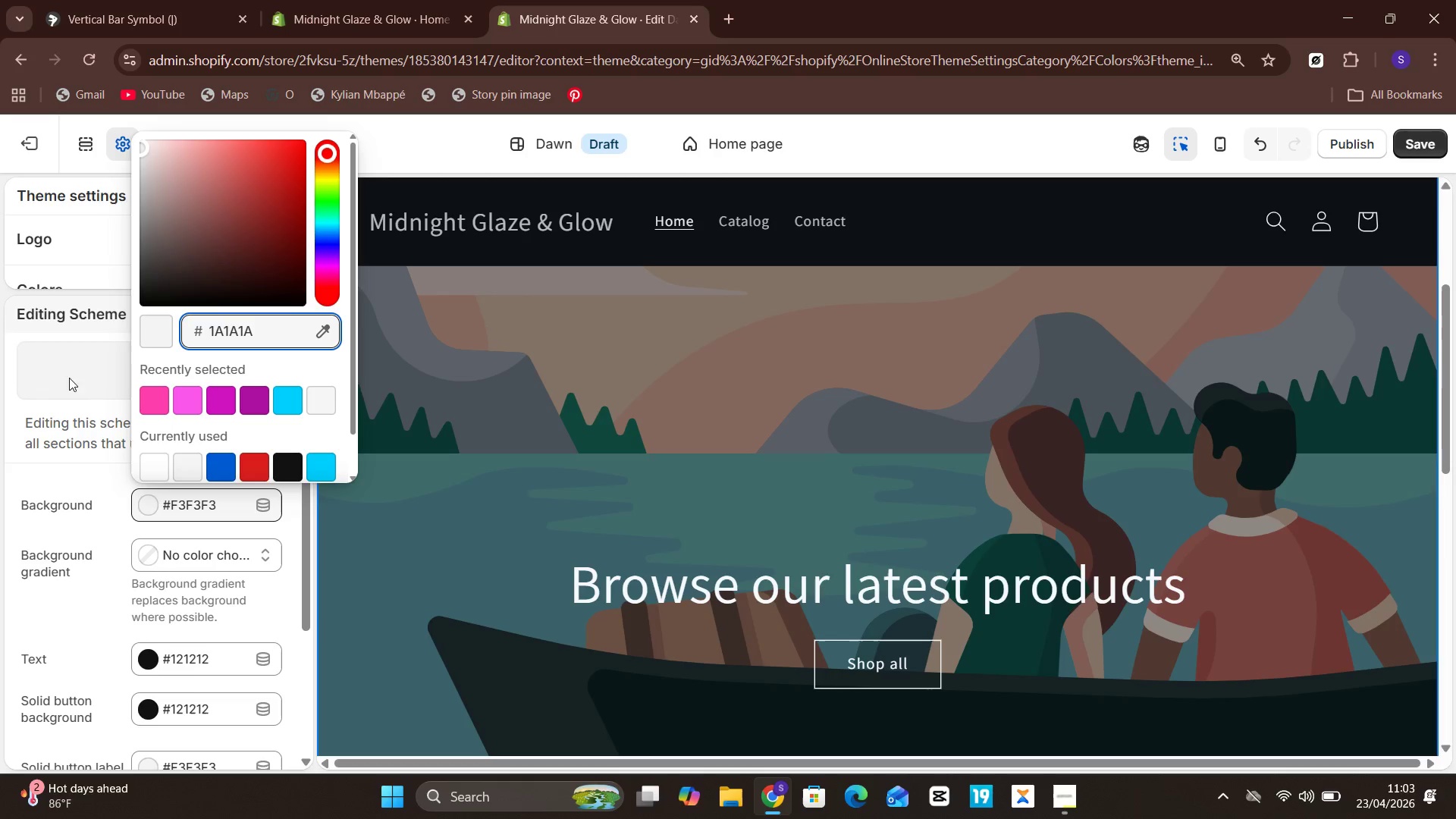 
left_click([49, 391])
 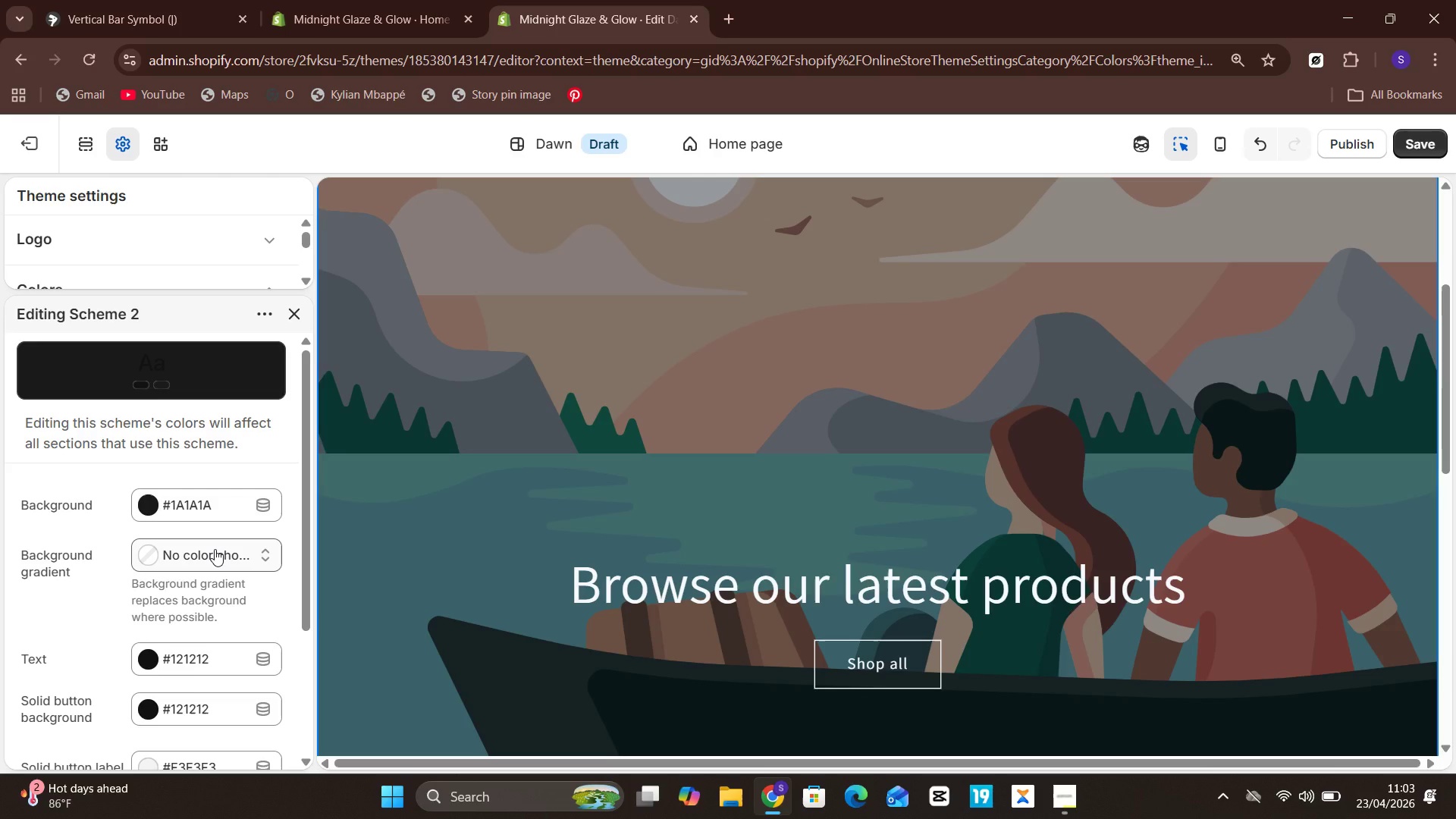 
wait(5.86)
 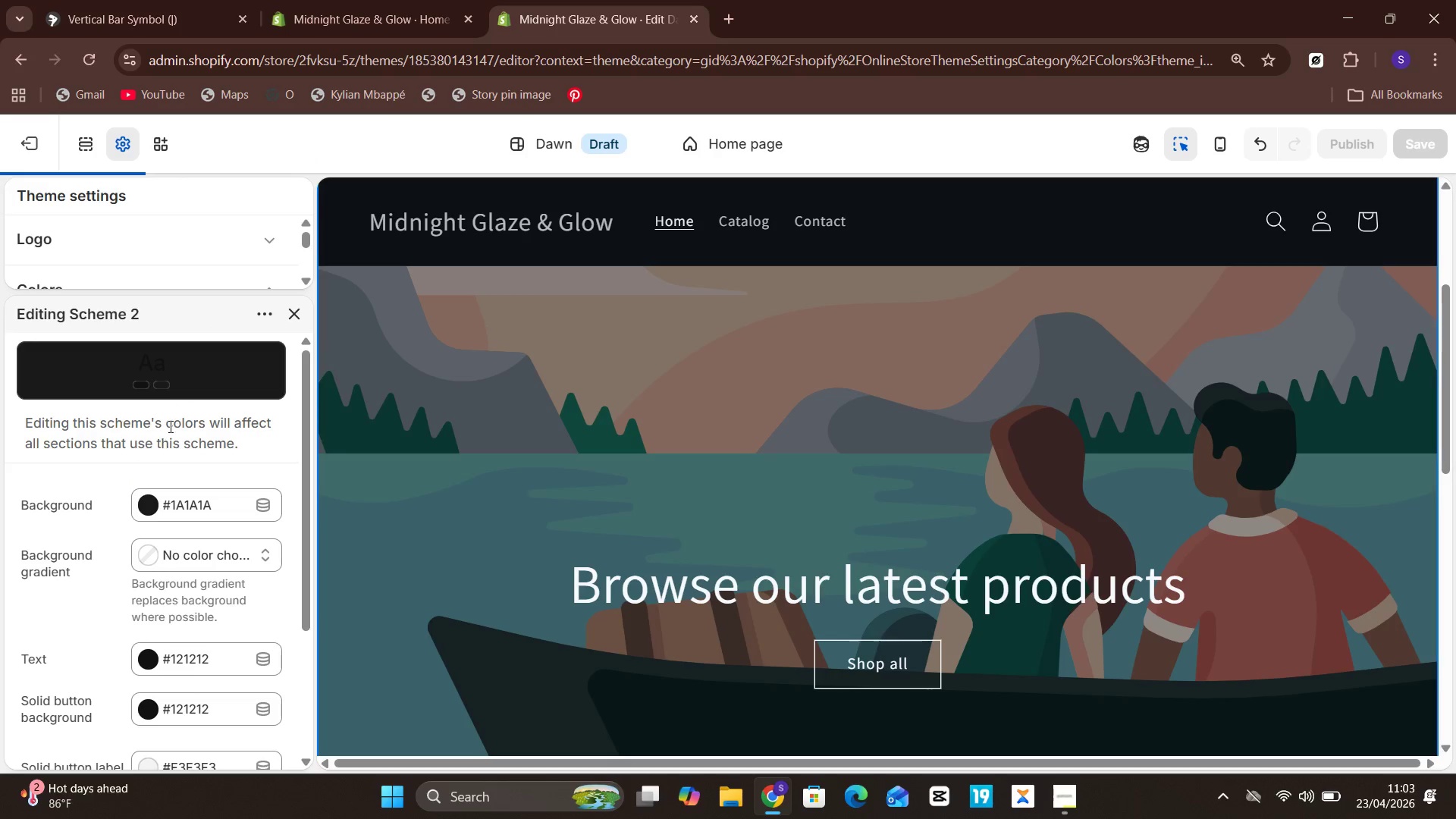 
left_click([227, 660])
 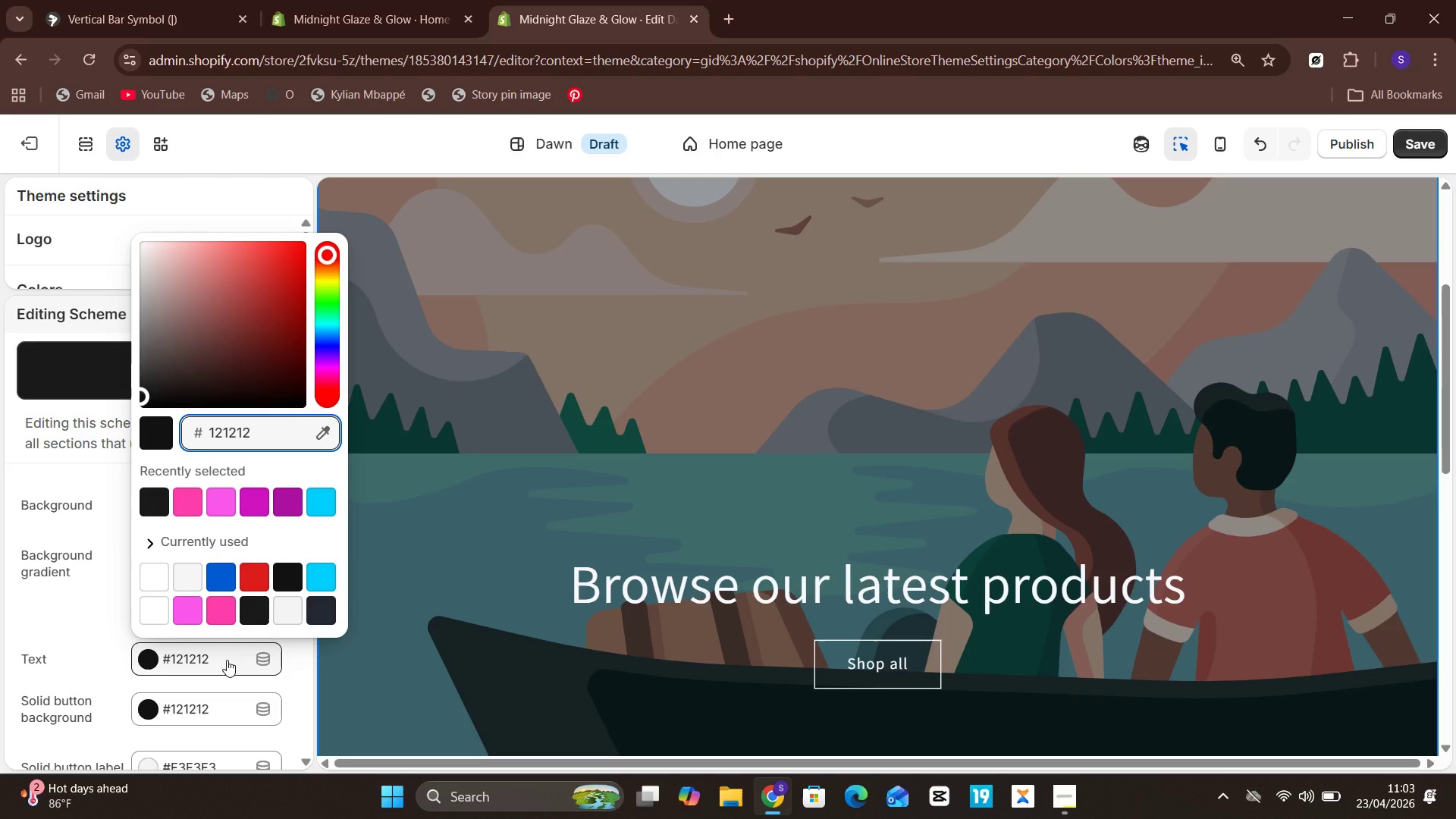 
key(Backspace)
key(Backspace)
key(Backspace)
key(Backspace)
key(Backspace)
key(Backspace)
type(FF3CAC)
 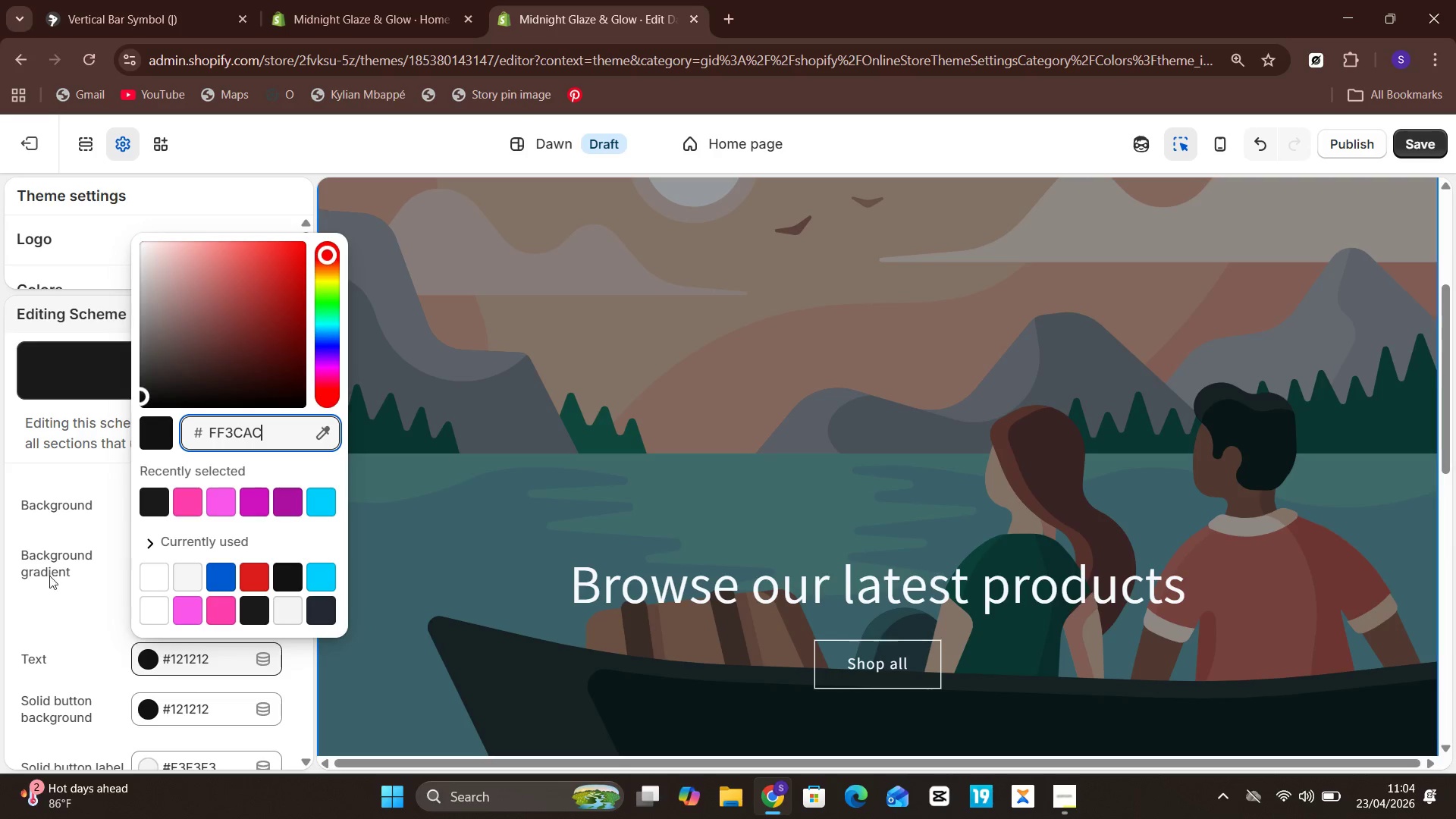 
left_click([69, 607])
 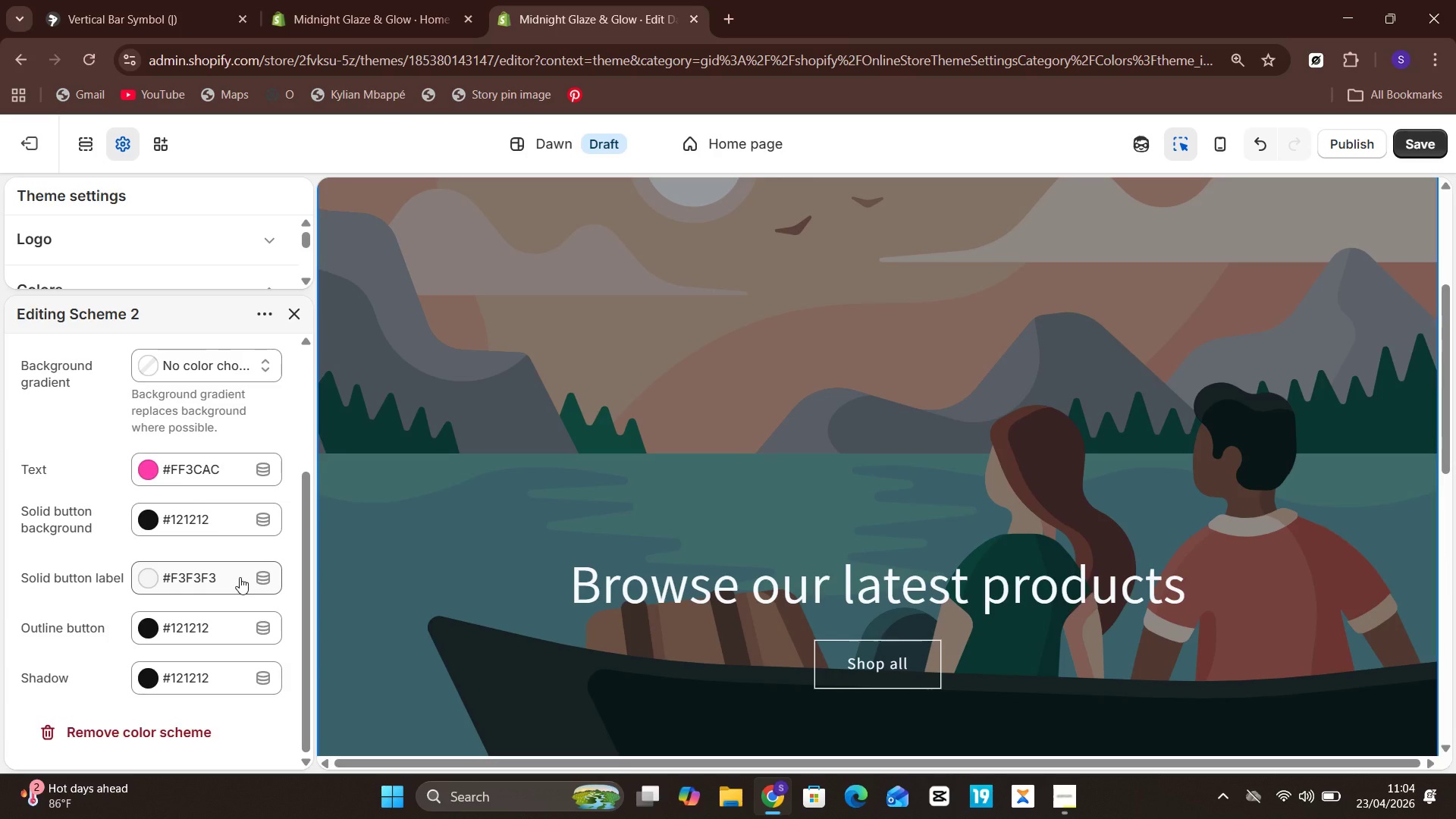 
wait(23.77)
 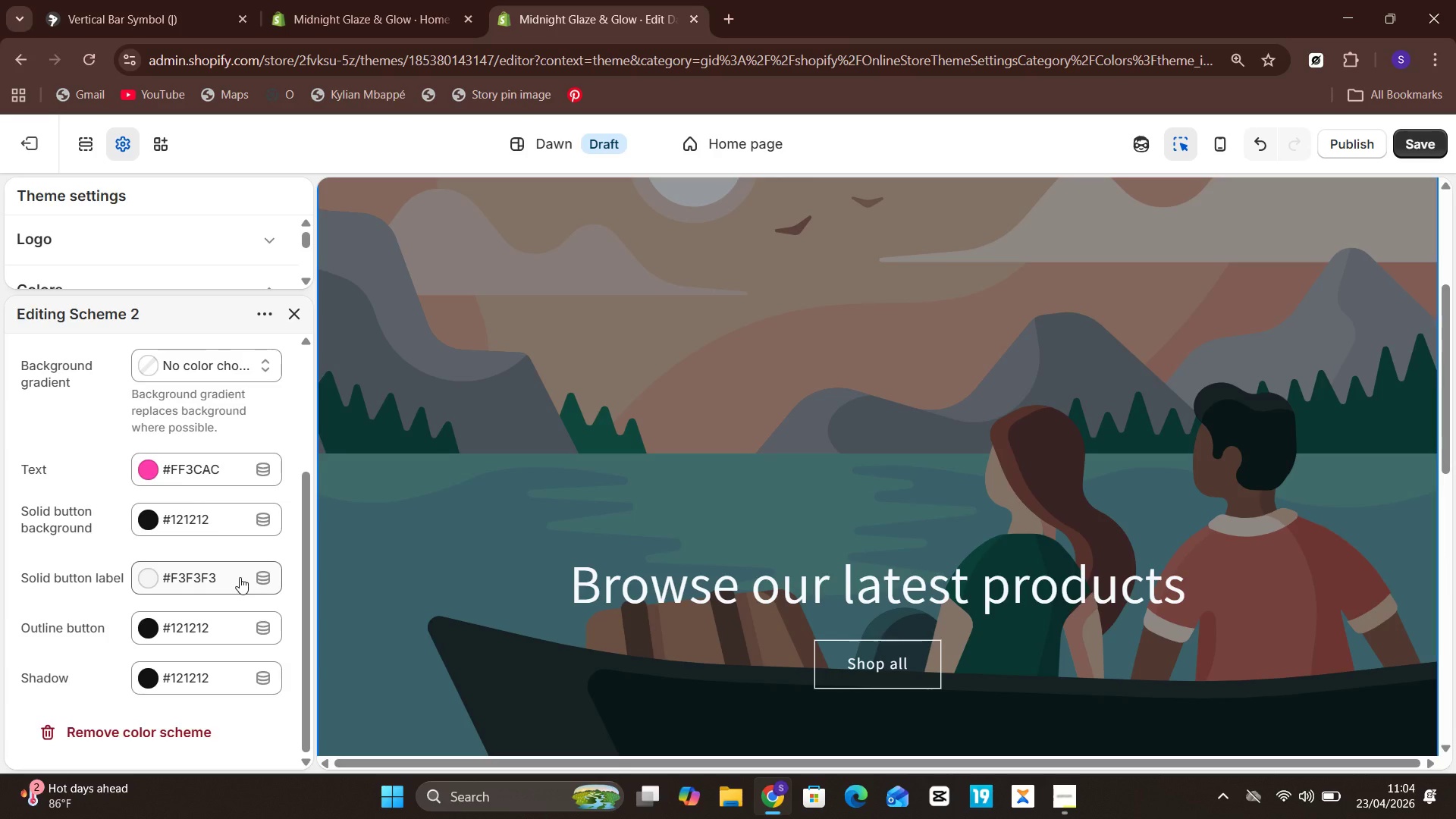 
left_click([218, 522])
 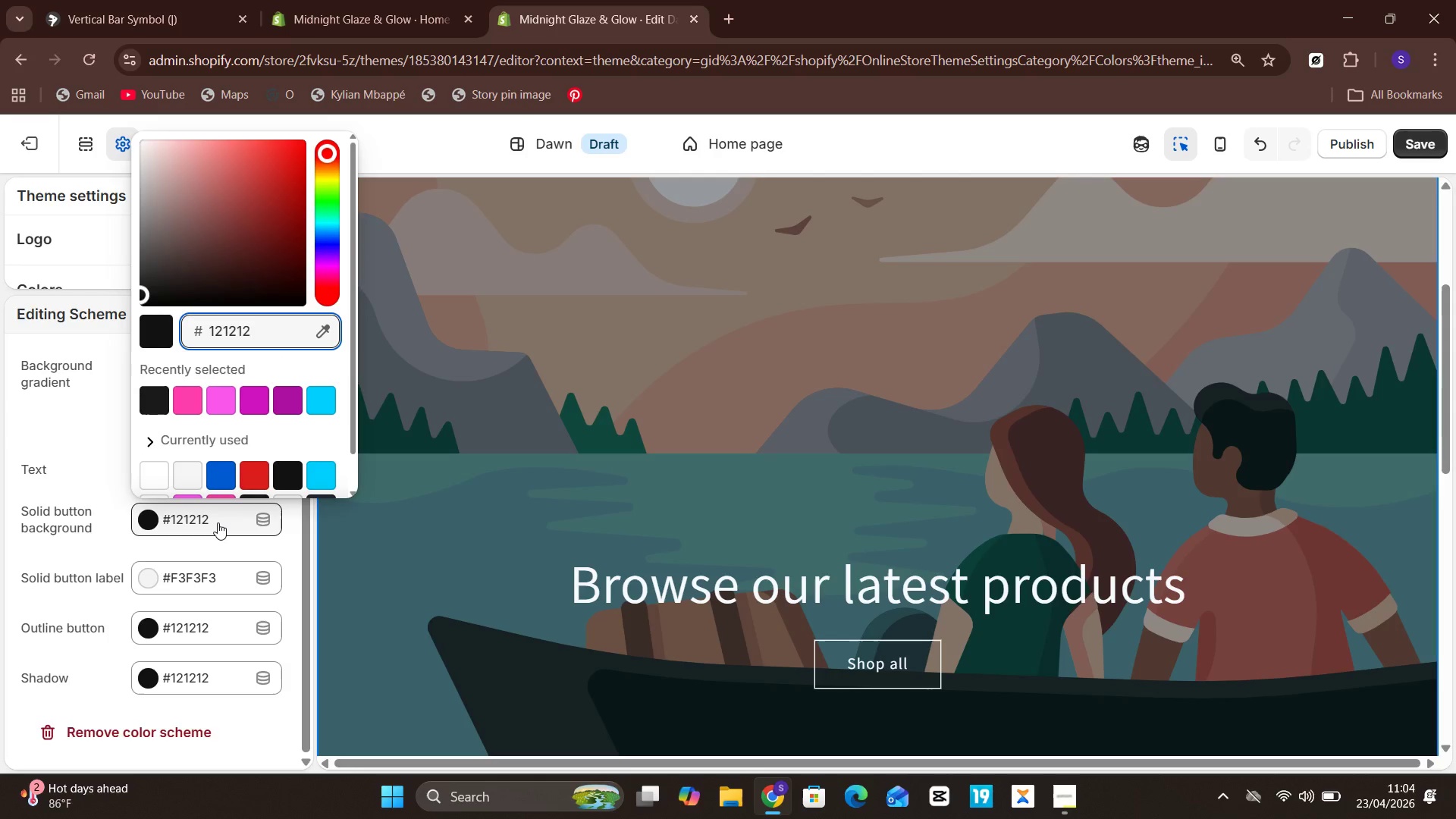 
key(Backspace)
 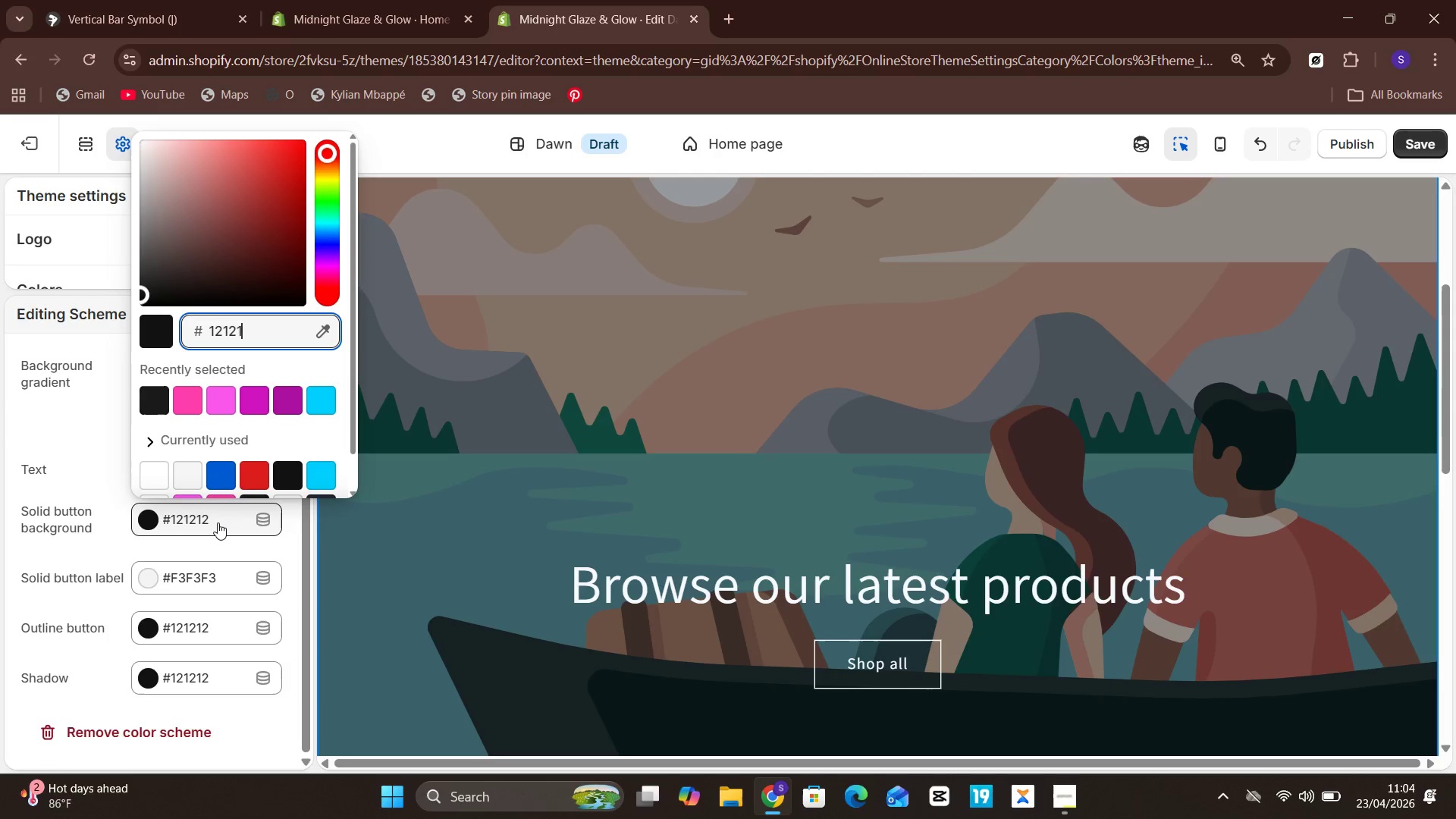 
key(Backspace)
 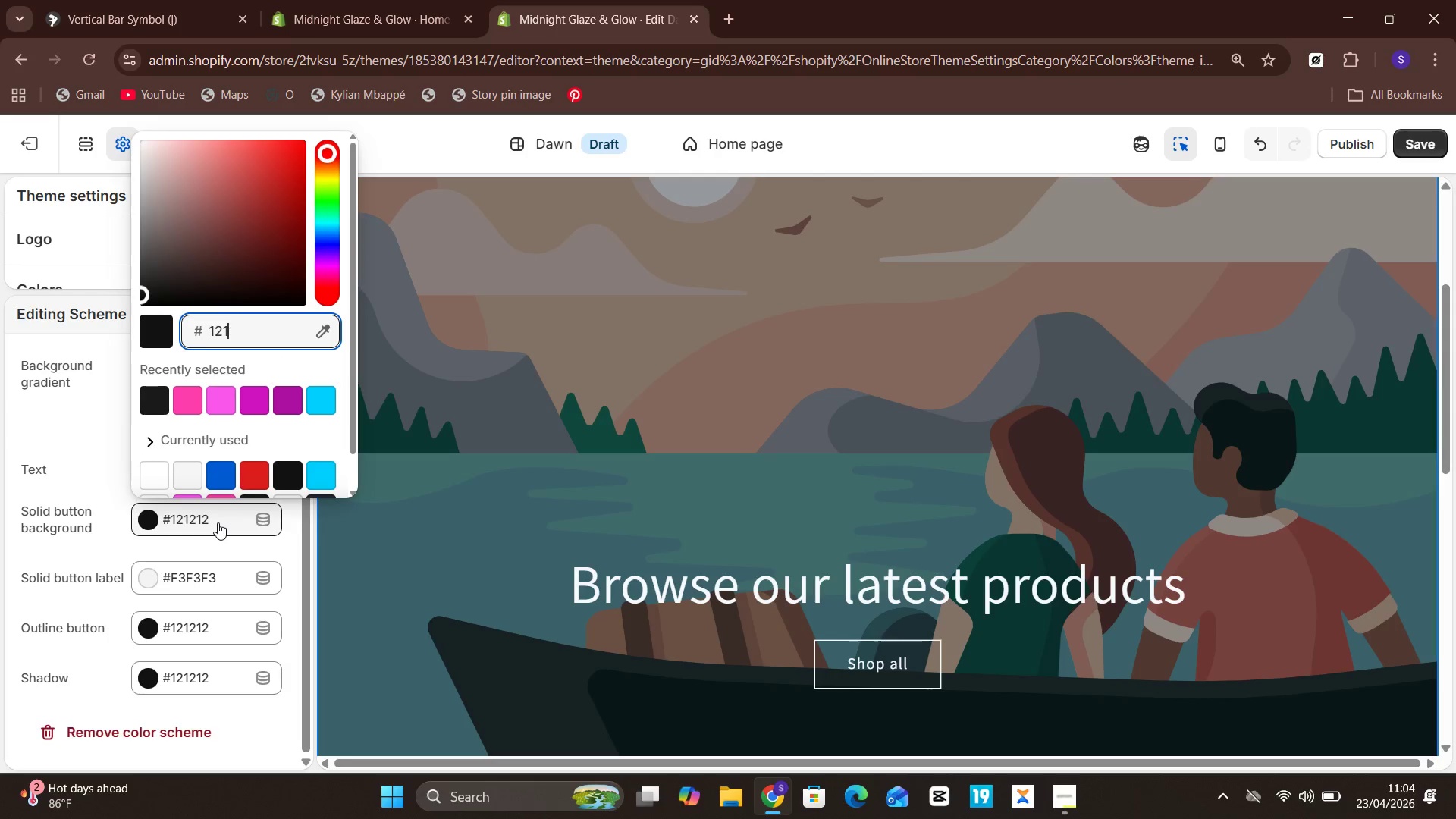 
key(Backspace)
 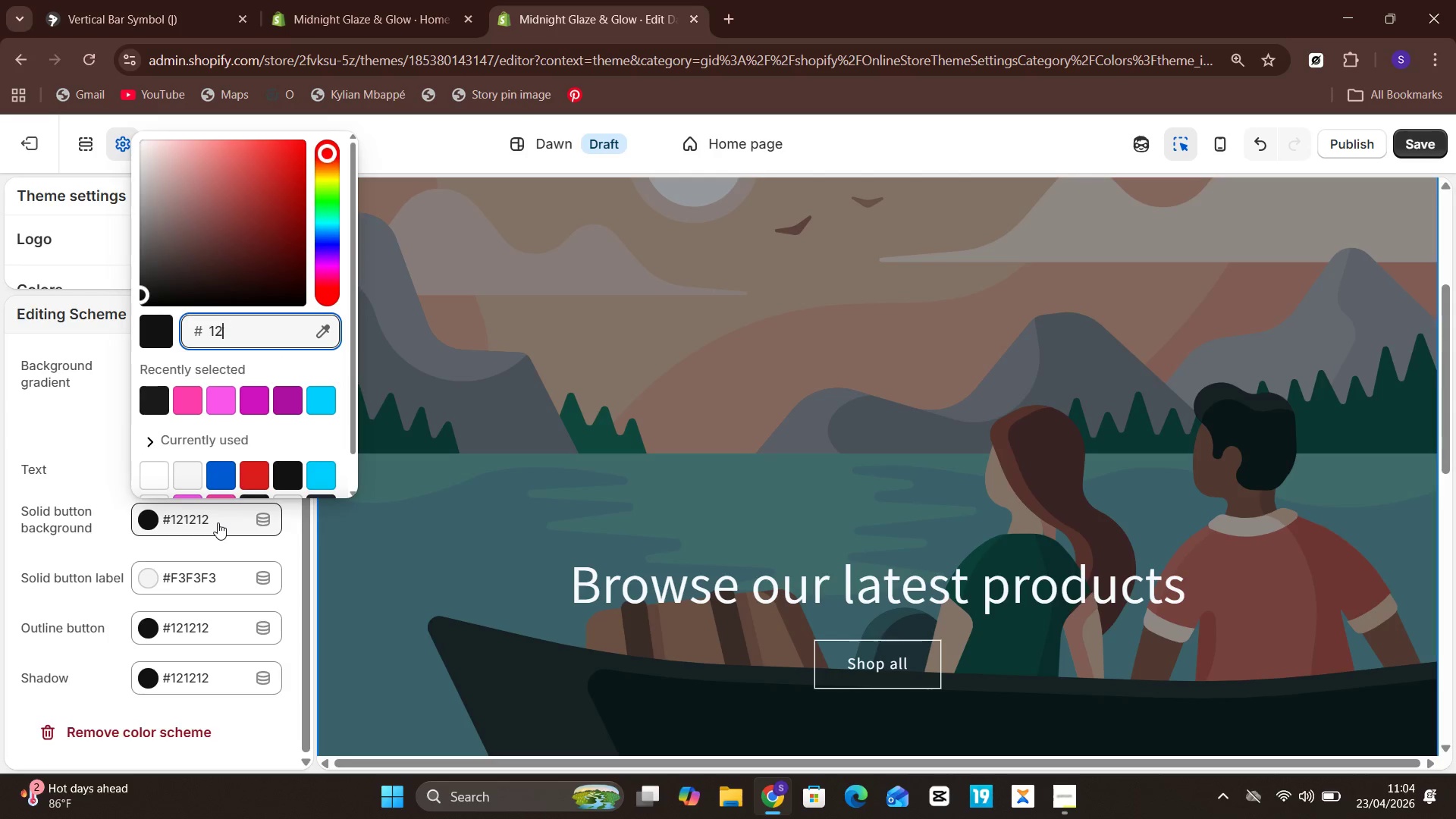 
key(Backspace)
 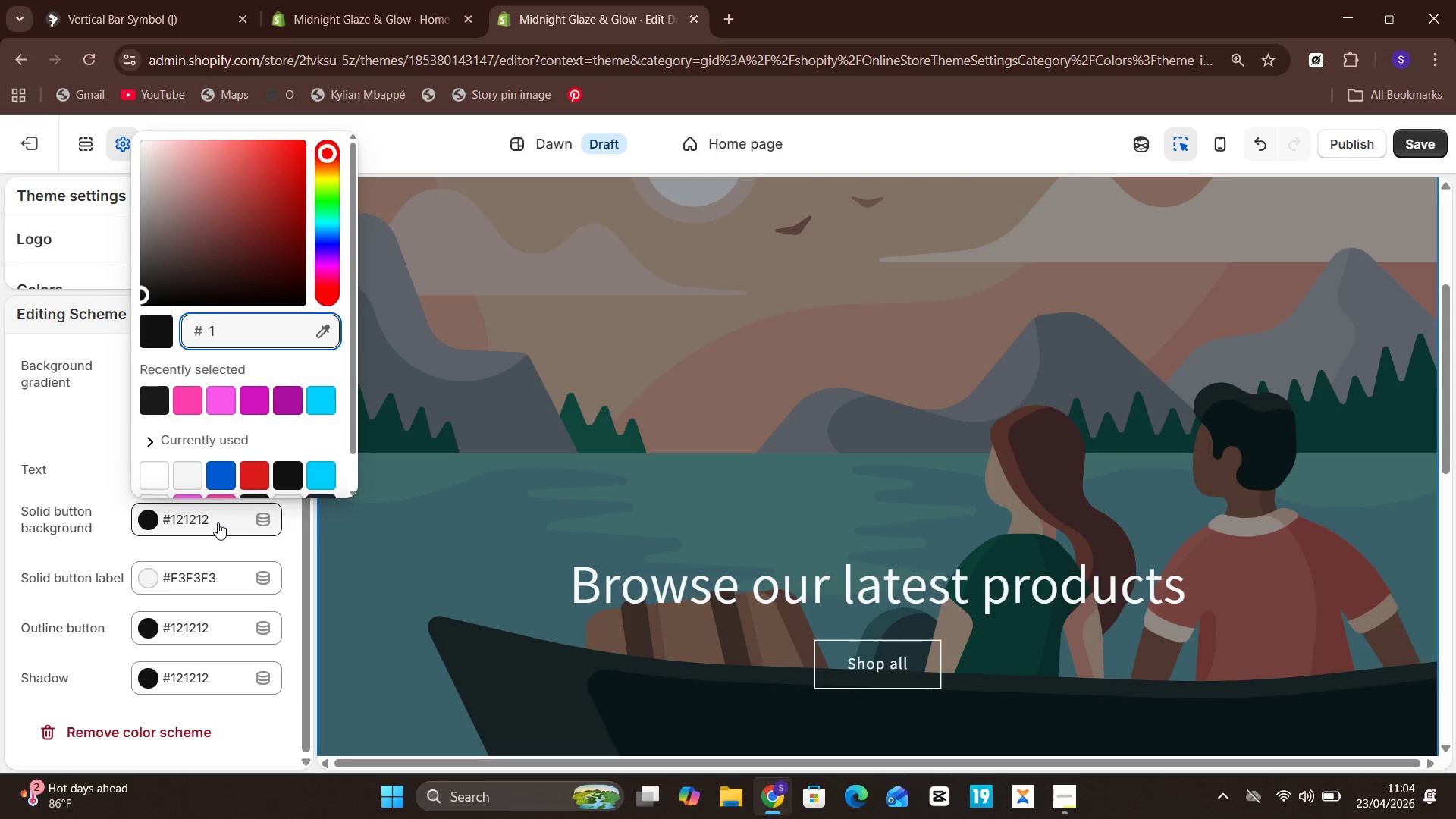 
key(Backspace)
 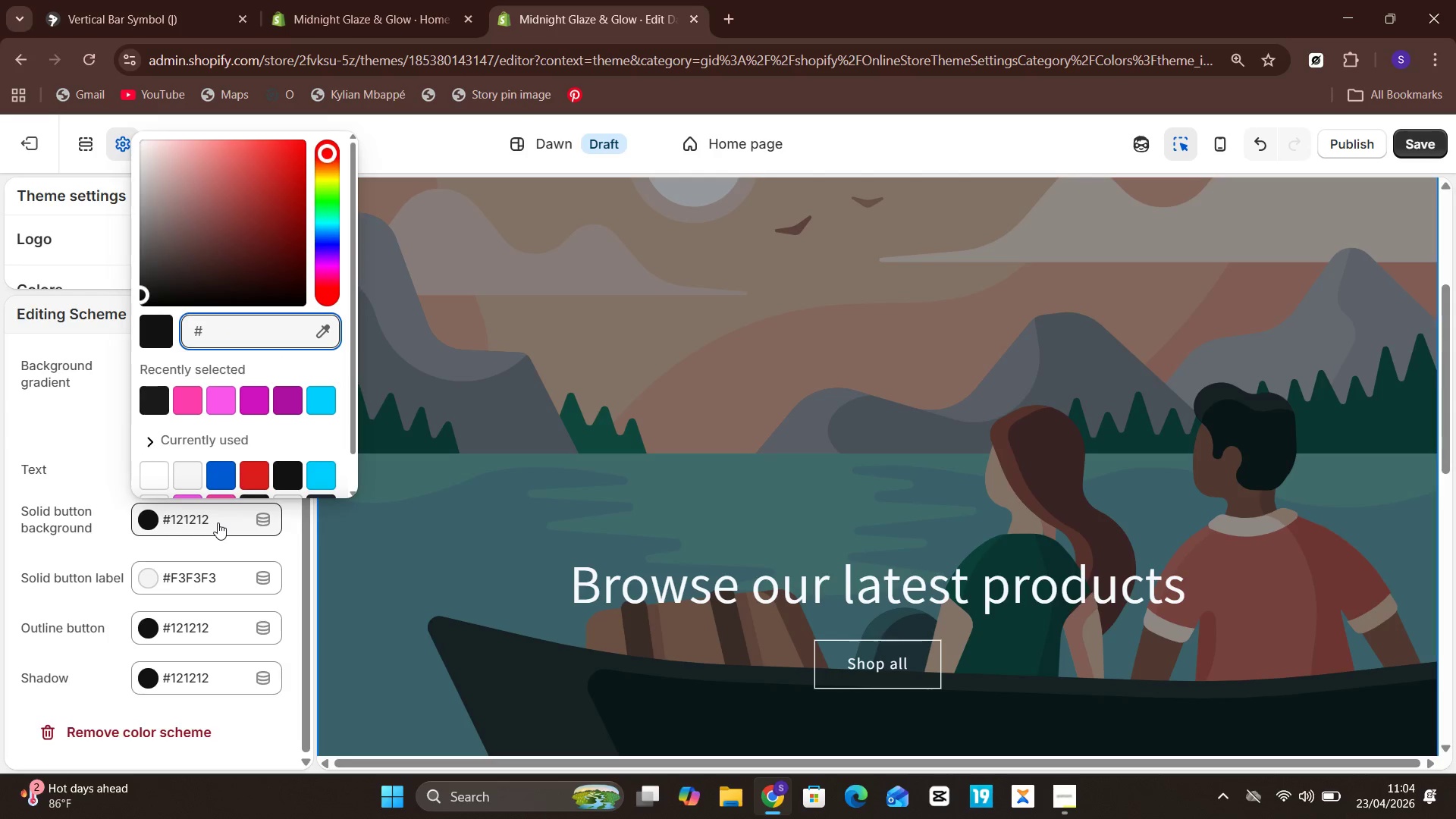 
key(Backspace)
 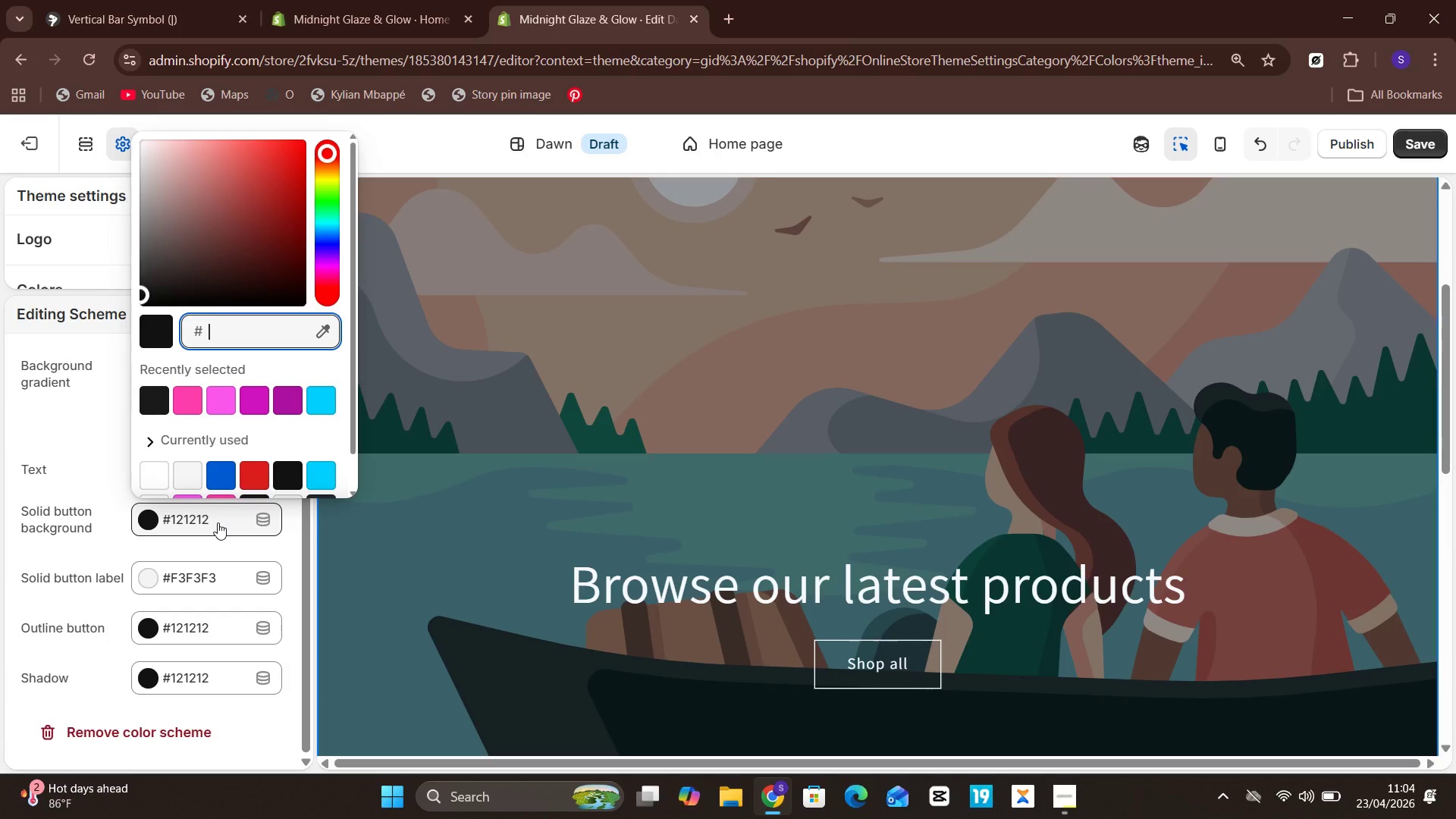 
type(00CFFF)
 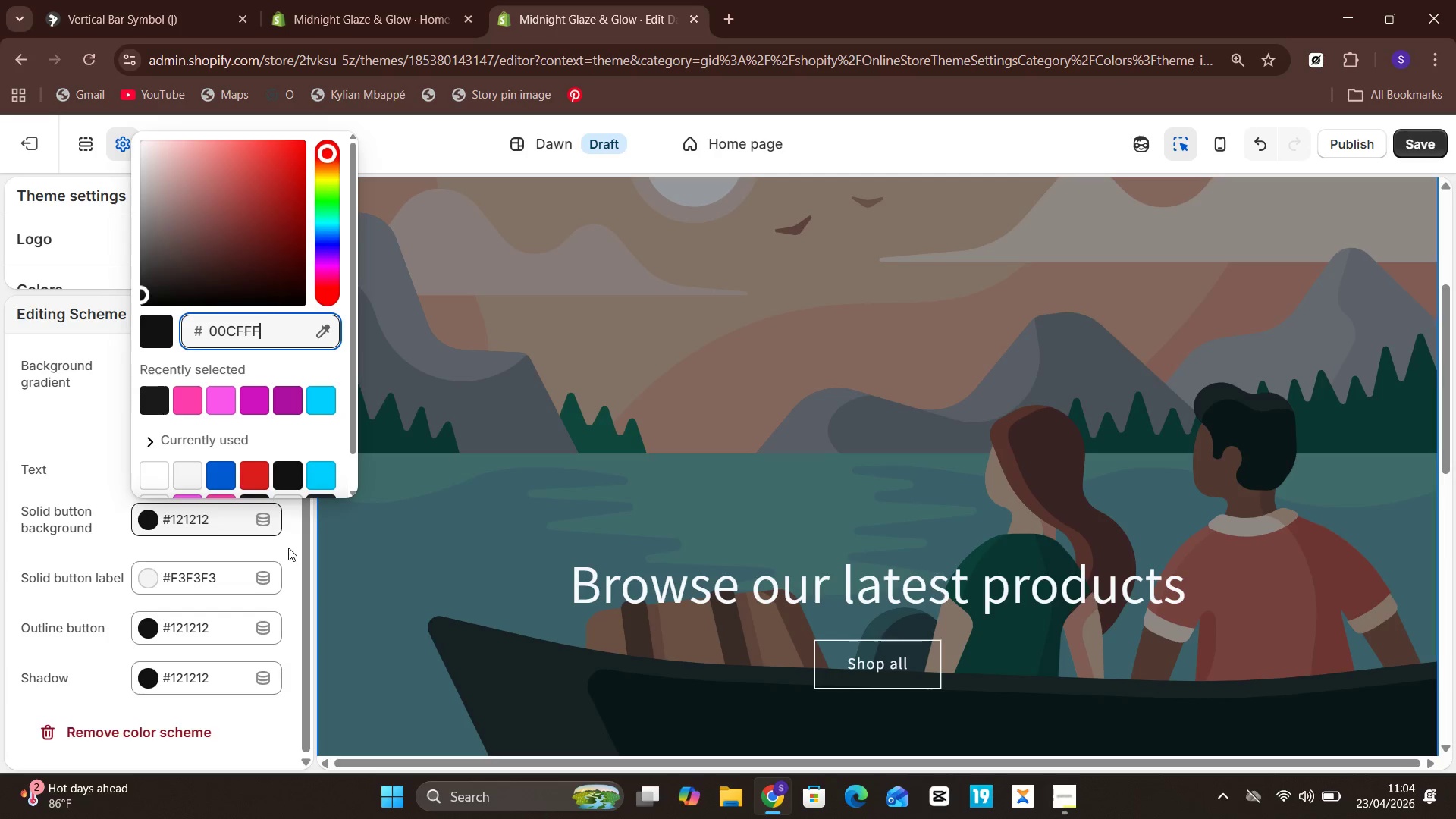 
left_click([287, 548])
 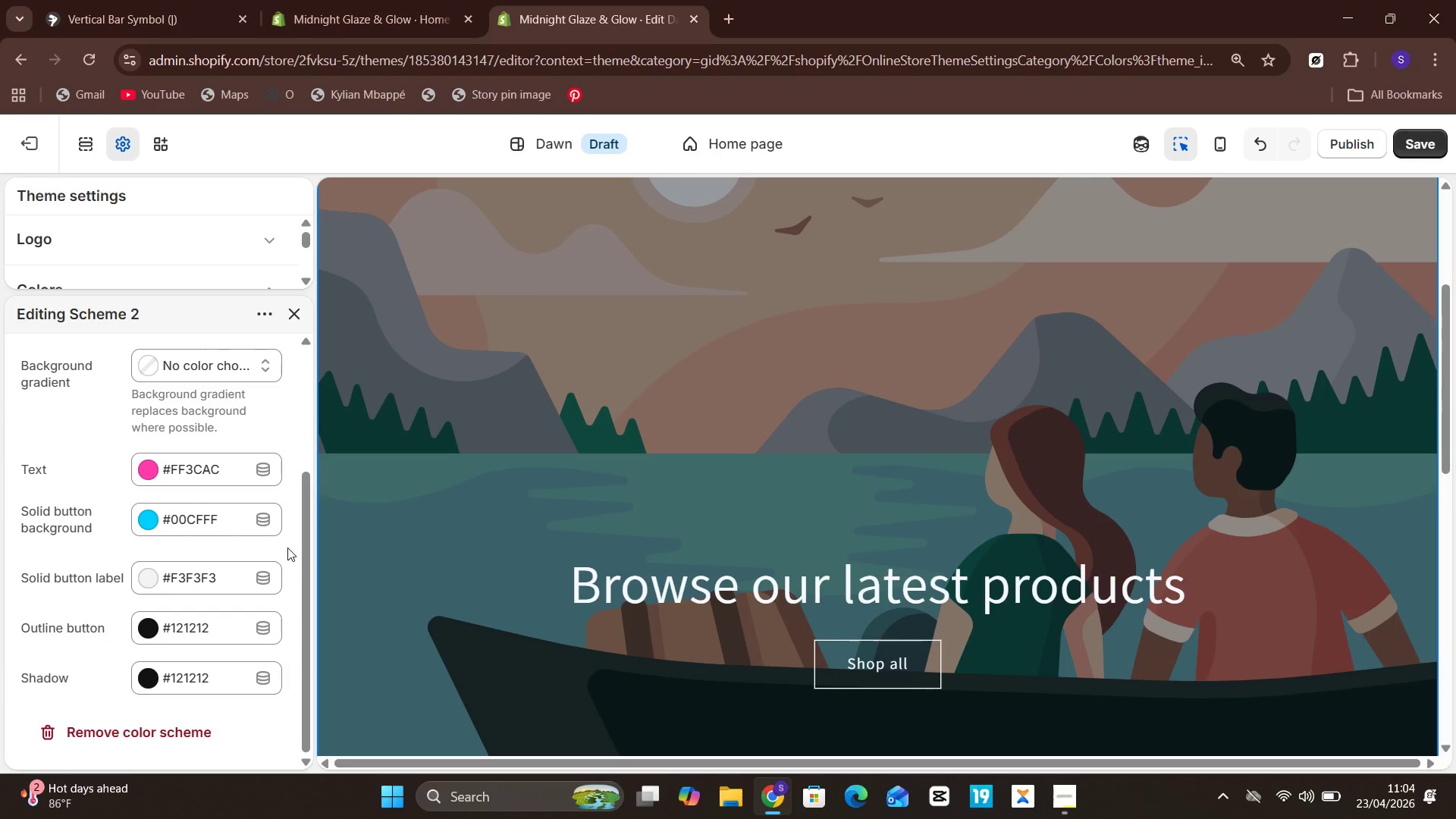 
wait(8.99)
 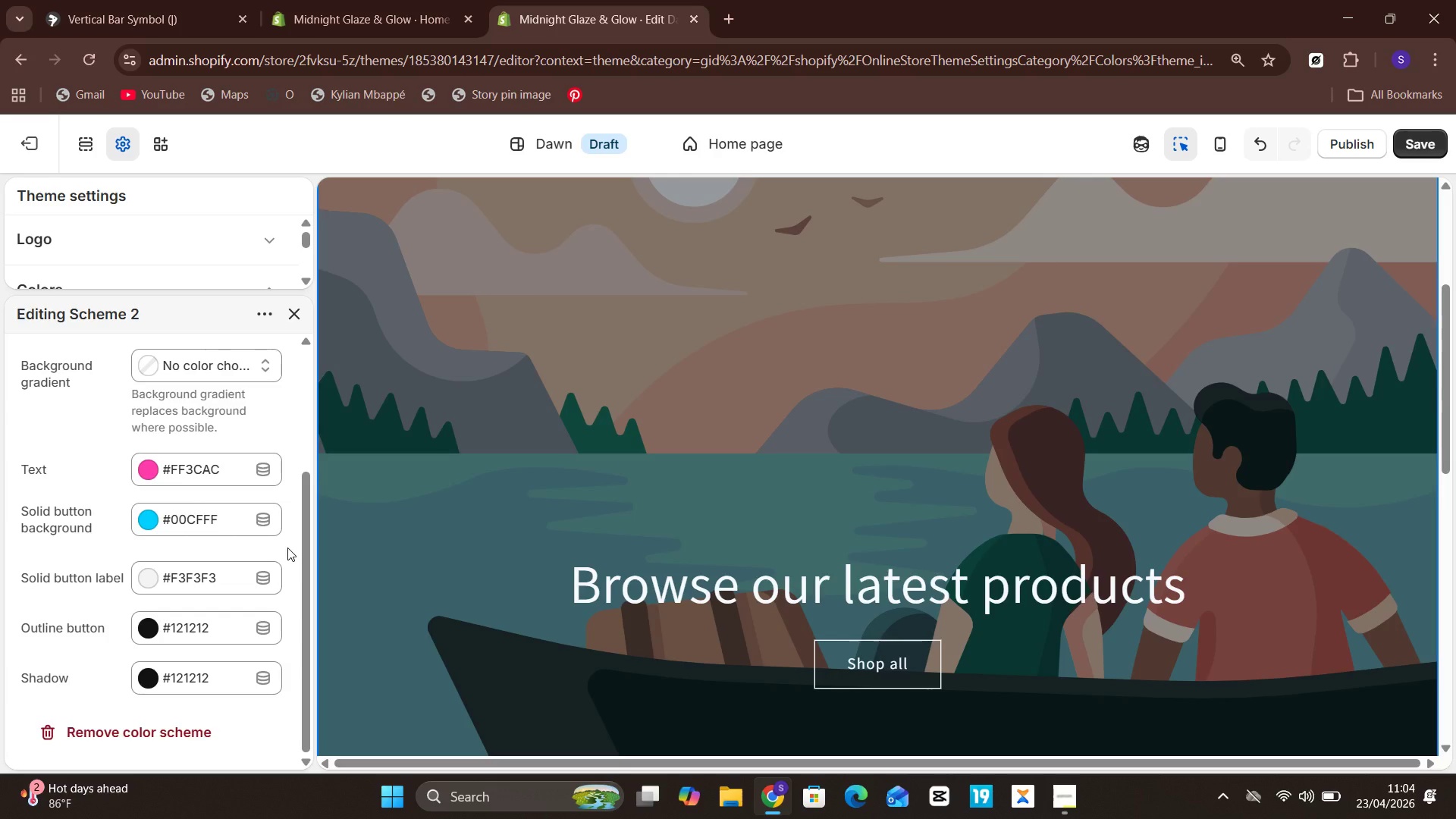 
left_click([303, 306])
 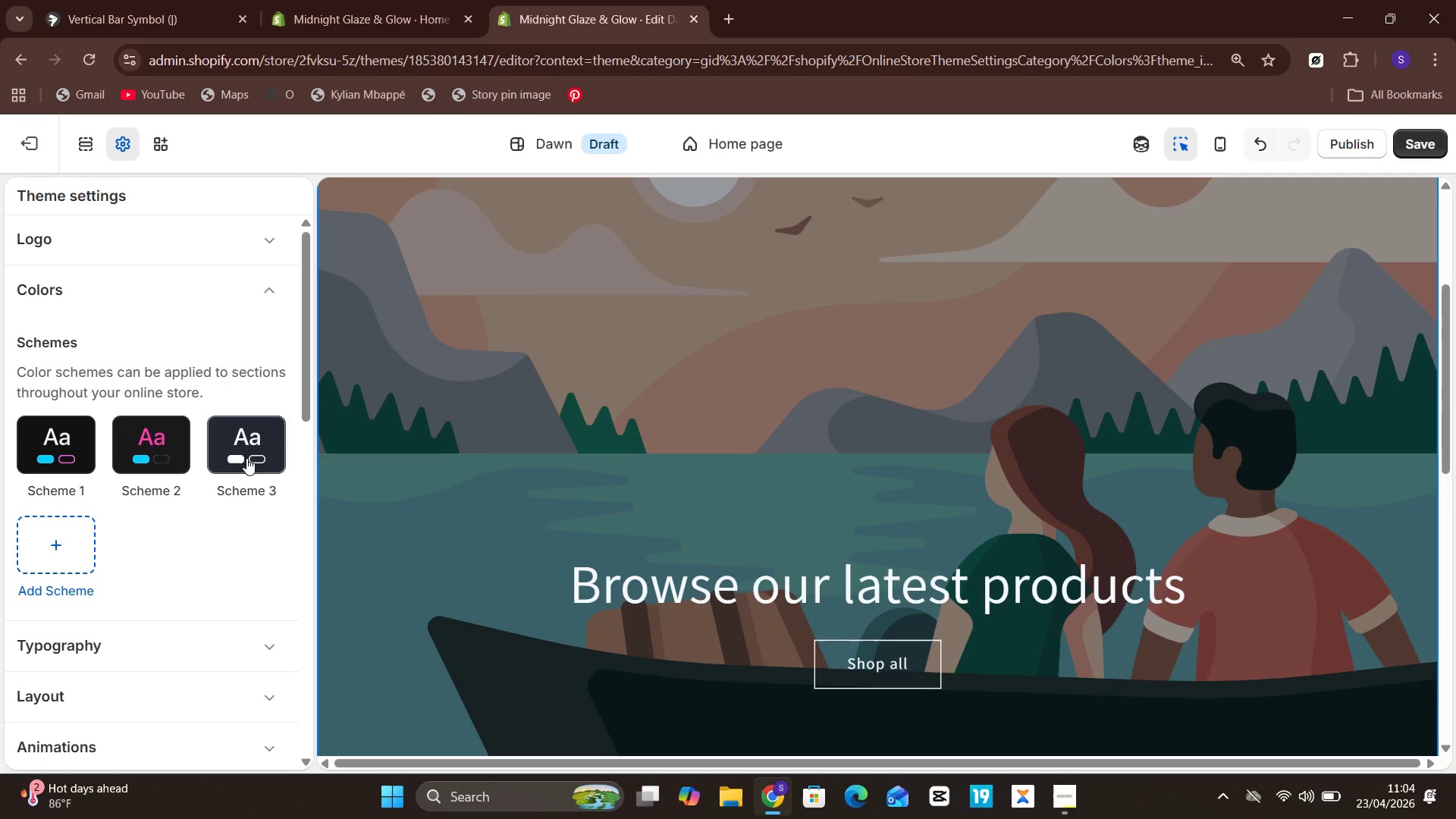 
left_click([250, 444])
 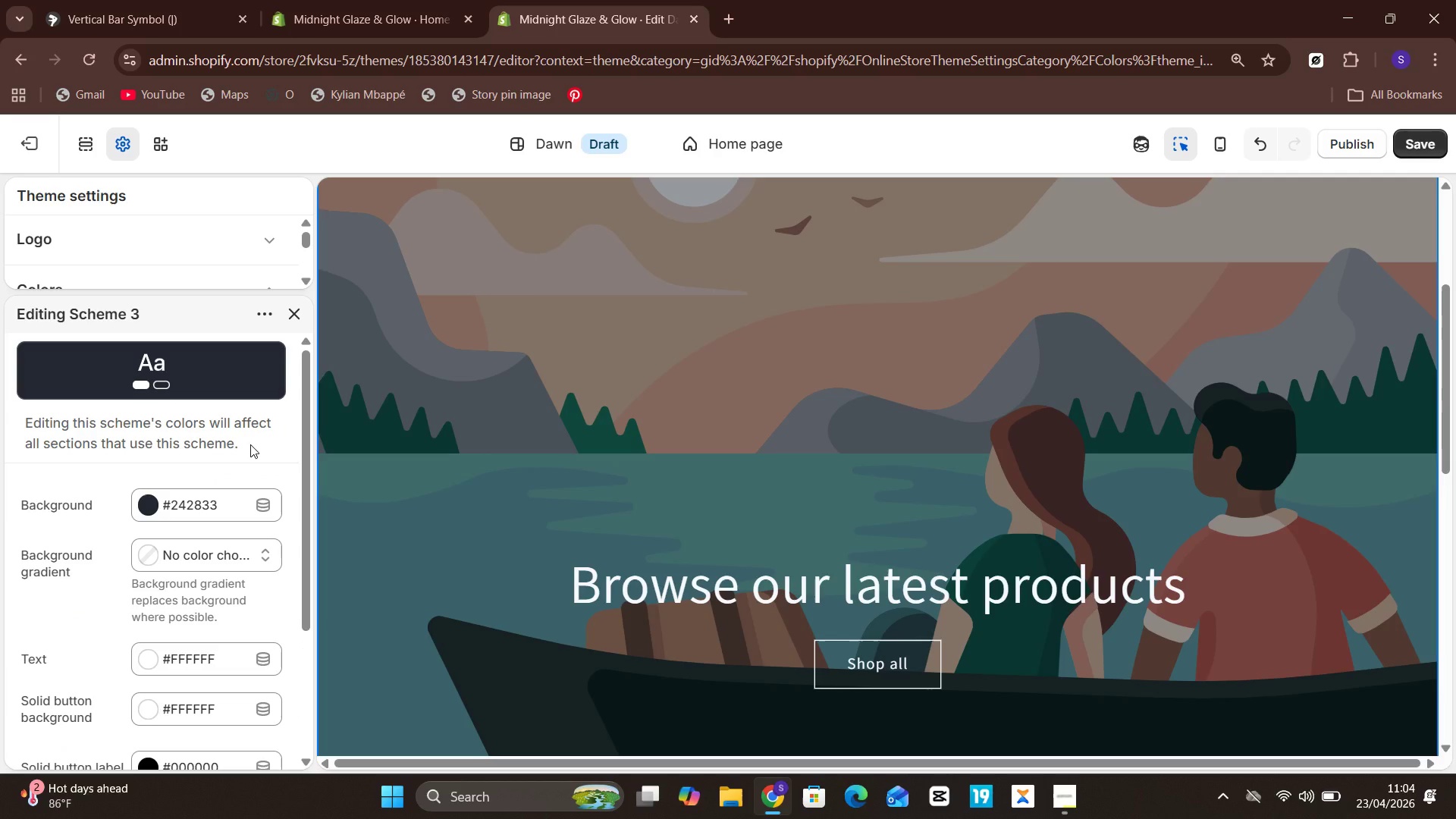 
wait(9.55)
 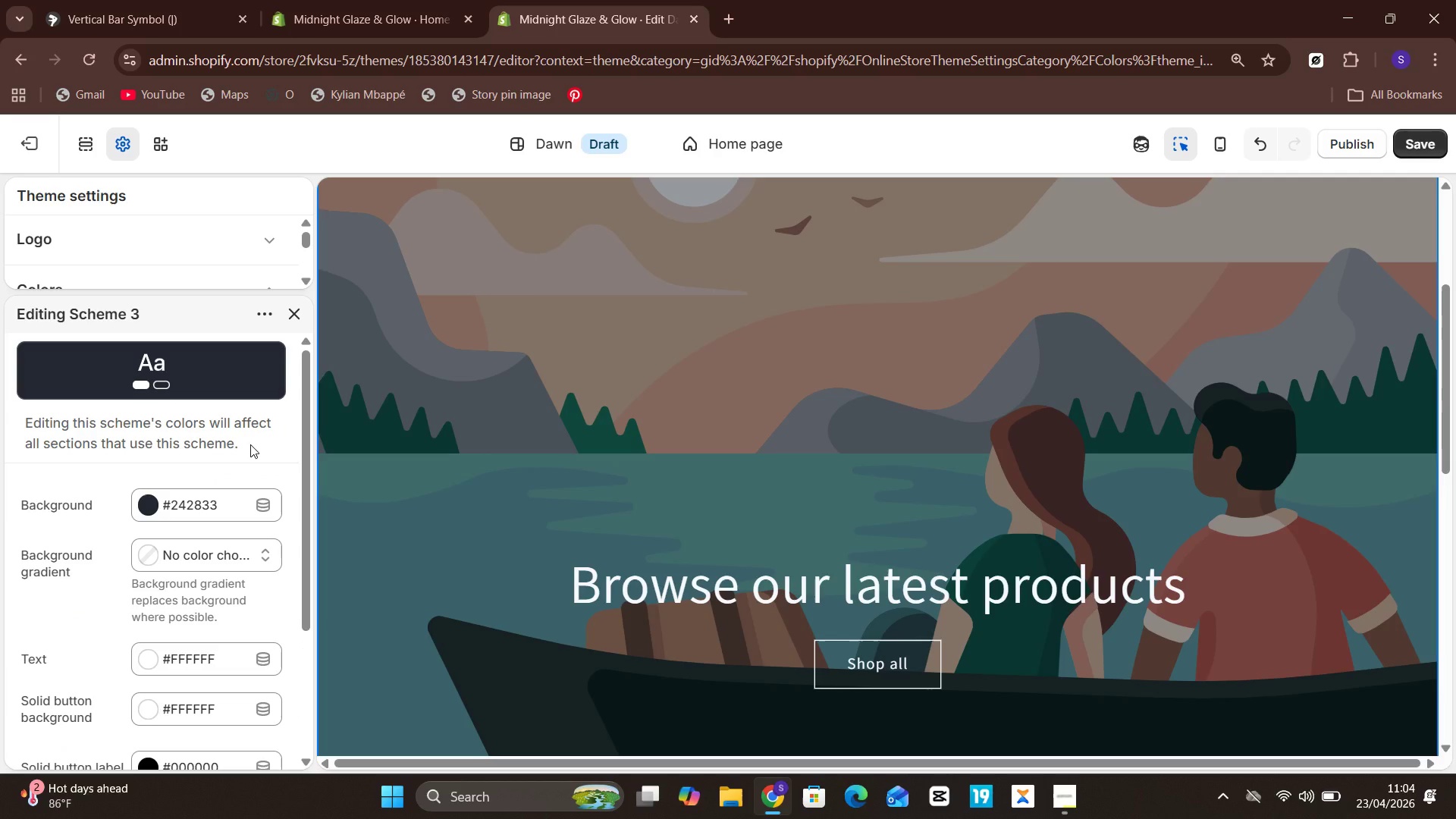 
left_click([218, 497])
 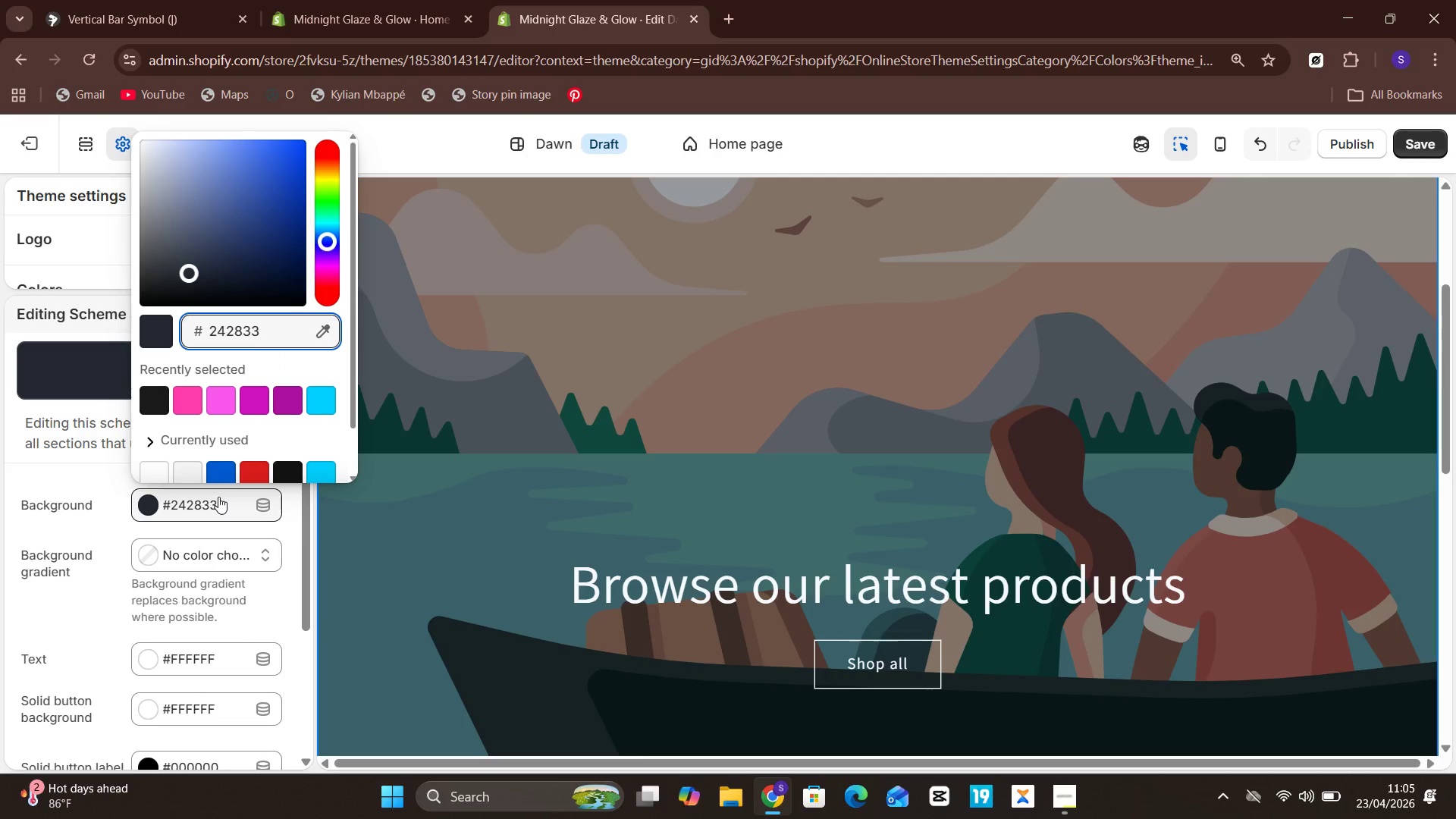 
key(Backspace)
 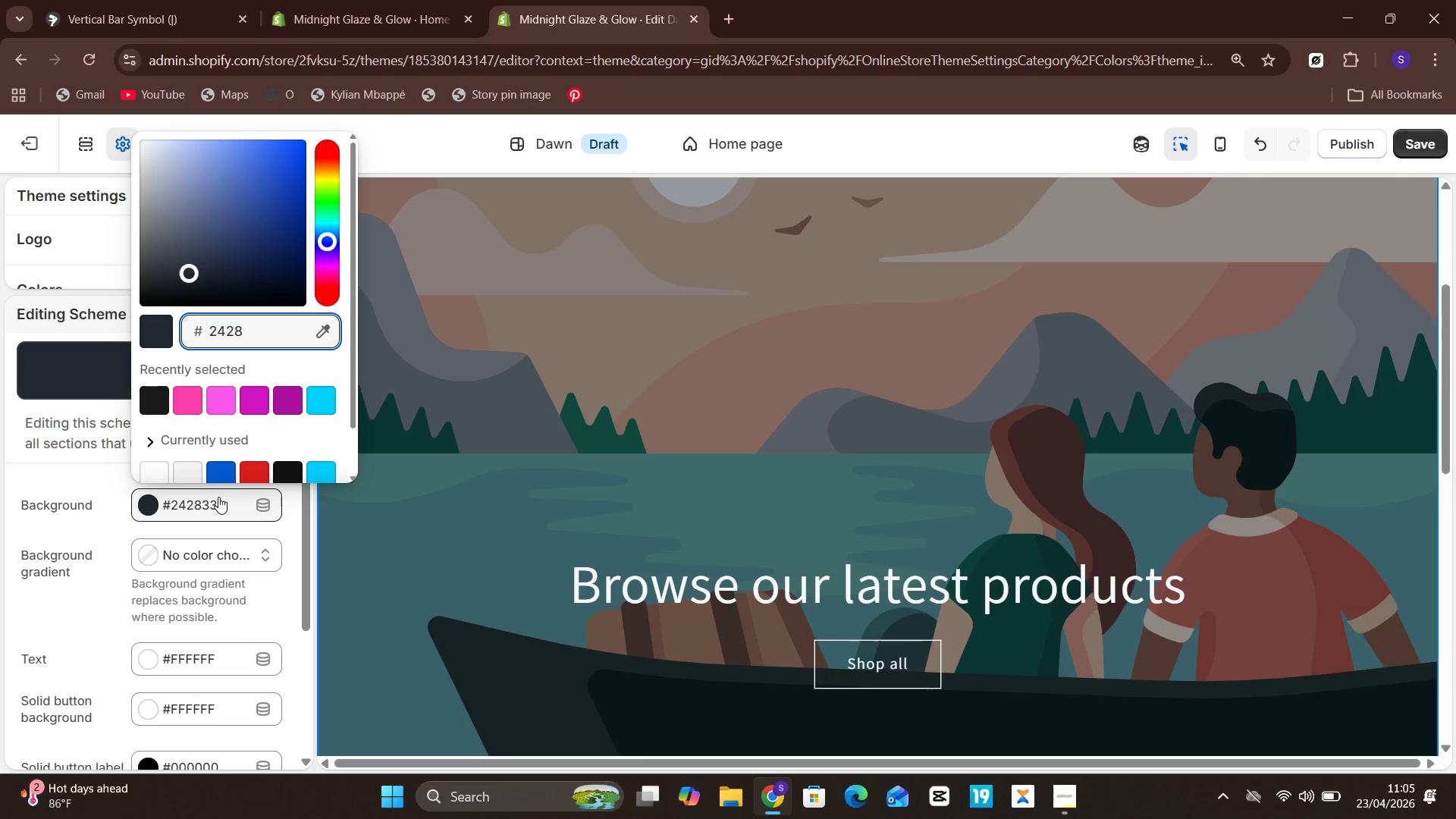 
key(Backspace)
 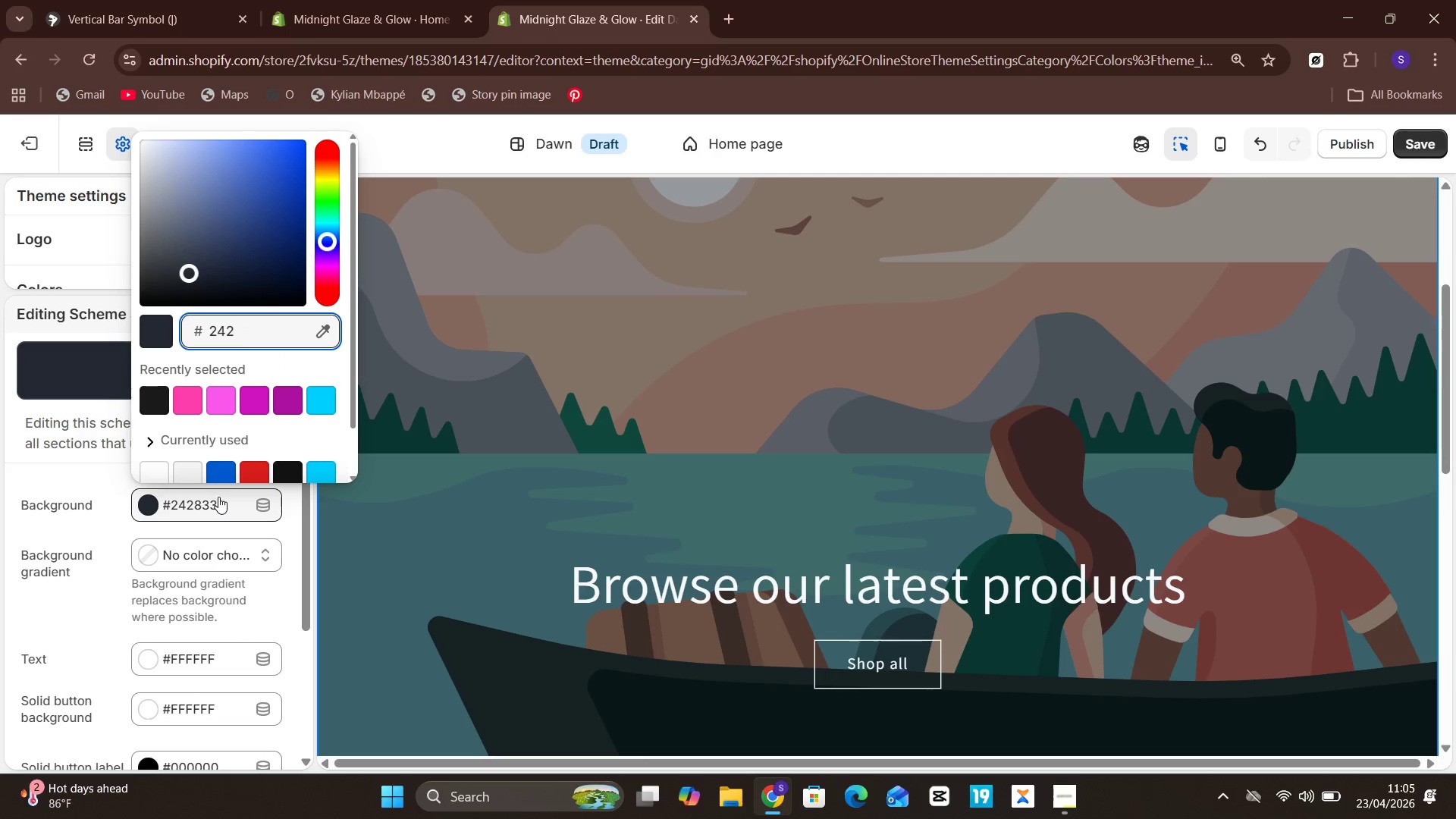 
key(Backspace)
 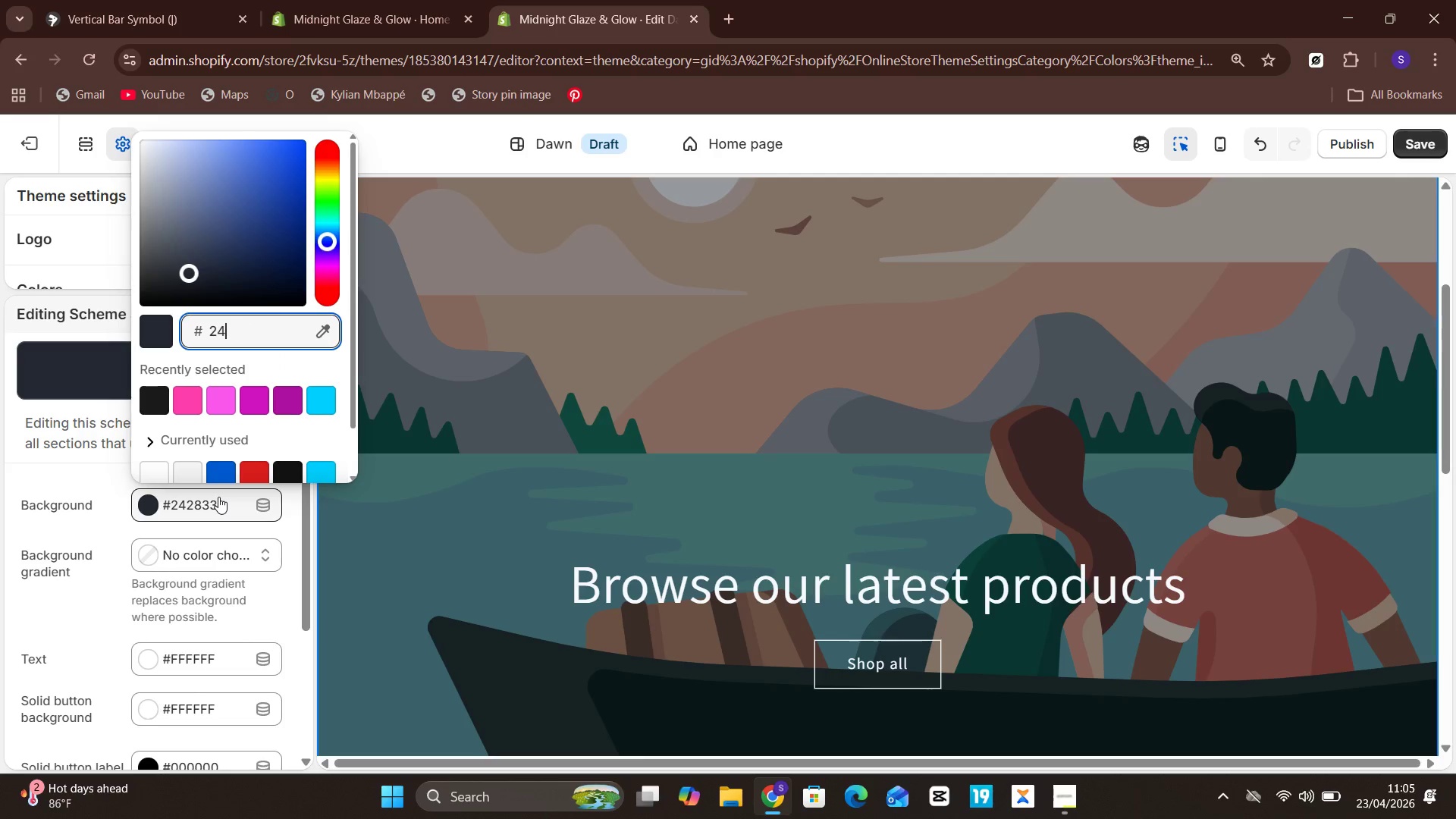 
key(Backspace)
 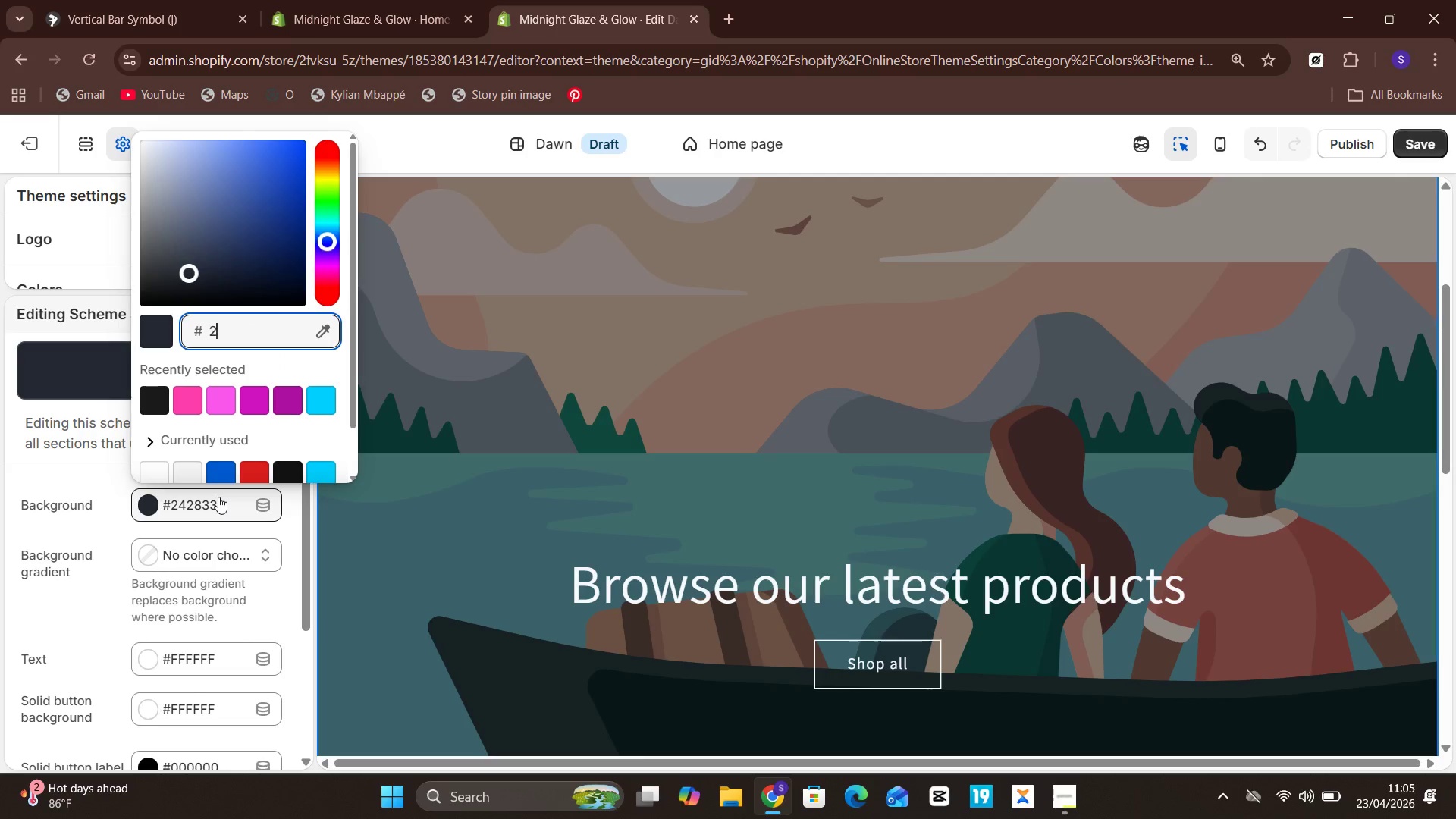 
key(Backspace)
 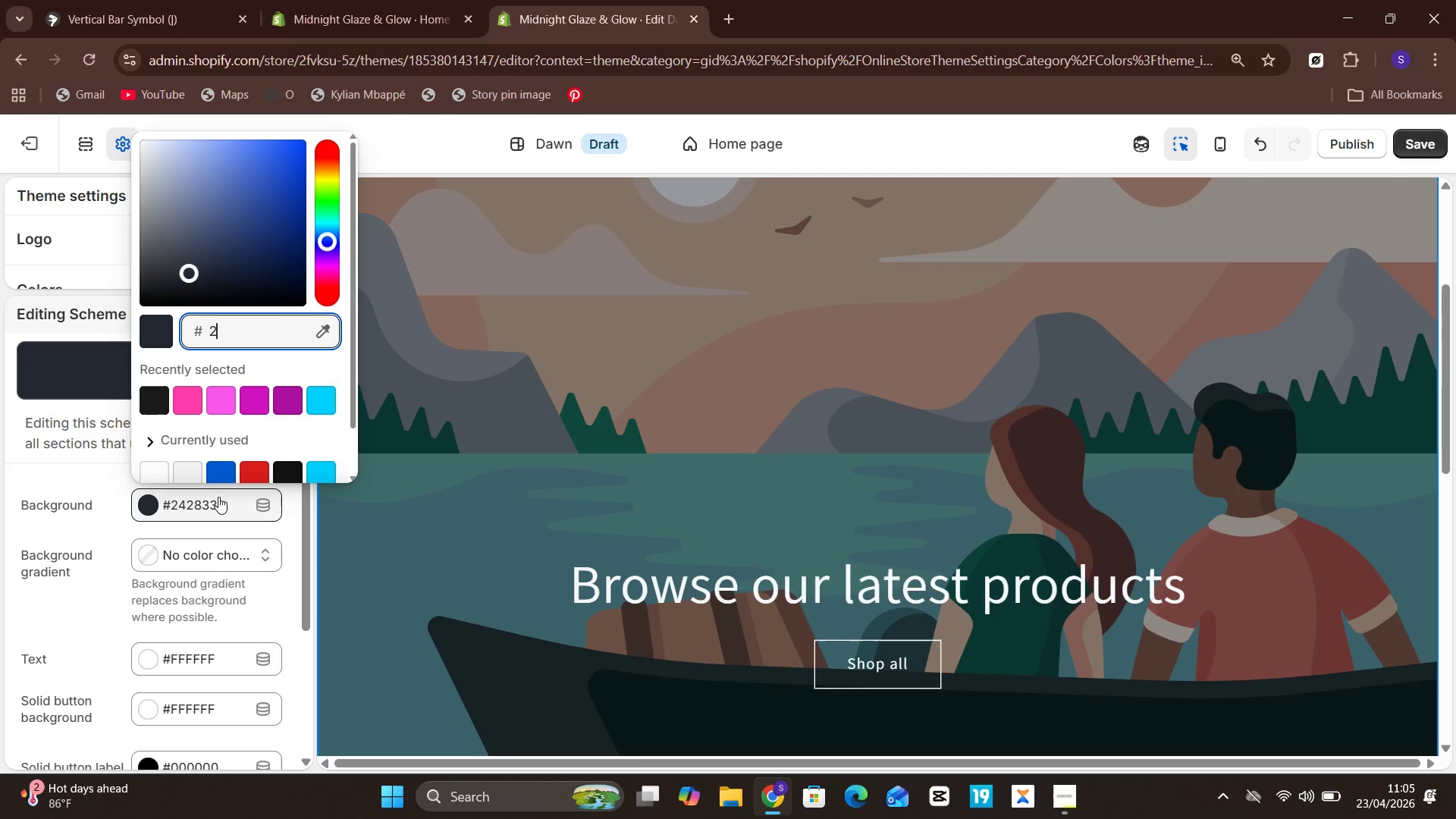 
key(Backspace)
 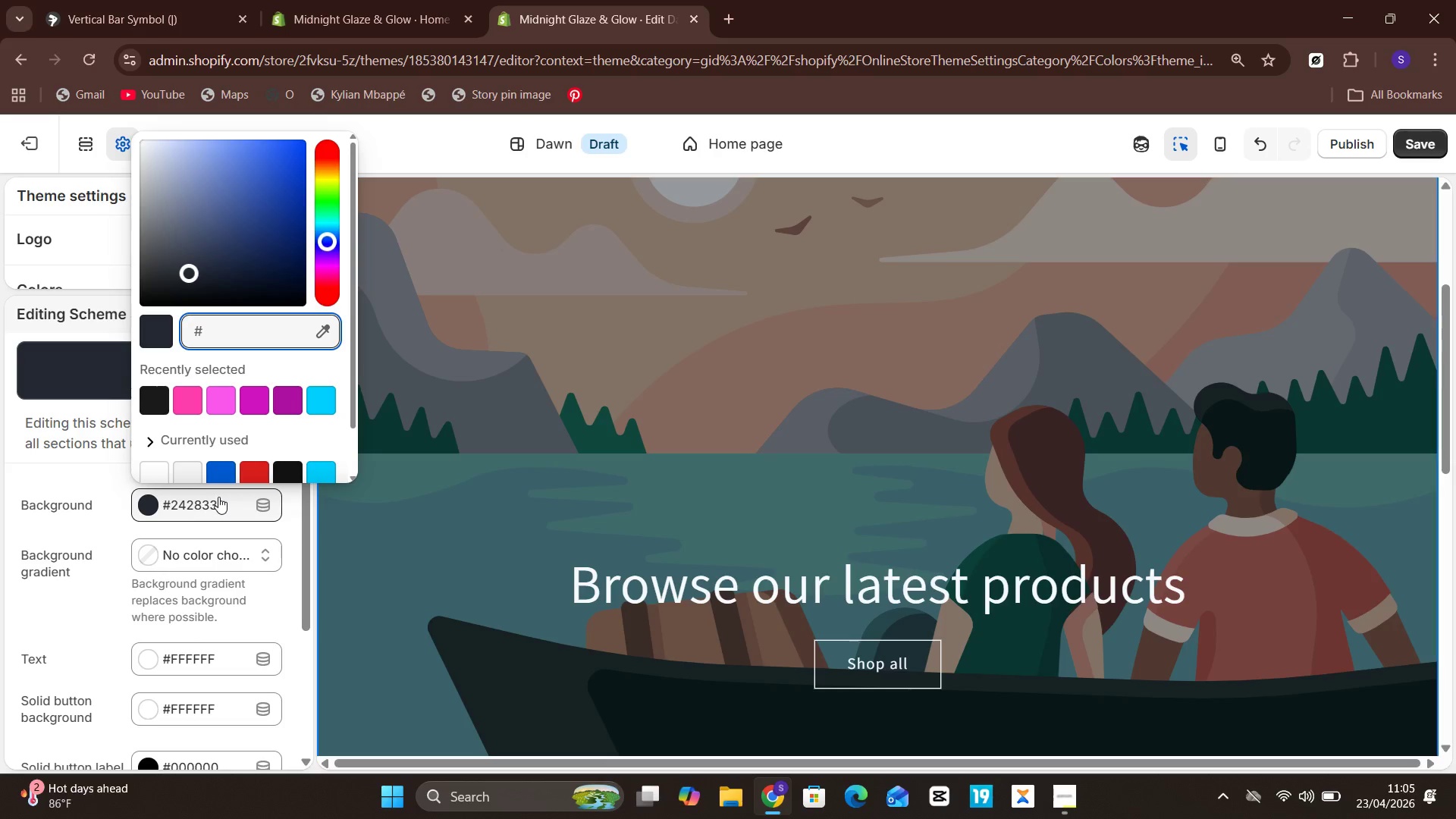 
type(0D0D0D)
 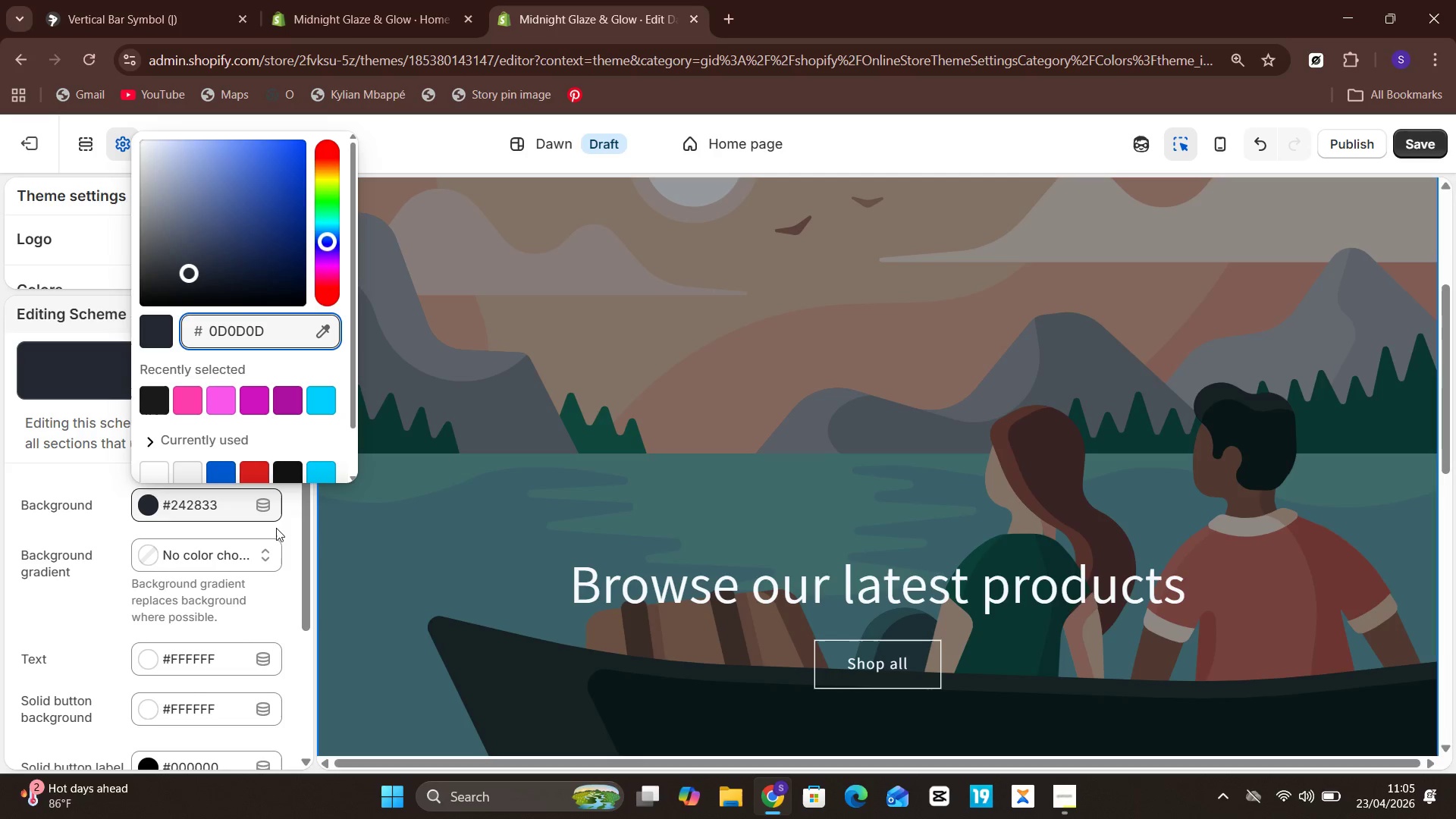 
left_click([296, 531])
 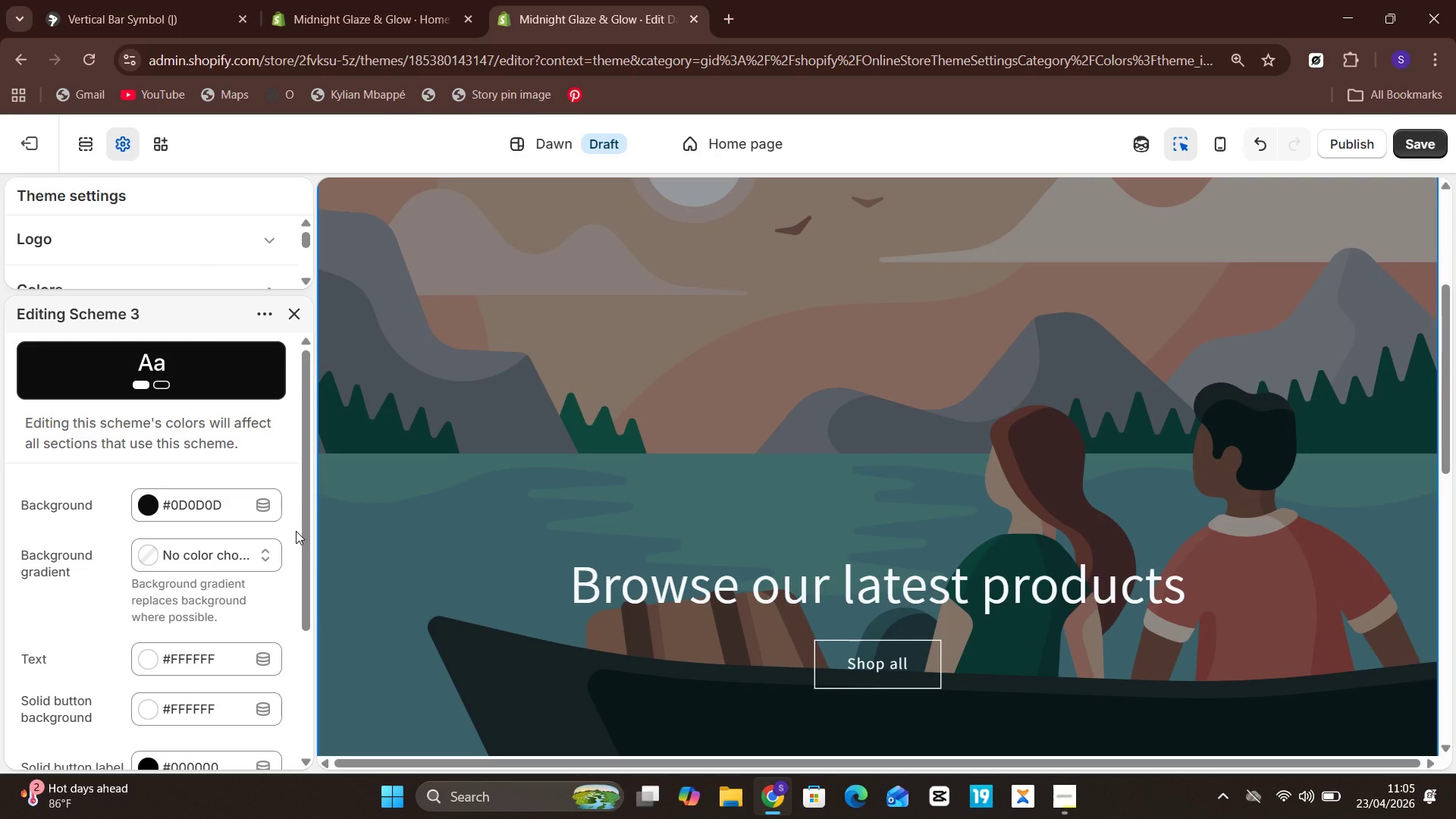 
wait(8.5)
 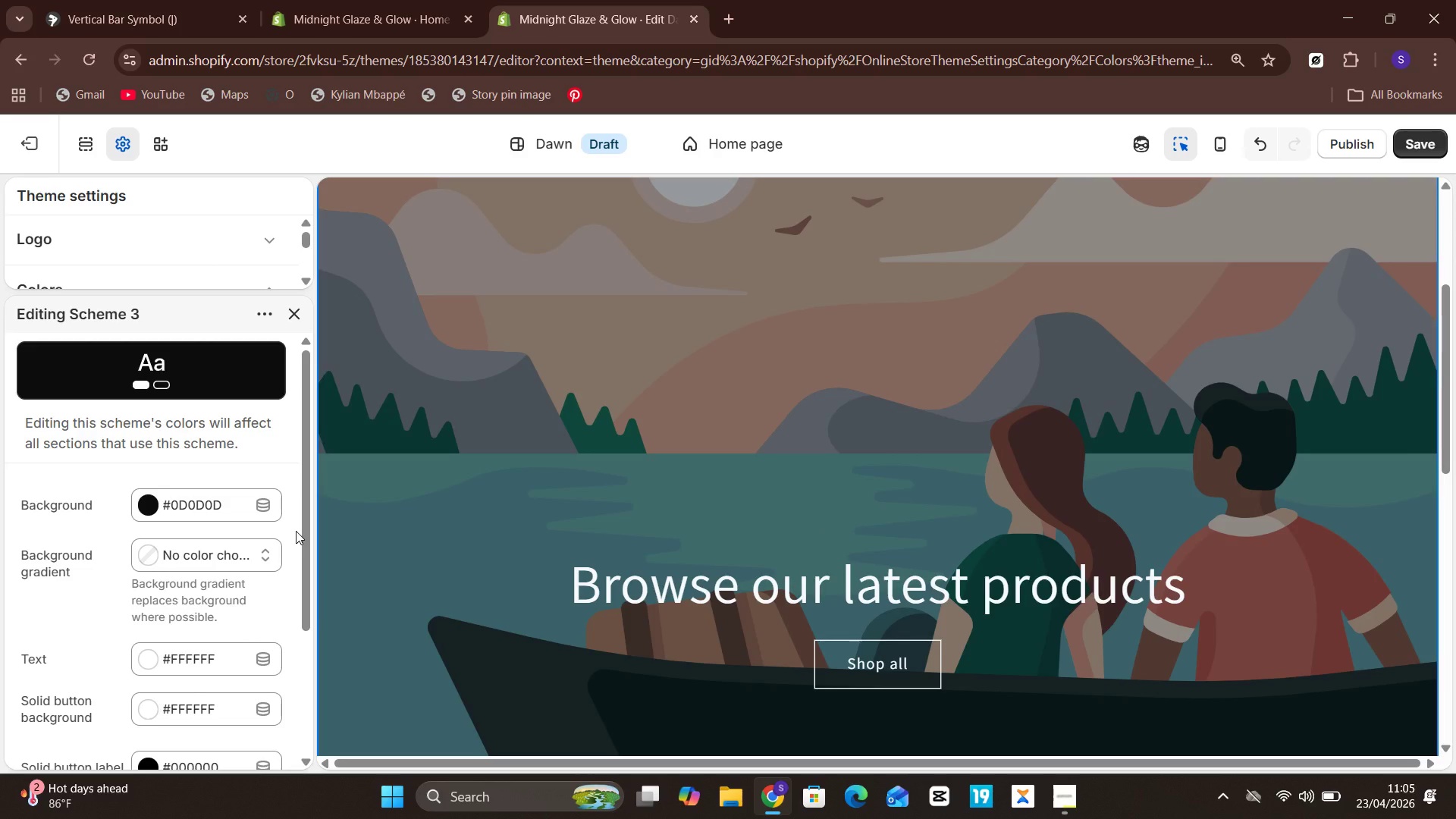 
left_click([218, 665])
 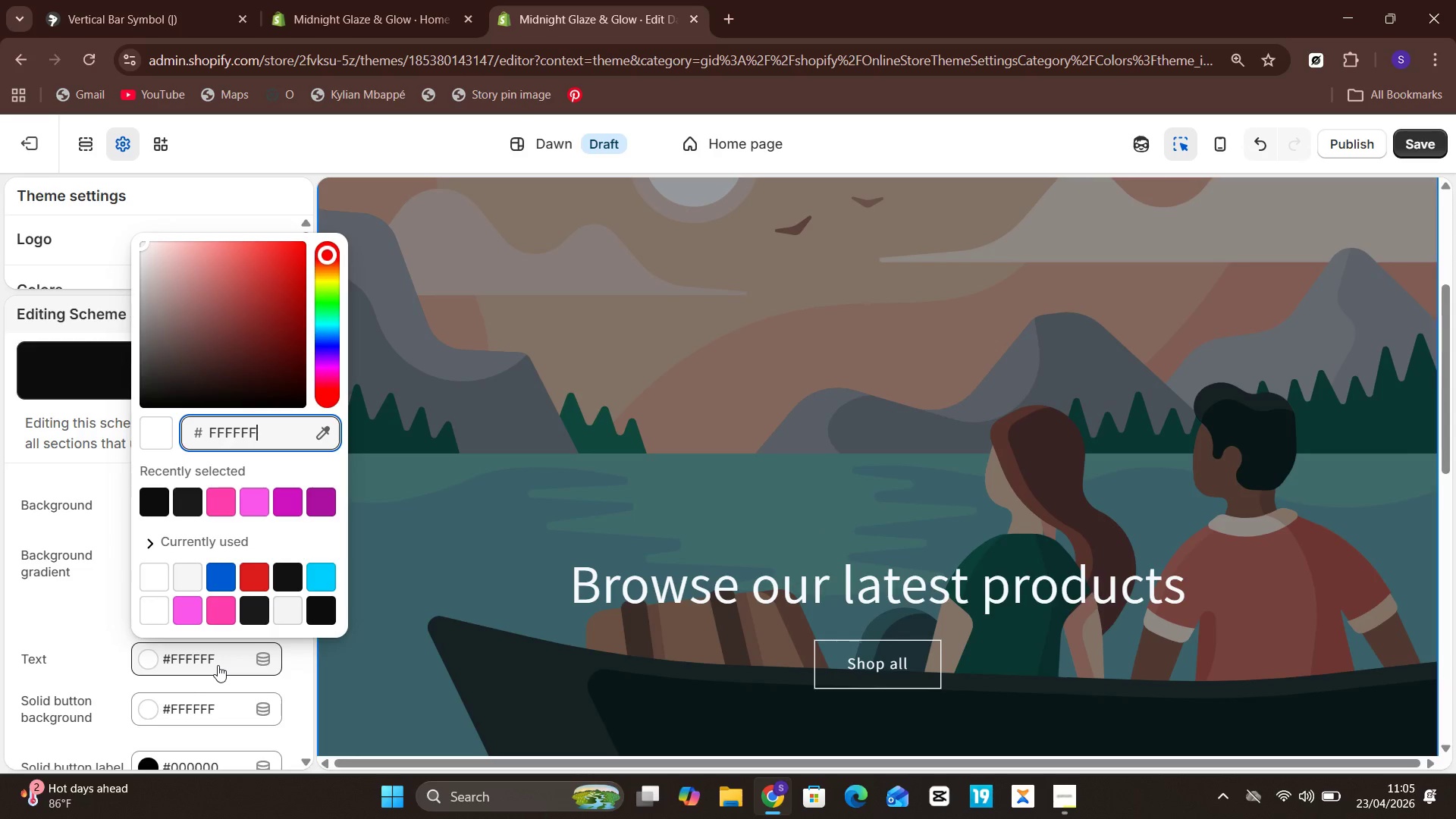 
key(Backspace)
key(Backspace)
key(Backspace)
key(Backspace)
key(Backspace)
key(Backspace)
type(CFCFCF)
 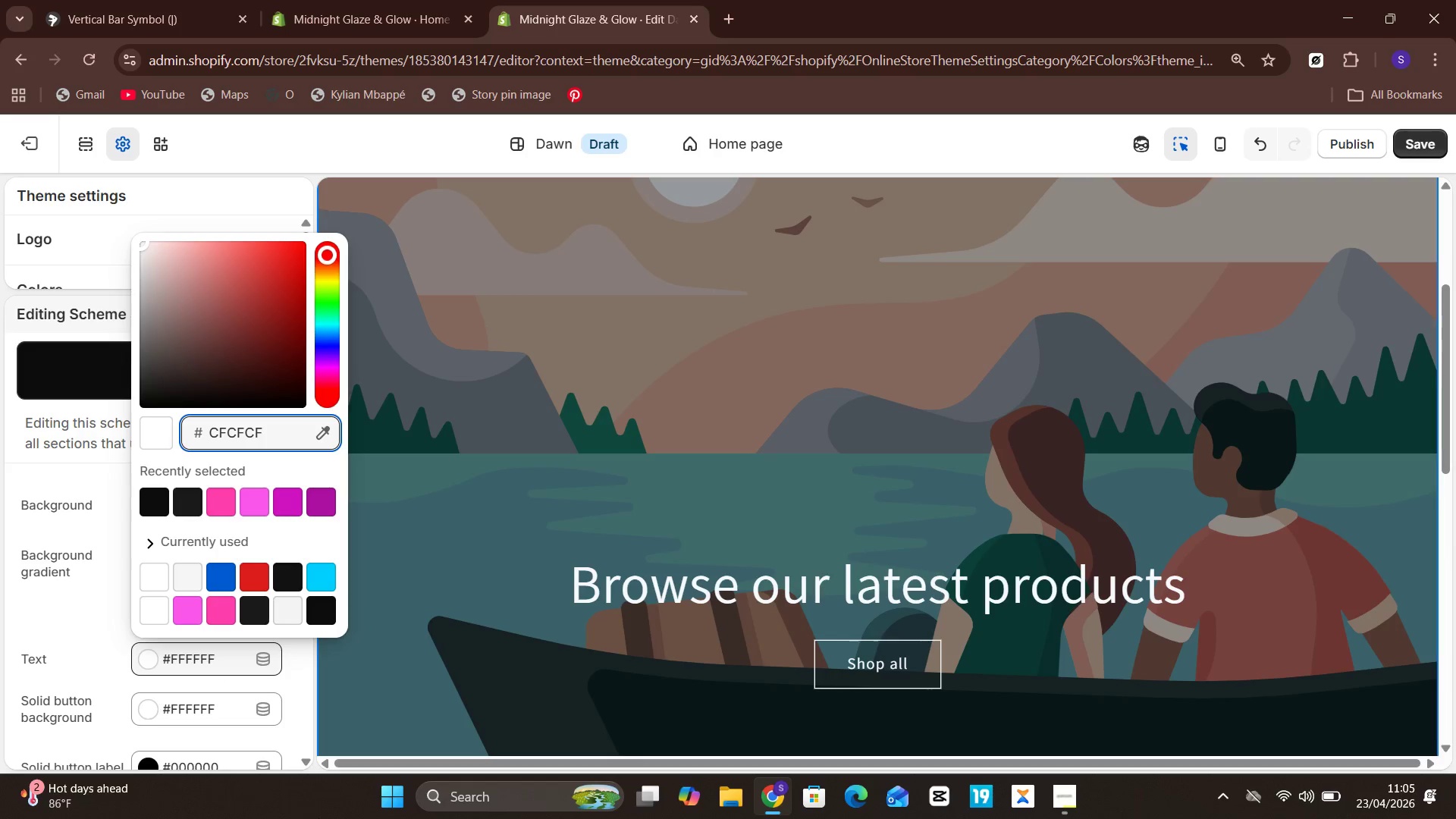 
left_click([295, 695])
 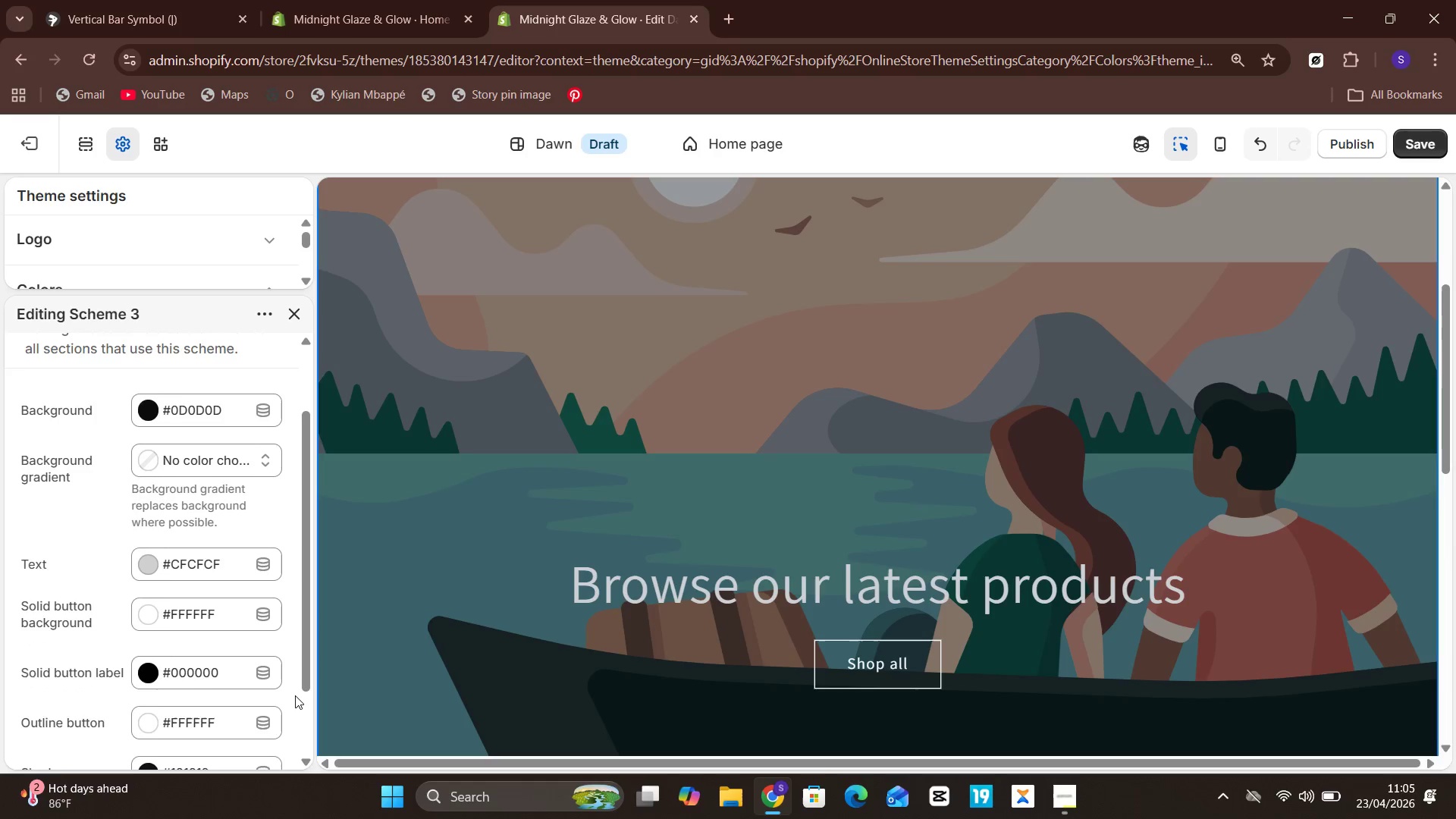 
wait(14.77)
 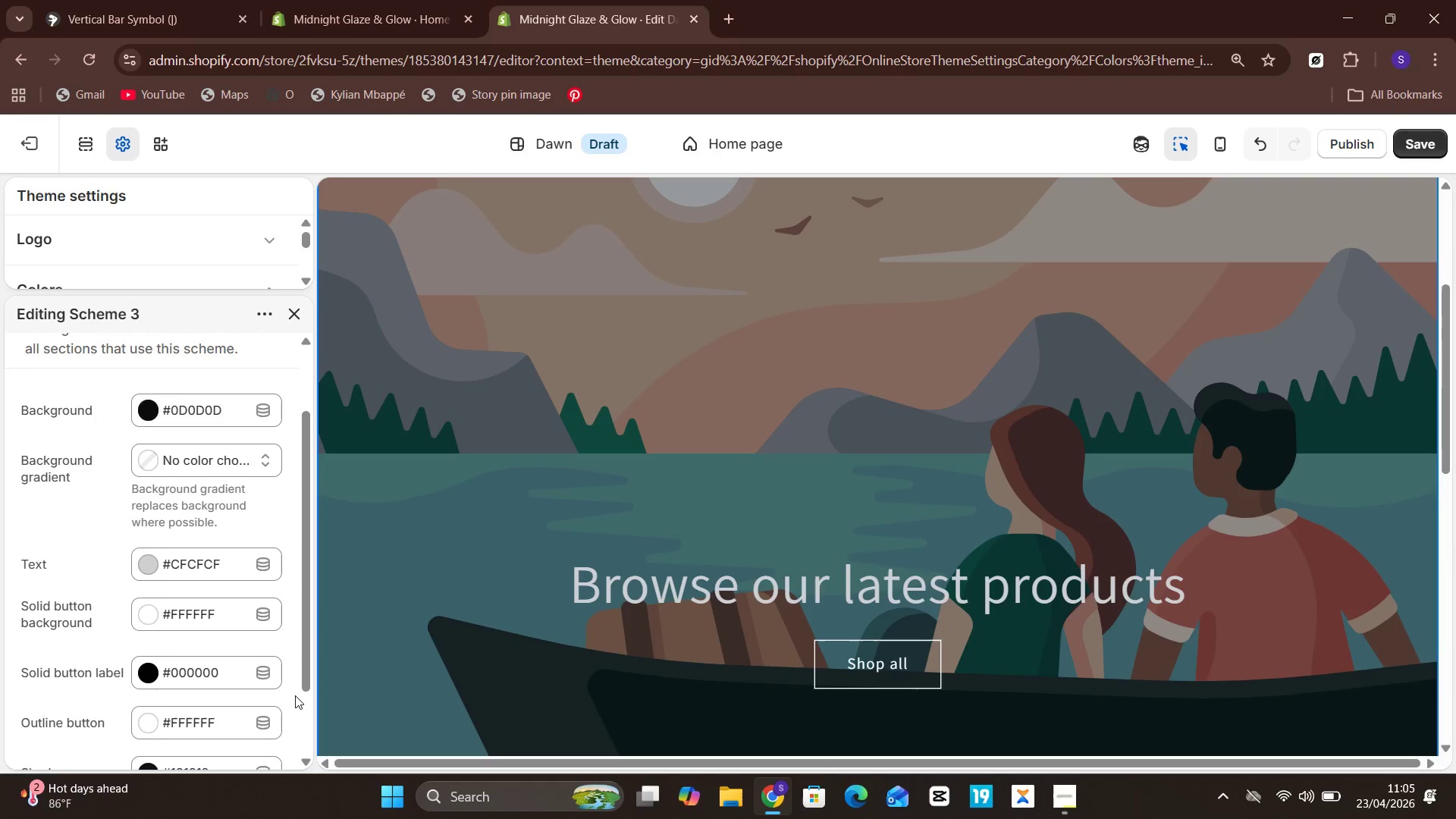 
left_click([293, 317])
 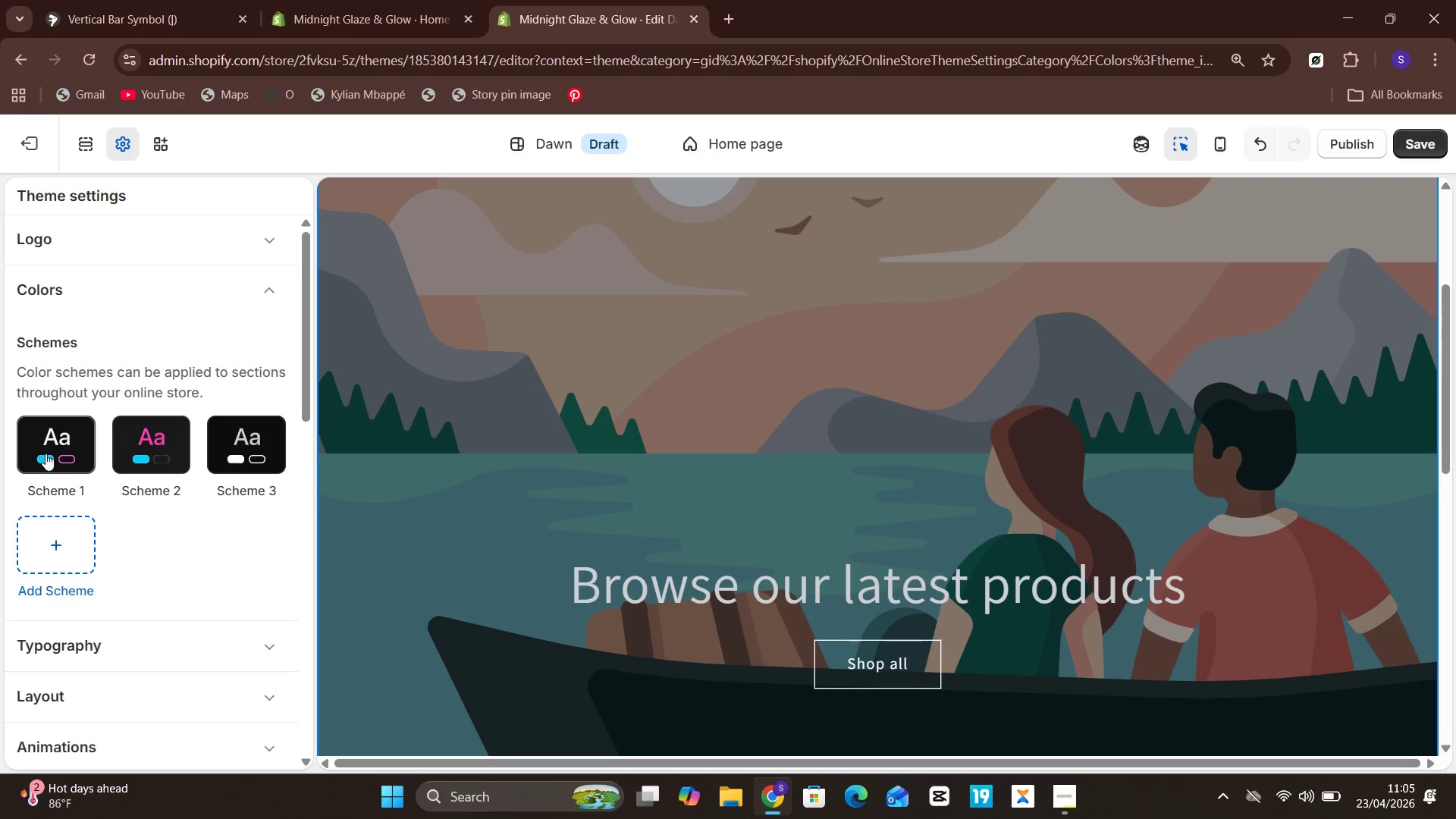 
left_click([68, 453])
 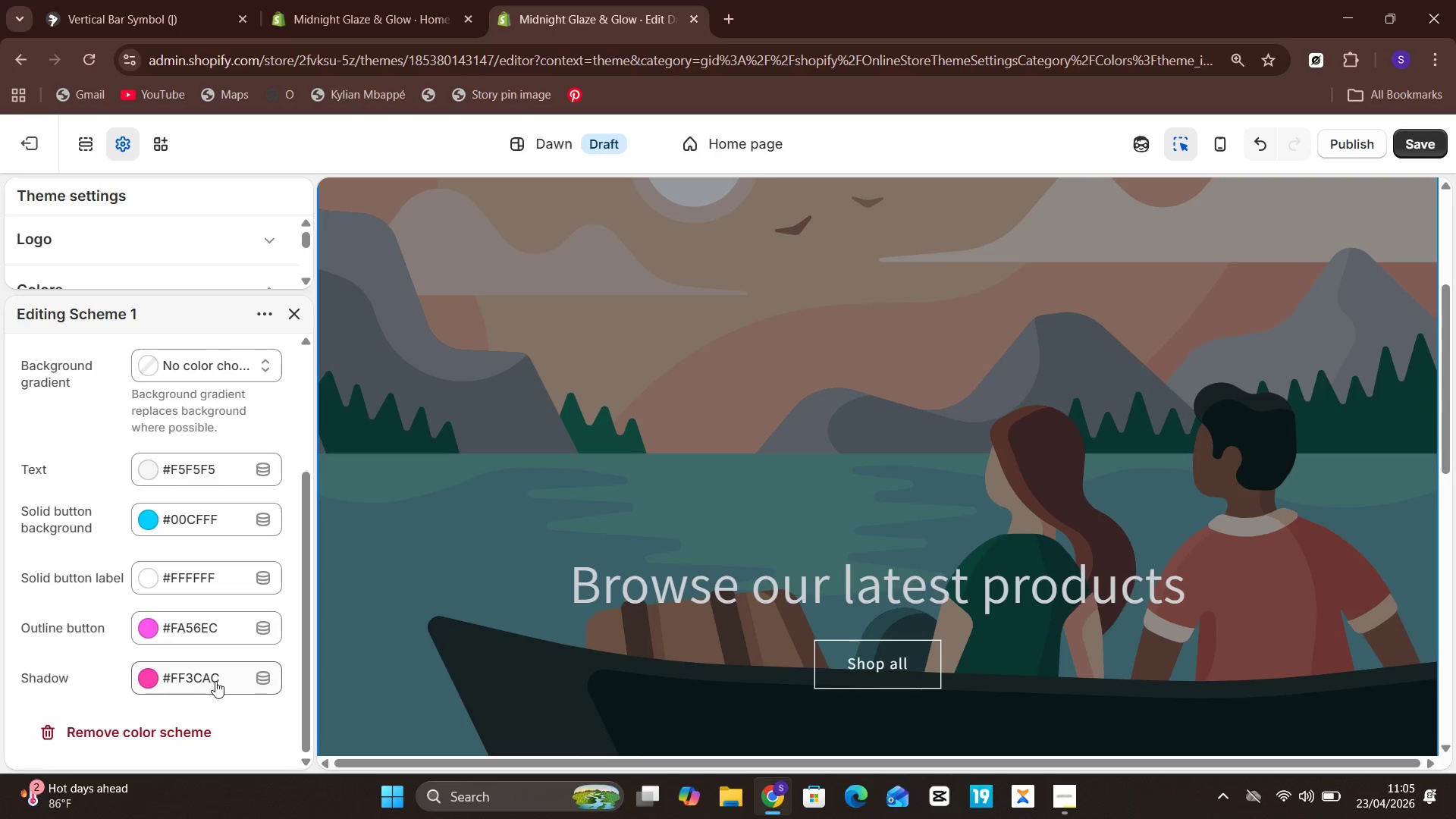 
left_click([231, 679])
 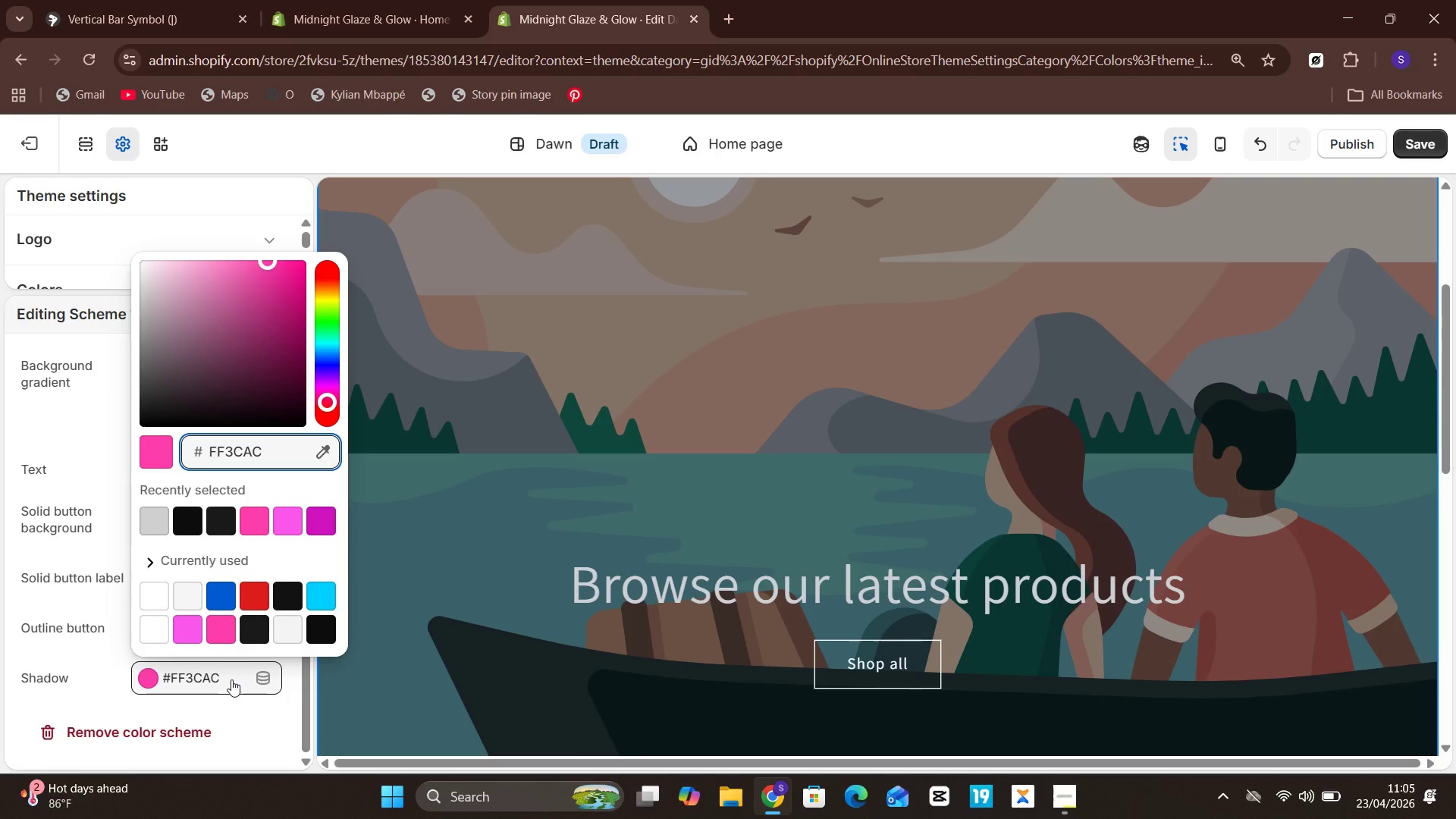 
key(Control+A)
 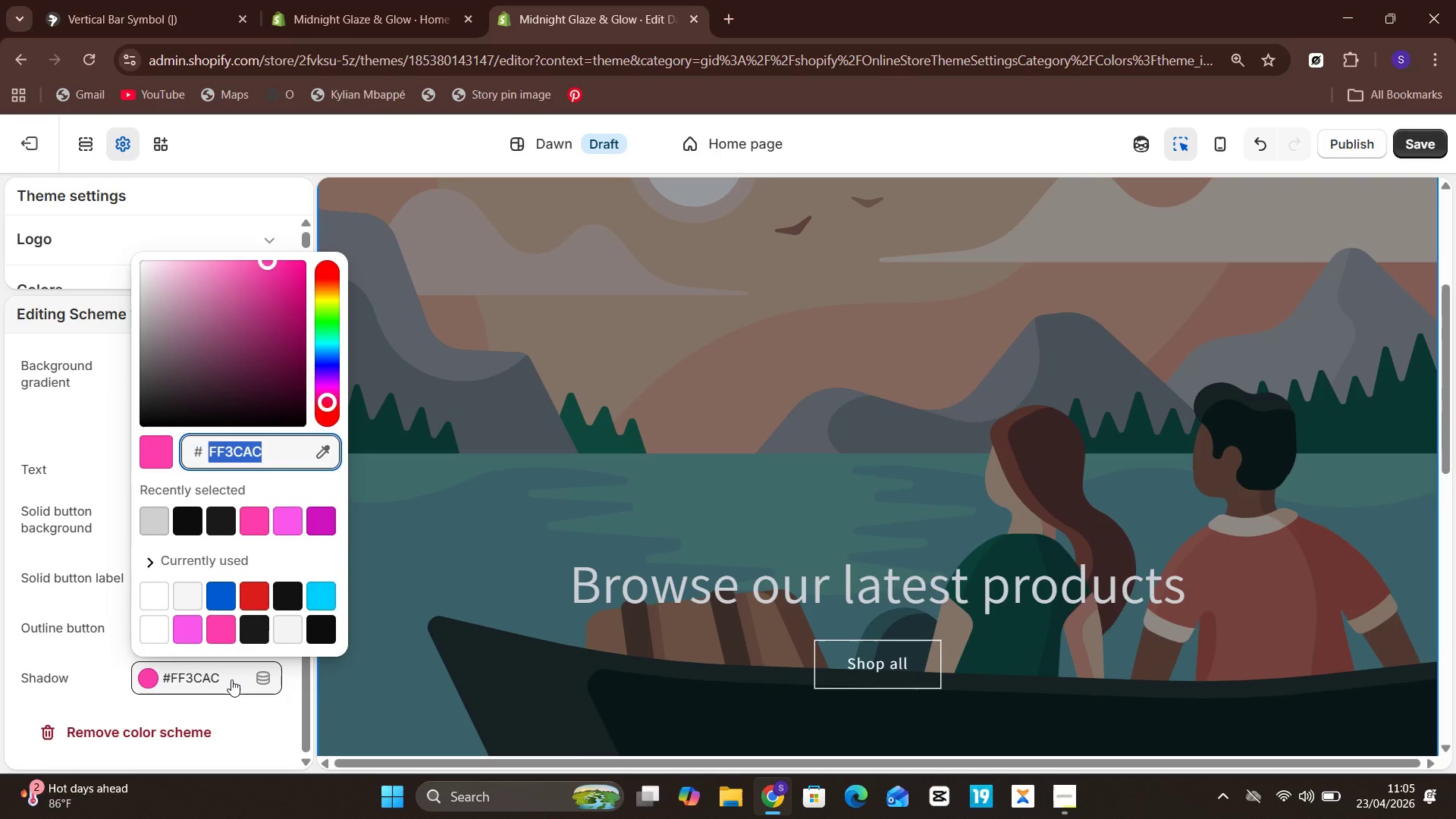 
hold_key(key=C, duration=0.33)
 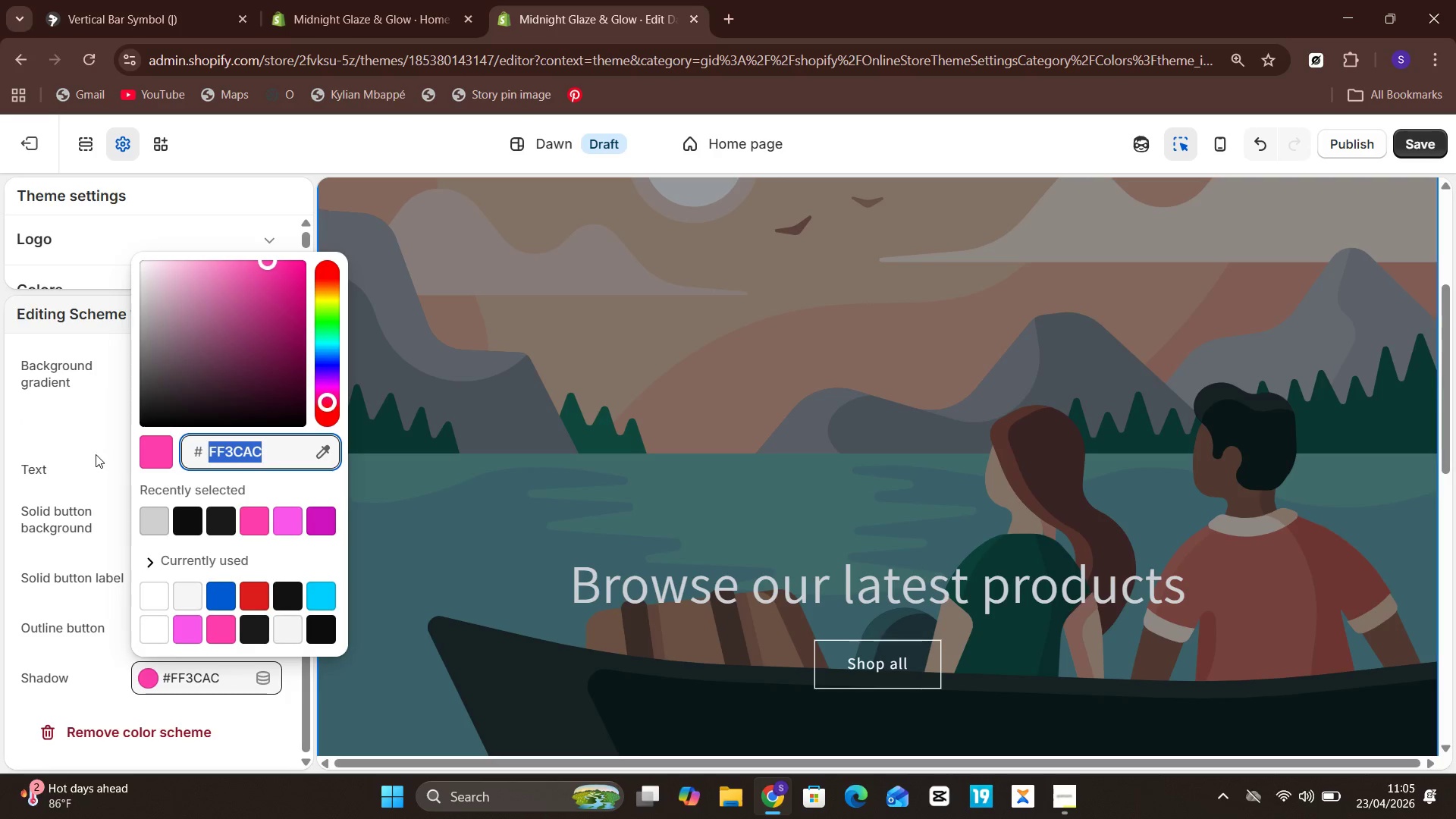 
left_click([96, 454])
 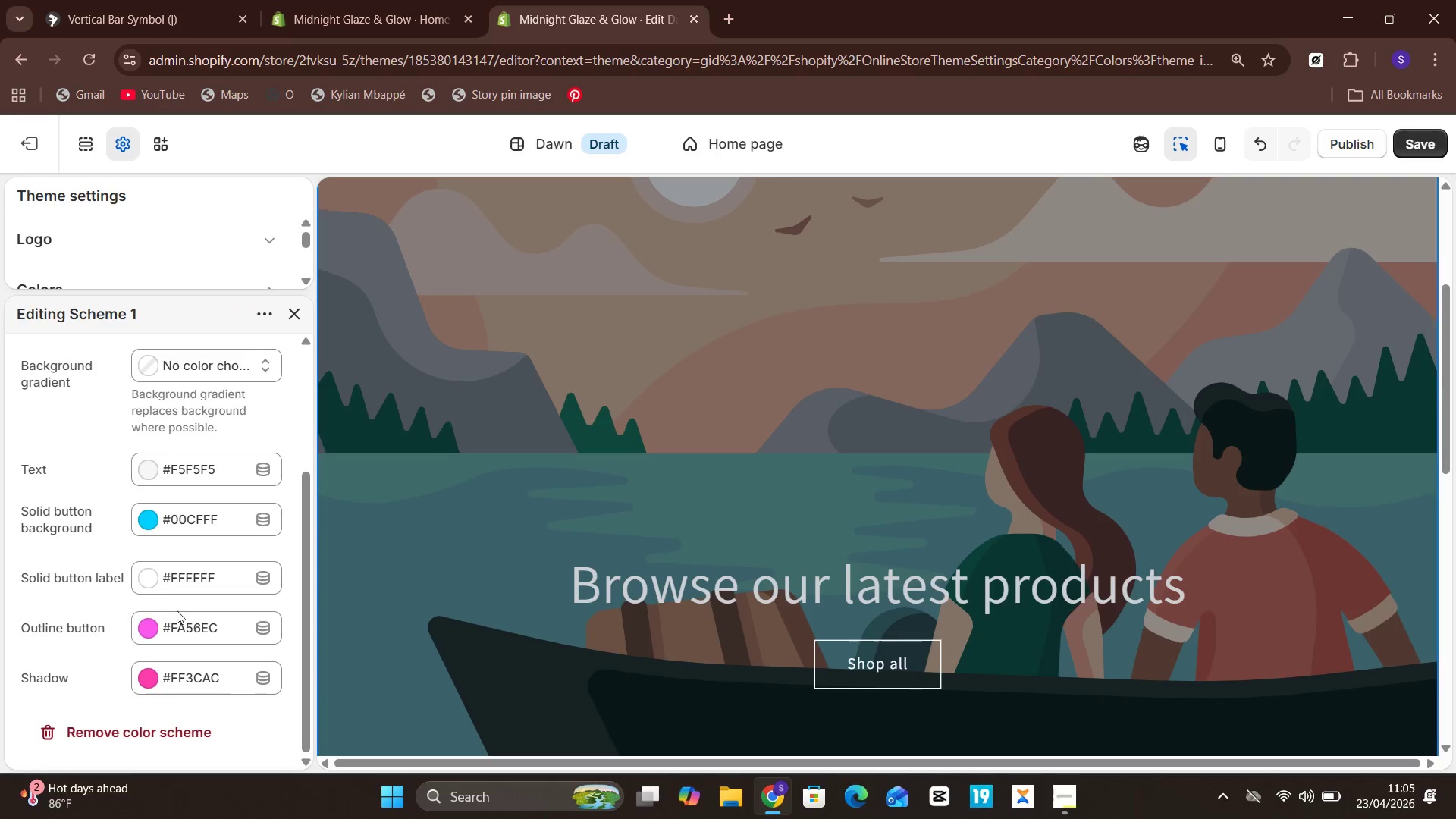 
left_click([184, 623])
 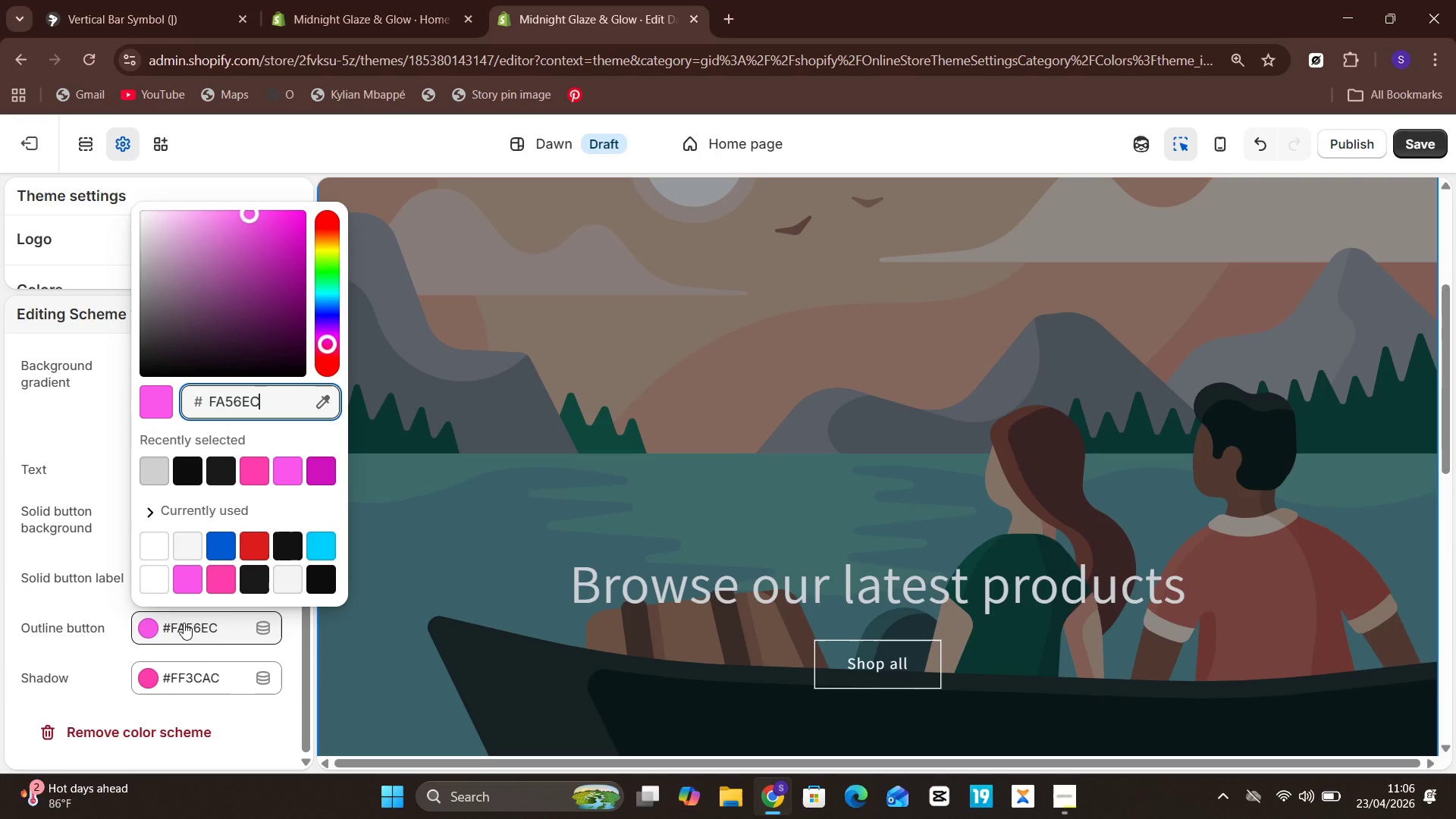 
key(Control+A)
 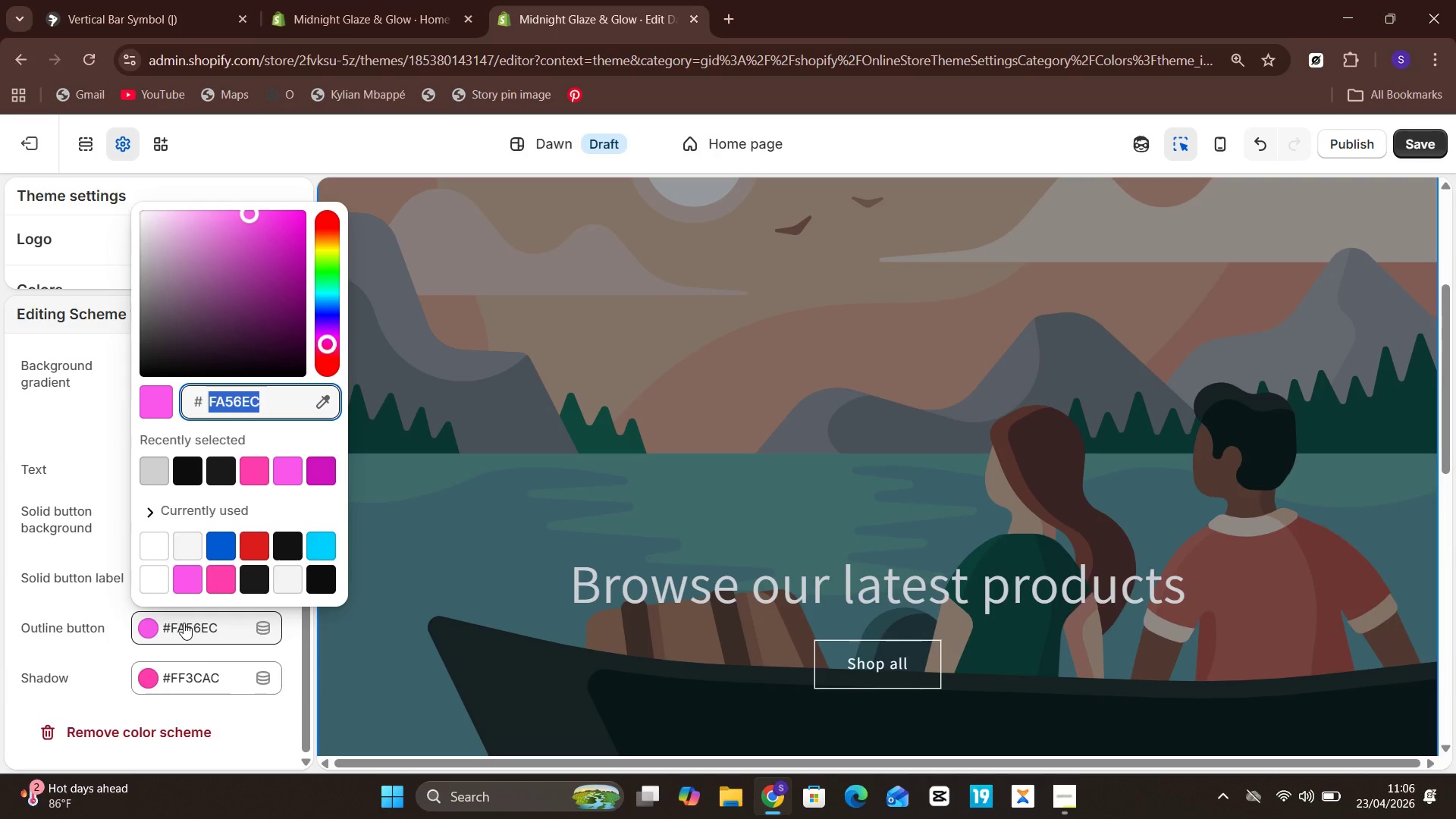 
hold_key(key=V, duration=0.33)
 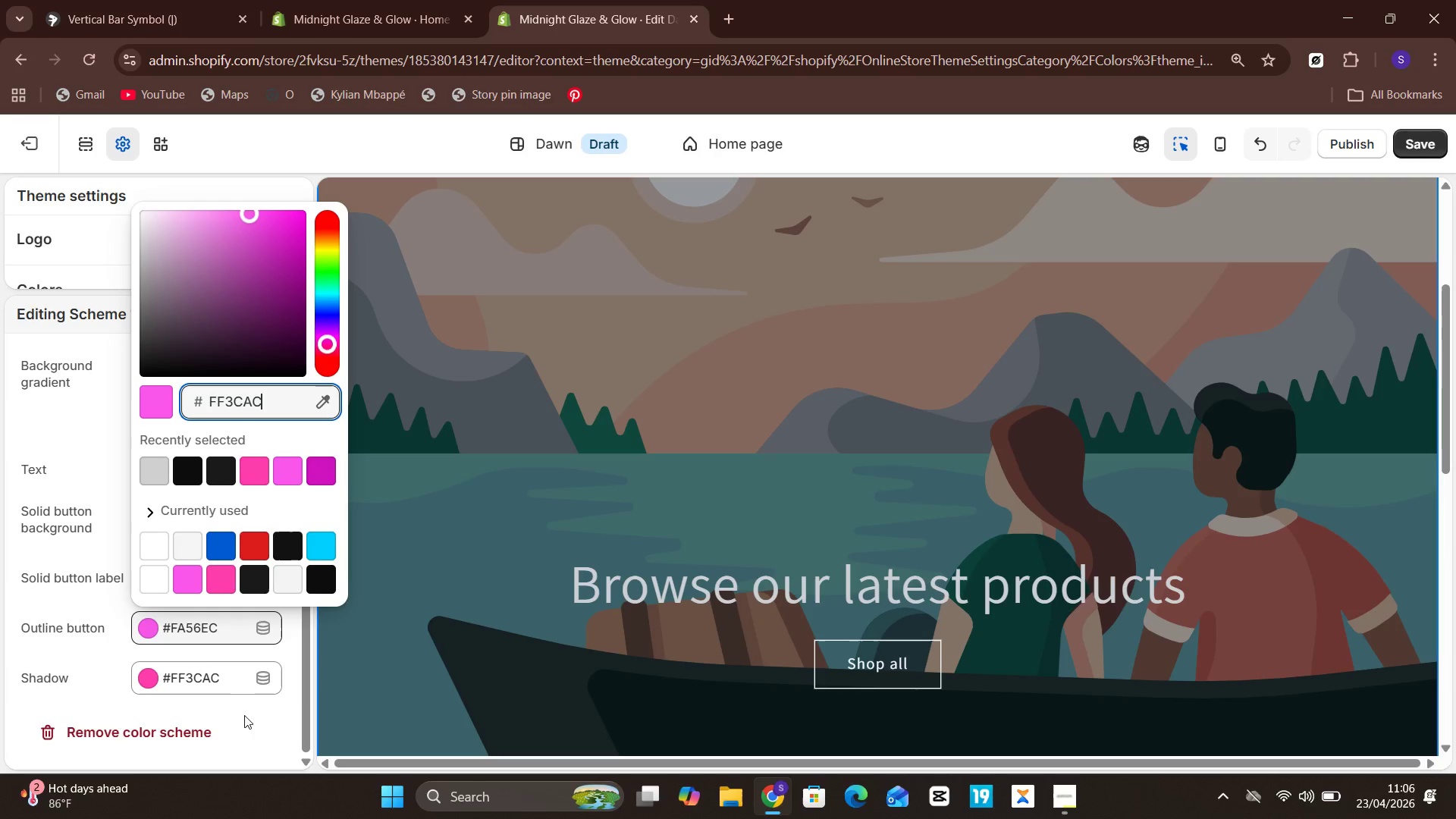 
left_click([244, 715])
 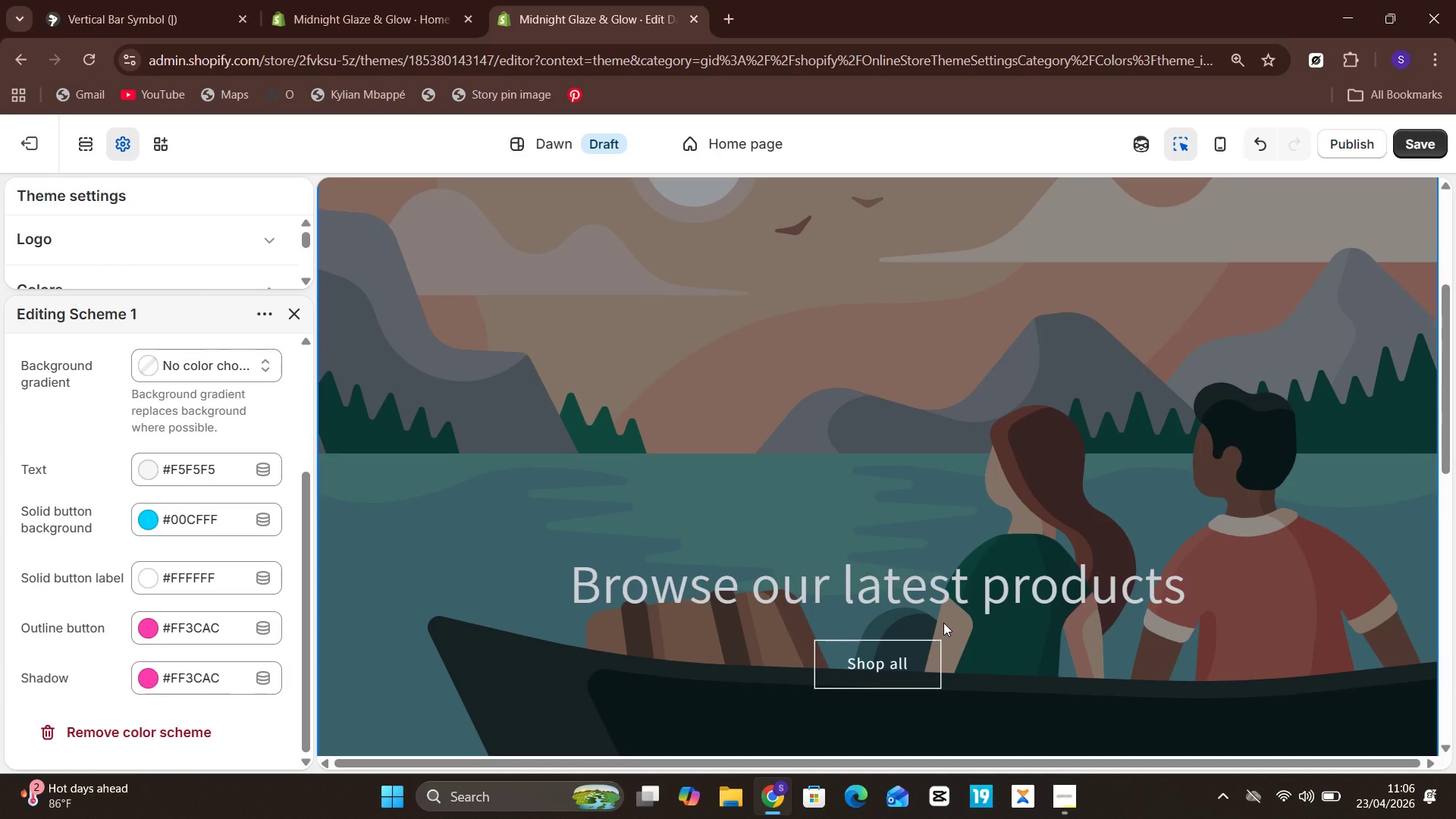 
wait(23.58)
 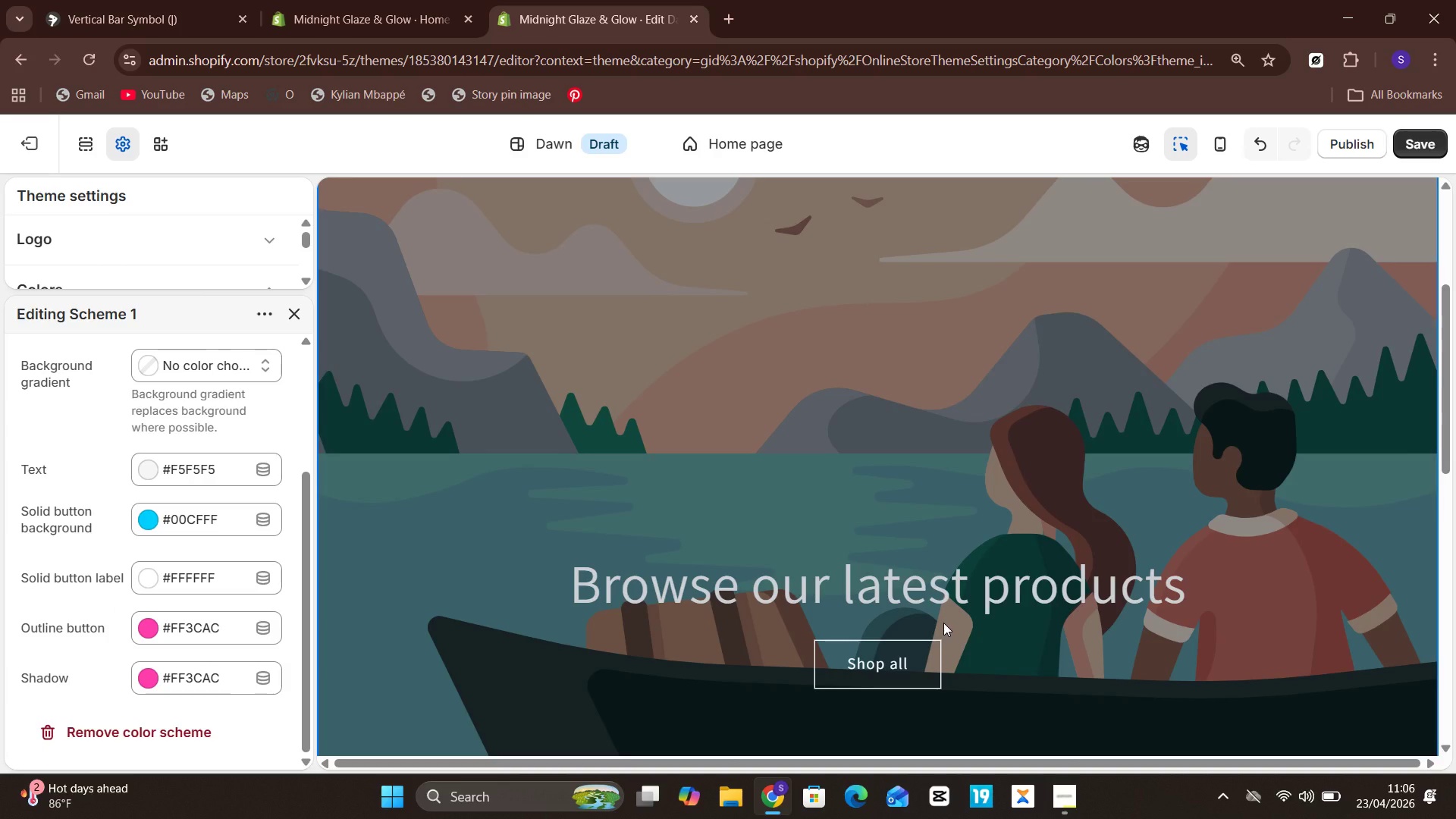 
left_click([292, 307])
 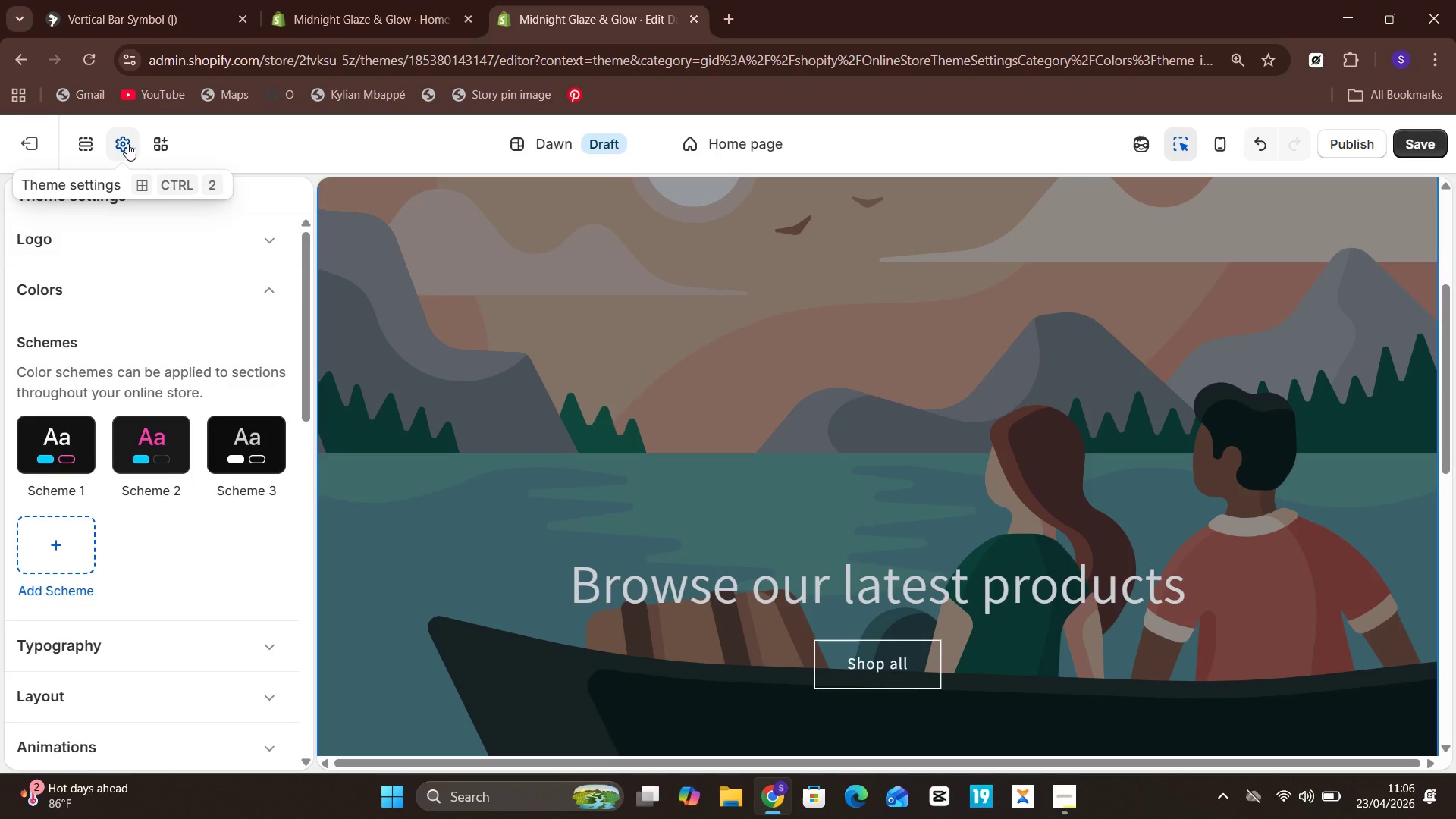 
left_click([127, 143])
 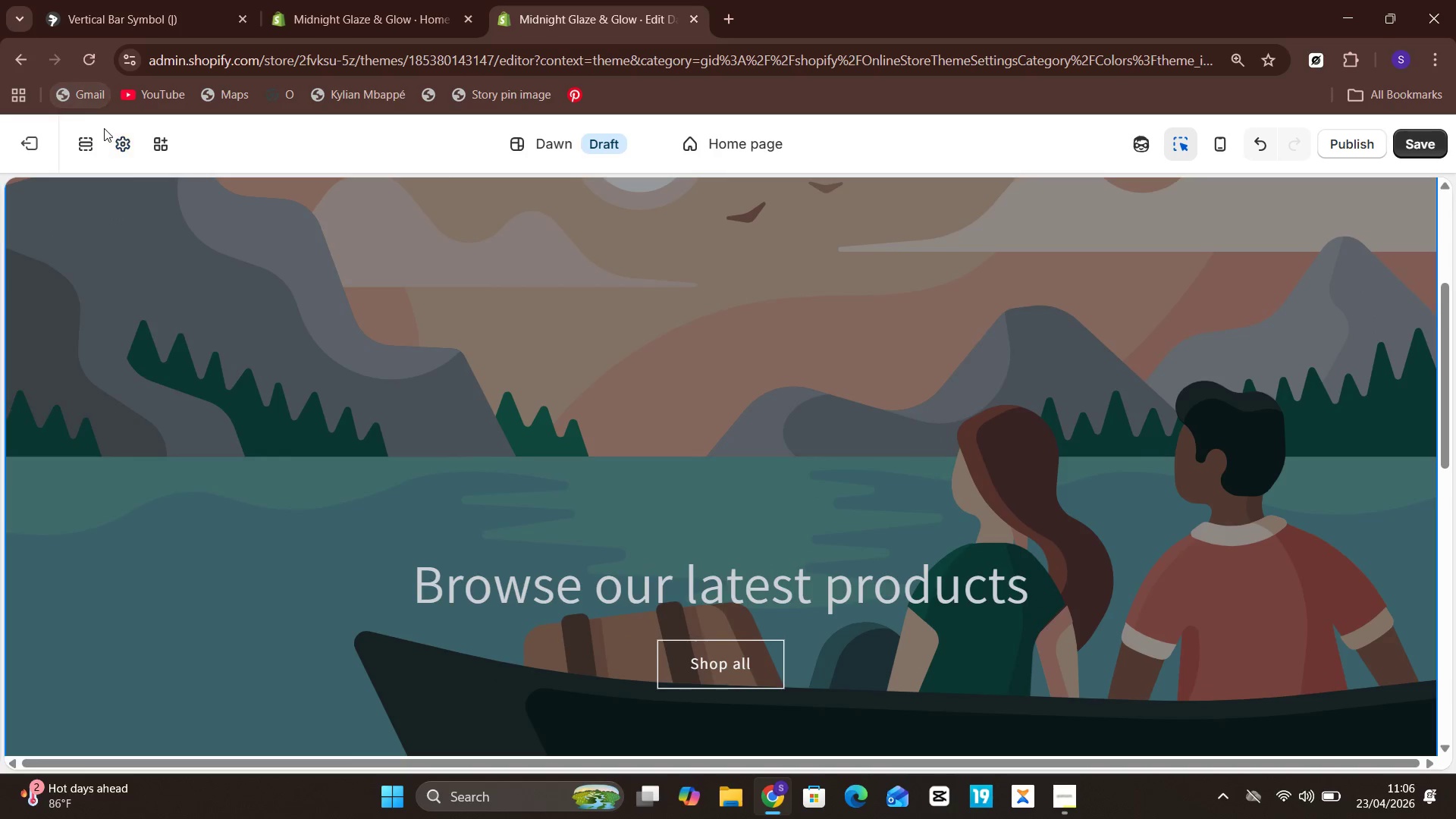 
left_click([127, 151])
 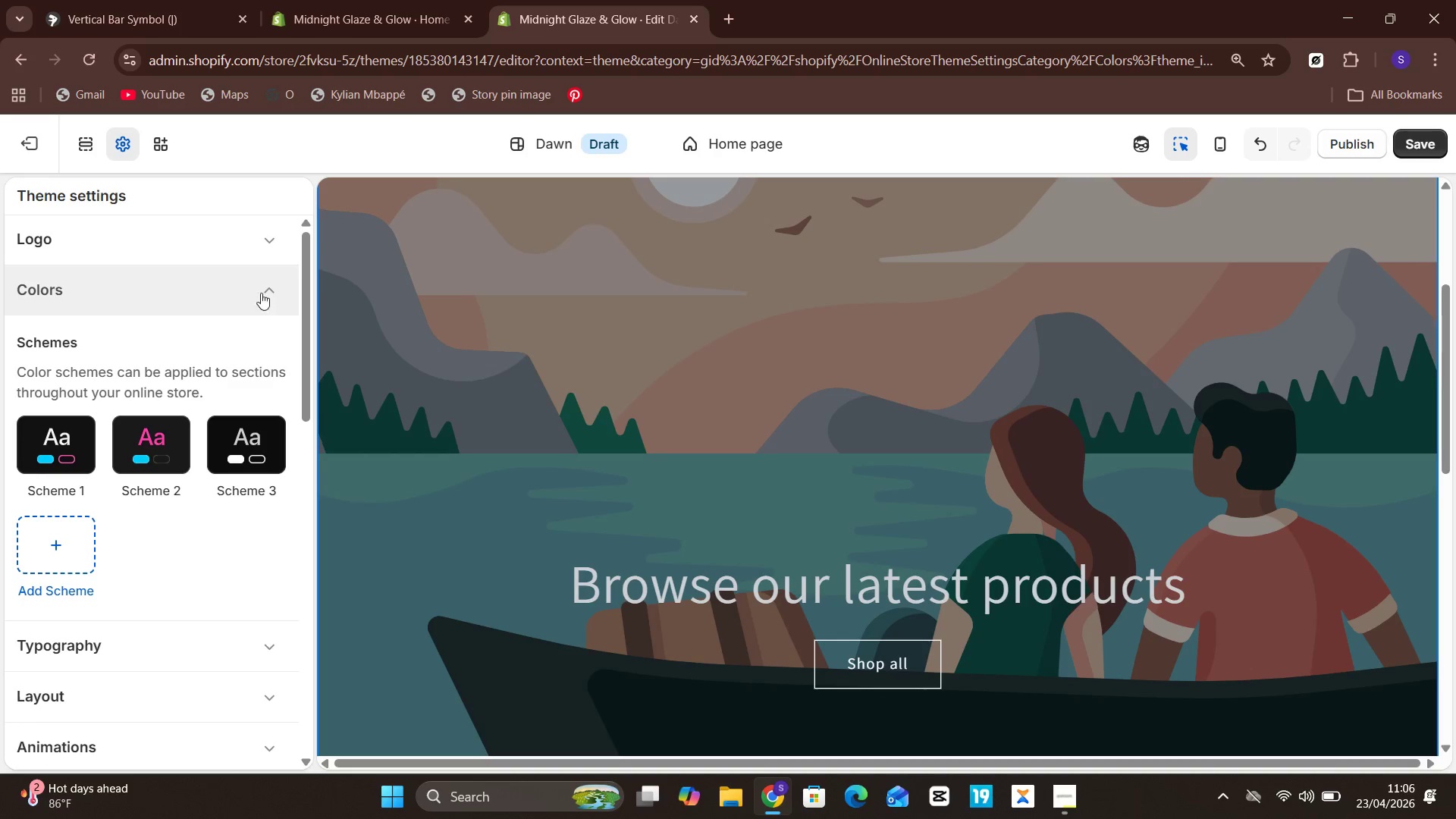 
left_click([265, 287])
 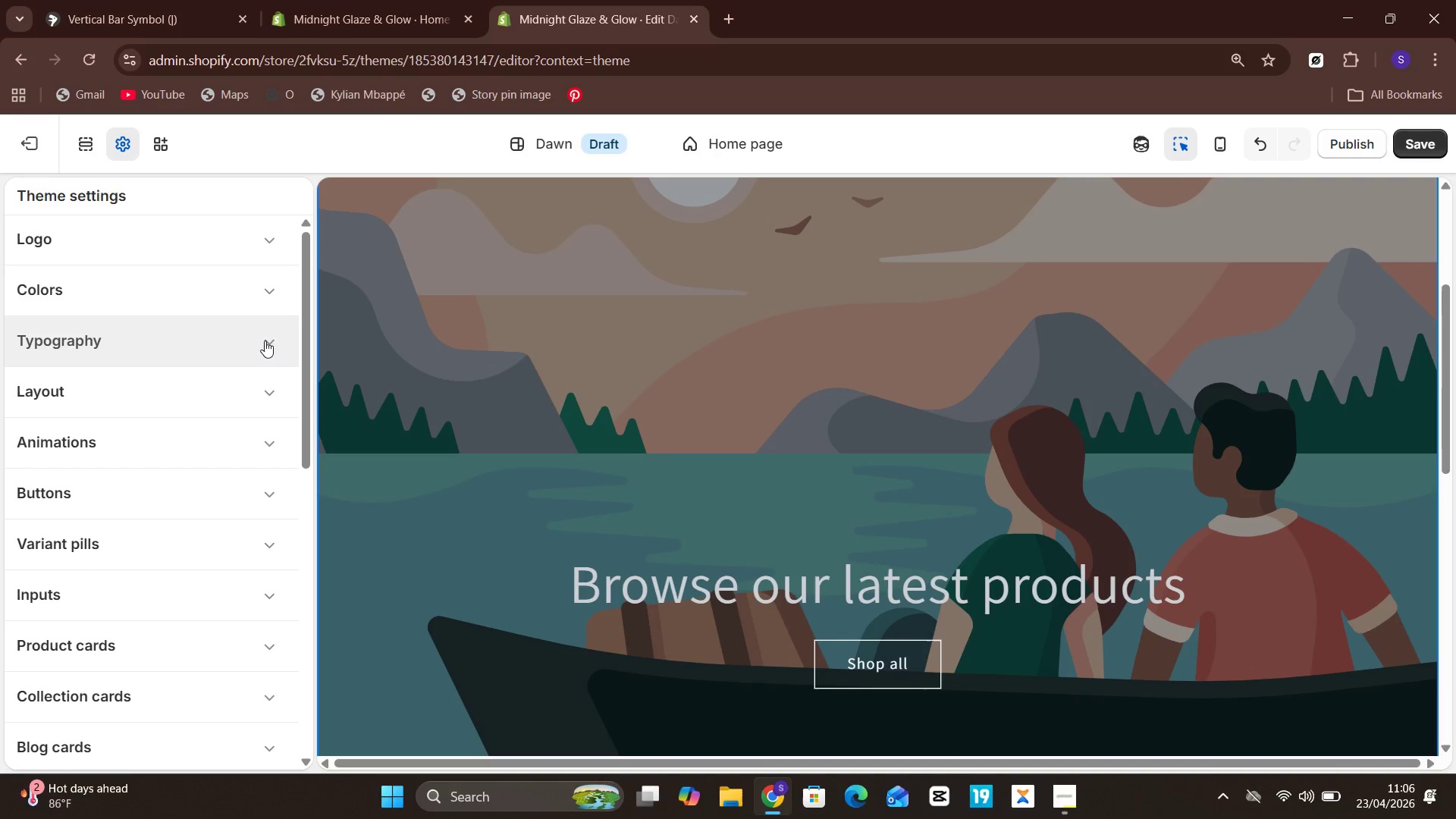 
left_click([265, 340])
 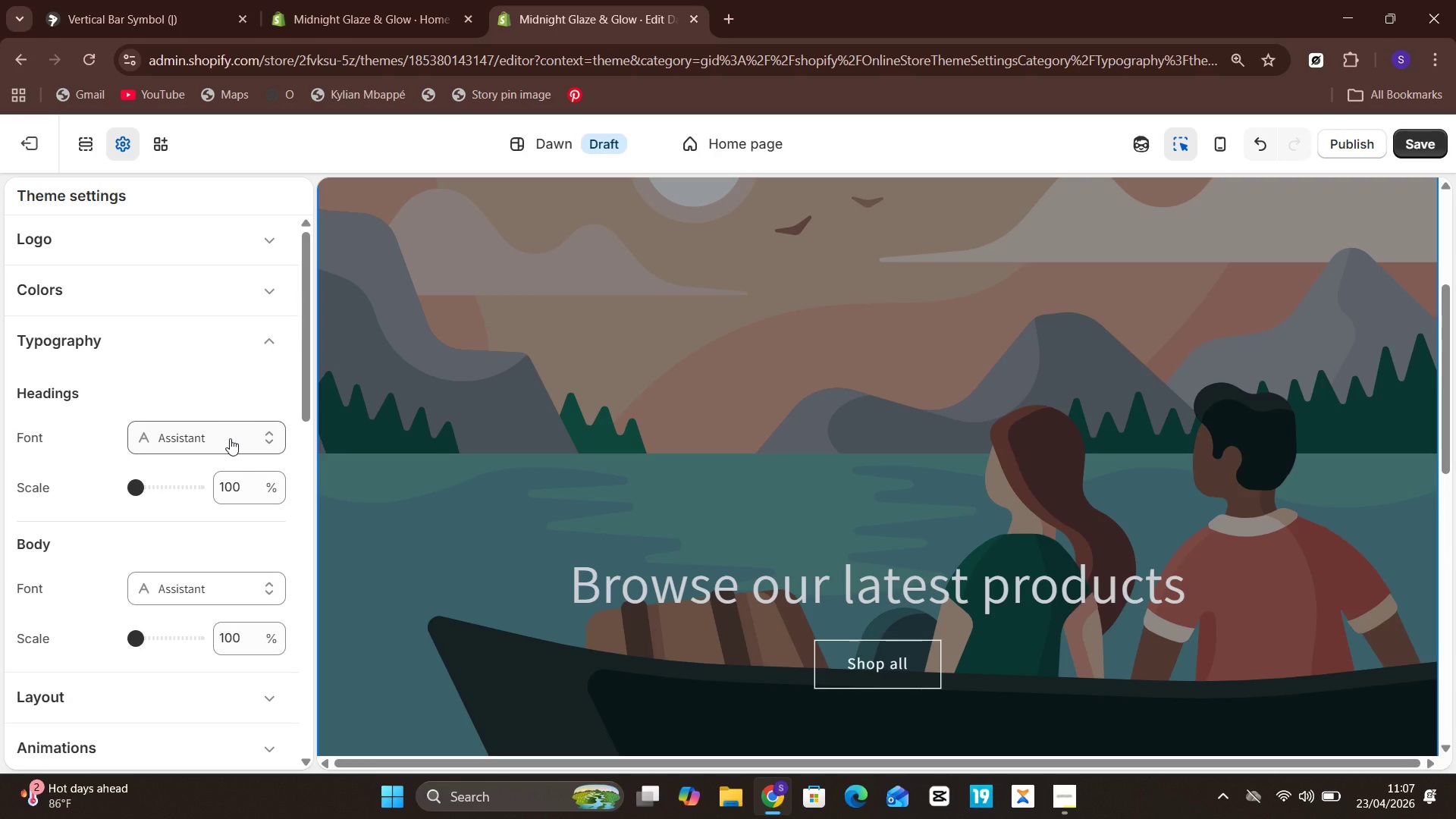 
wait(28.41)
 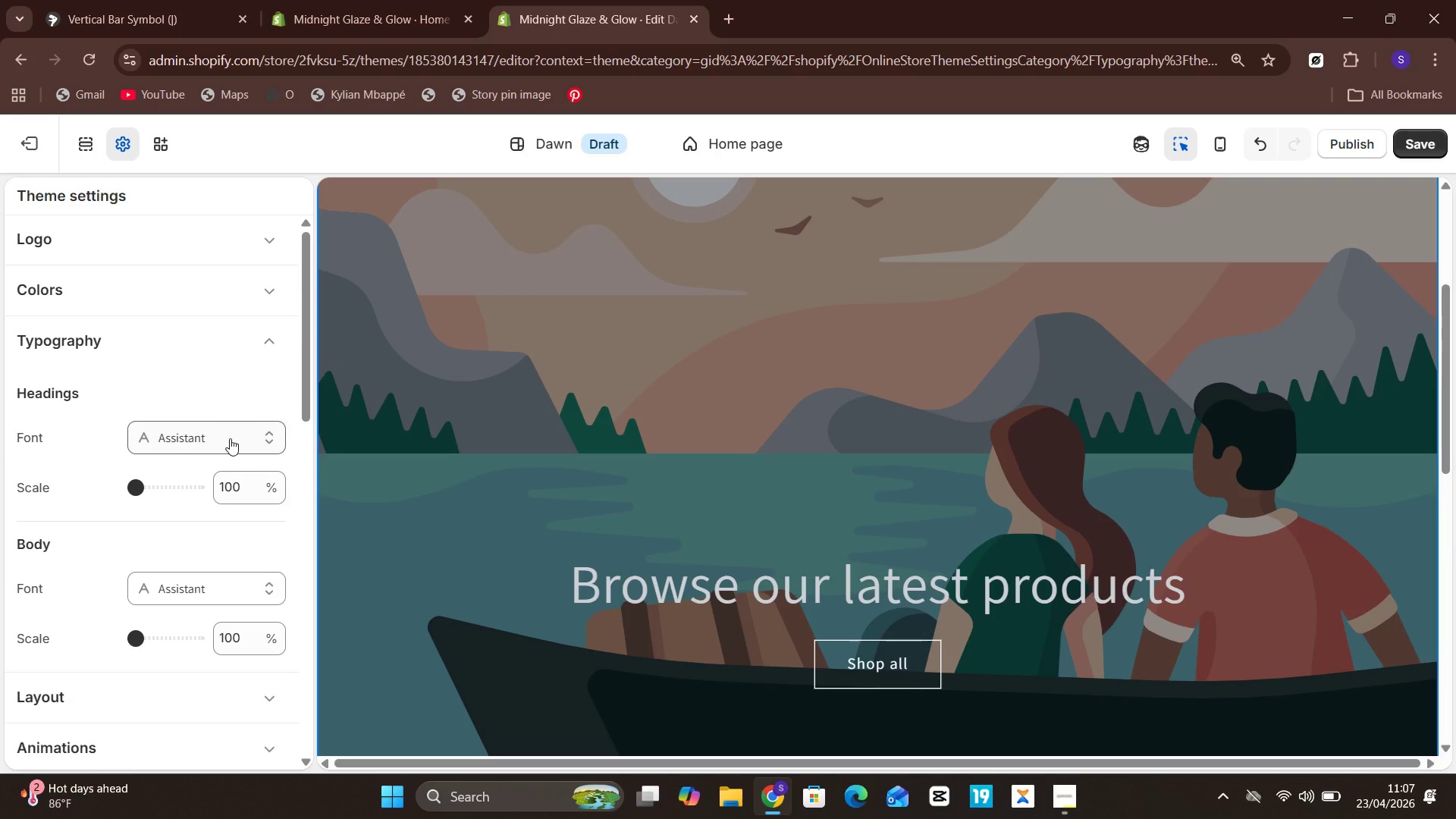 
left_click([225, 440])
 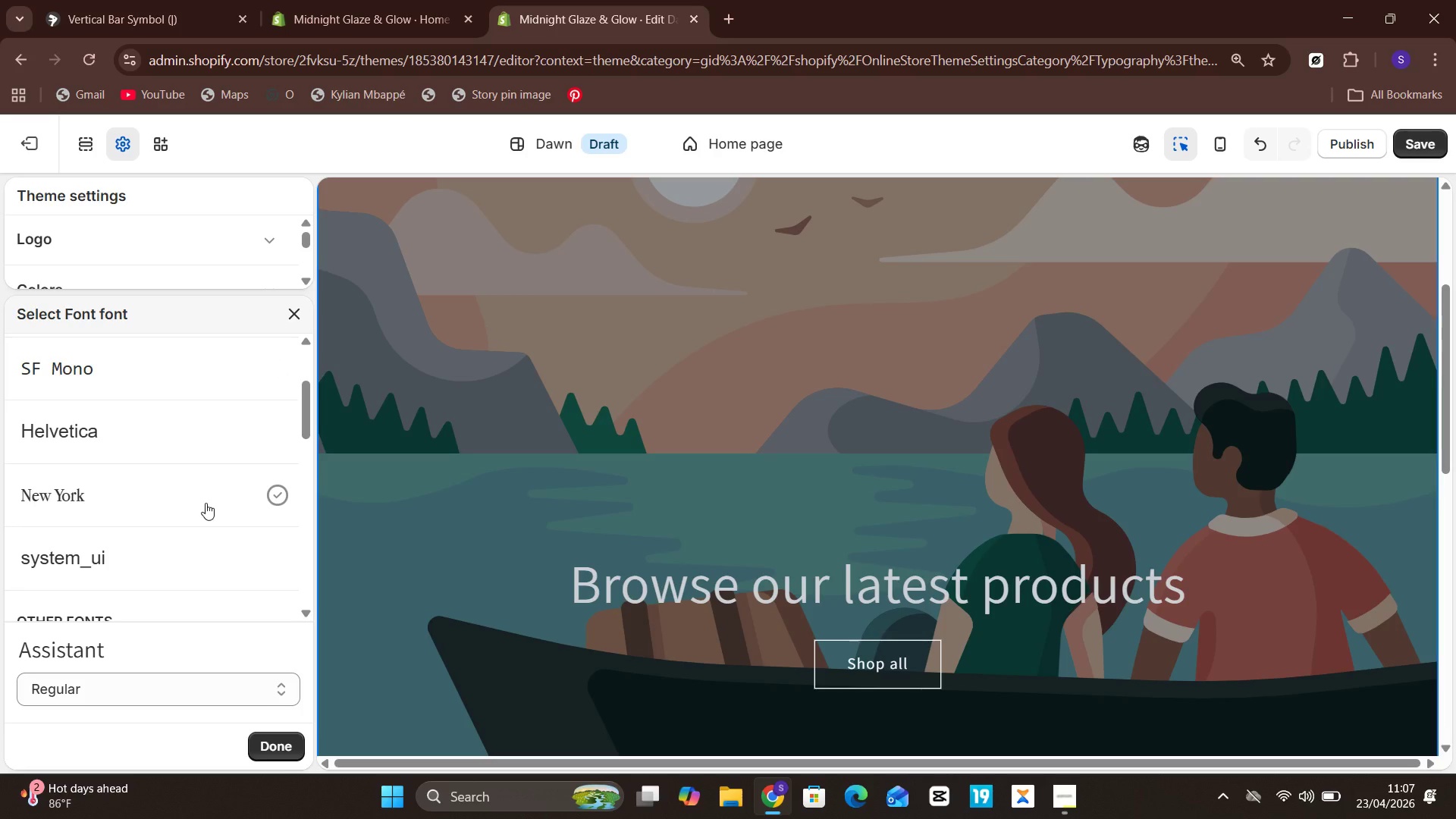 
wait(18.8)
 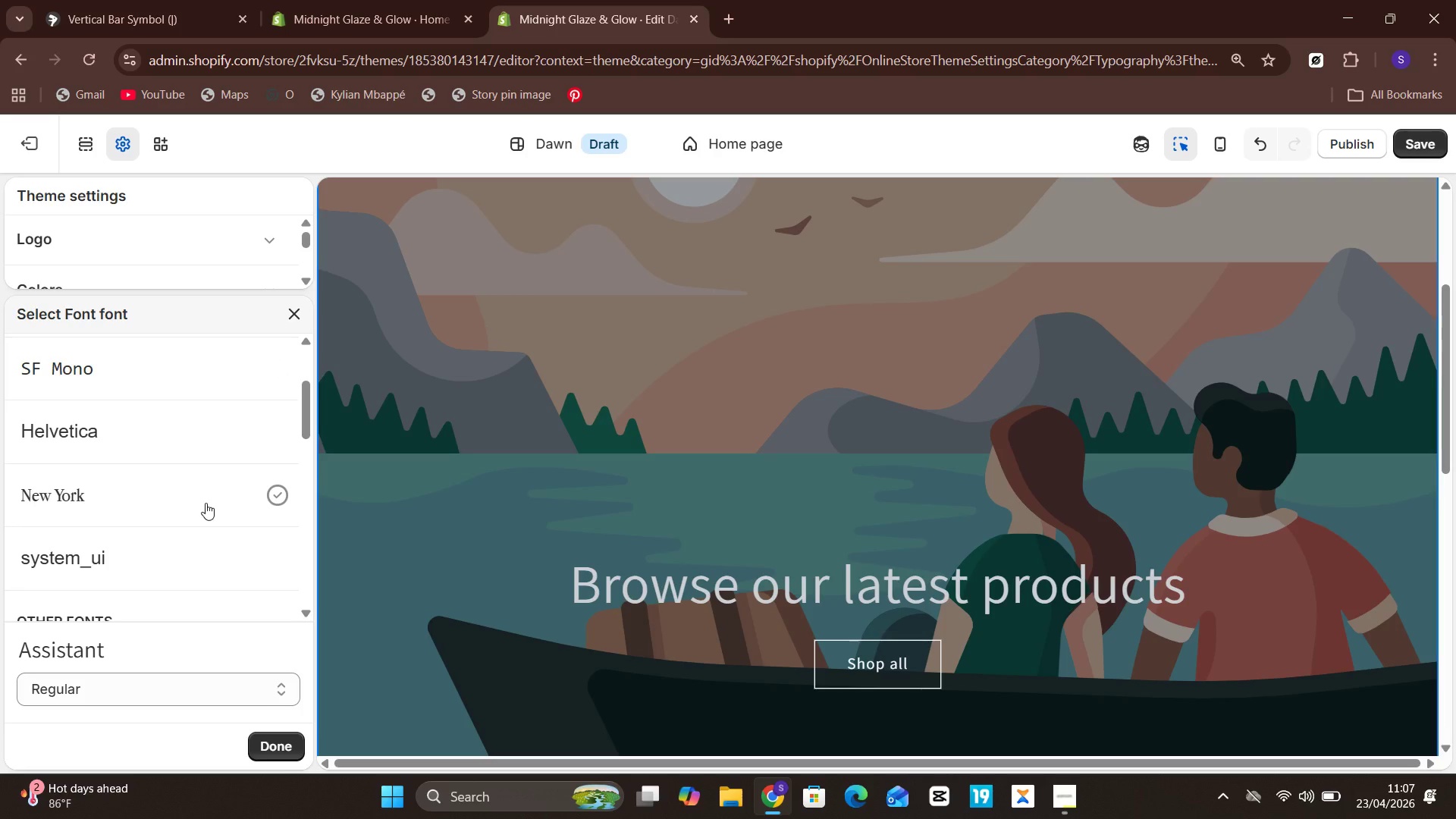 
left_click([290, 311])
 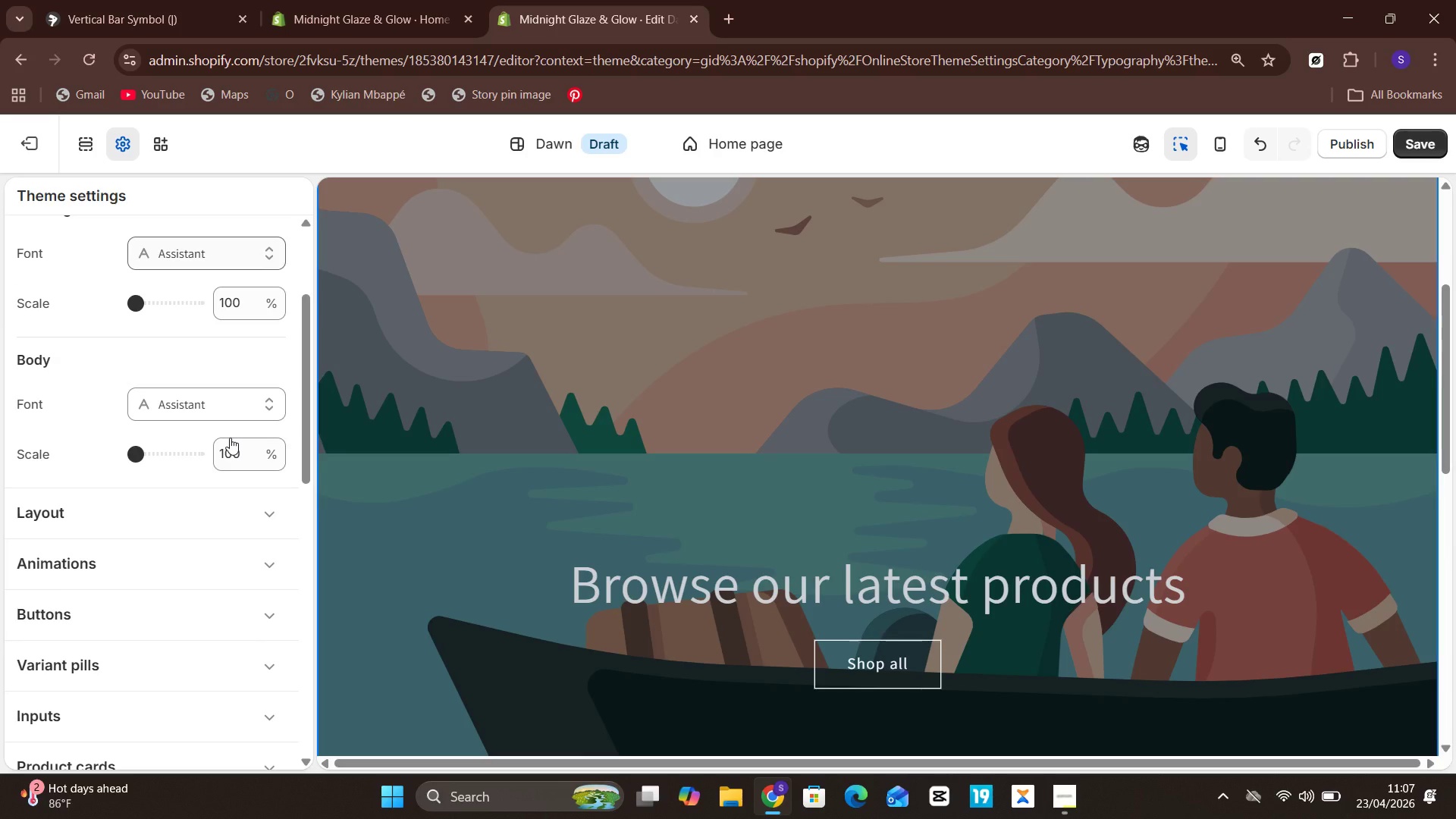 
wait(7.78)
 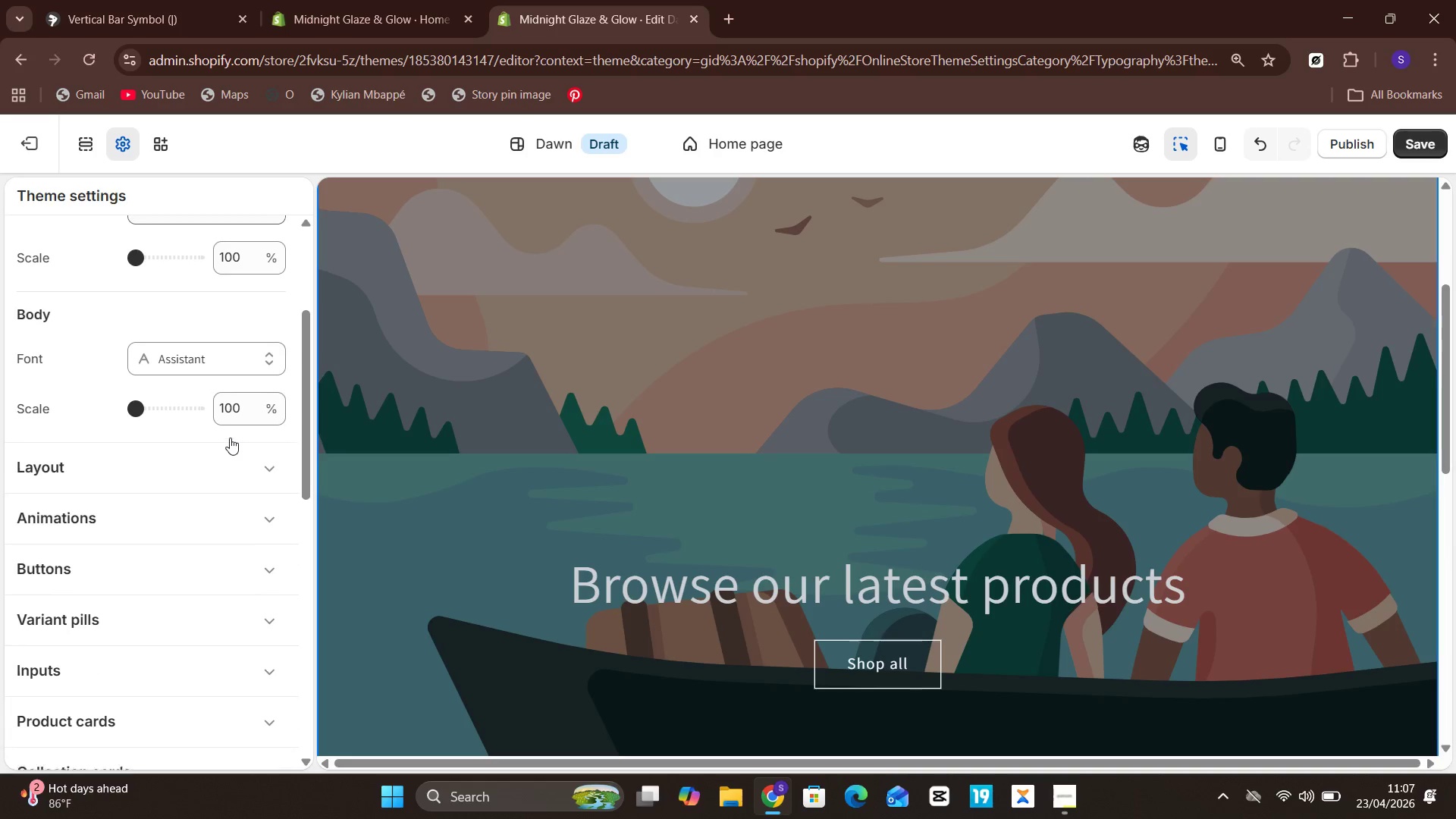 
left_click([234, 407])
 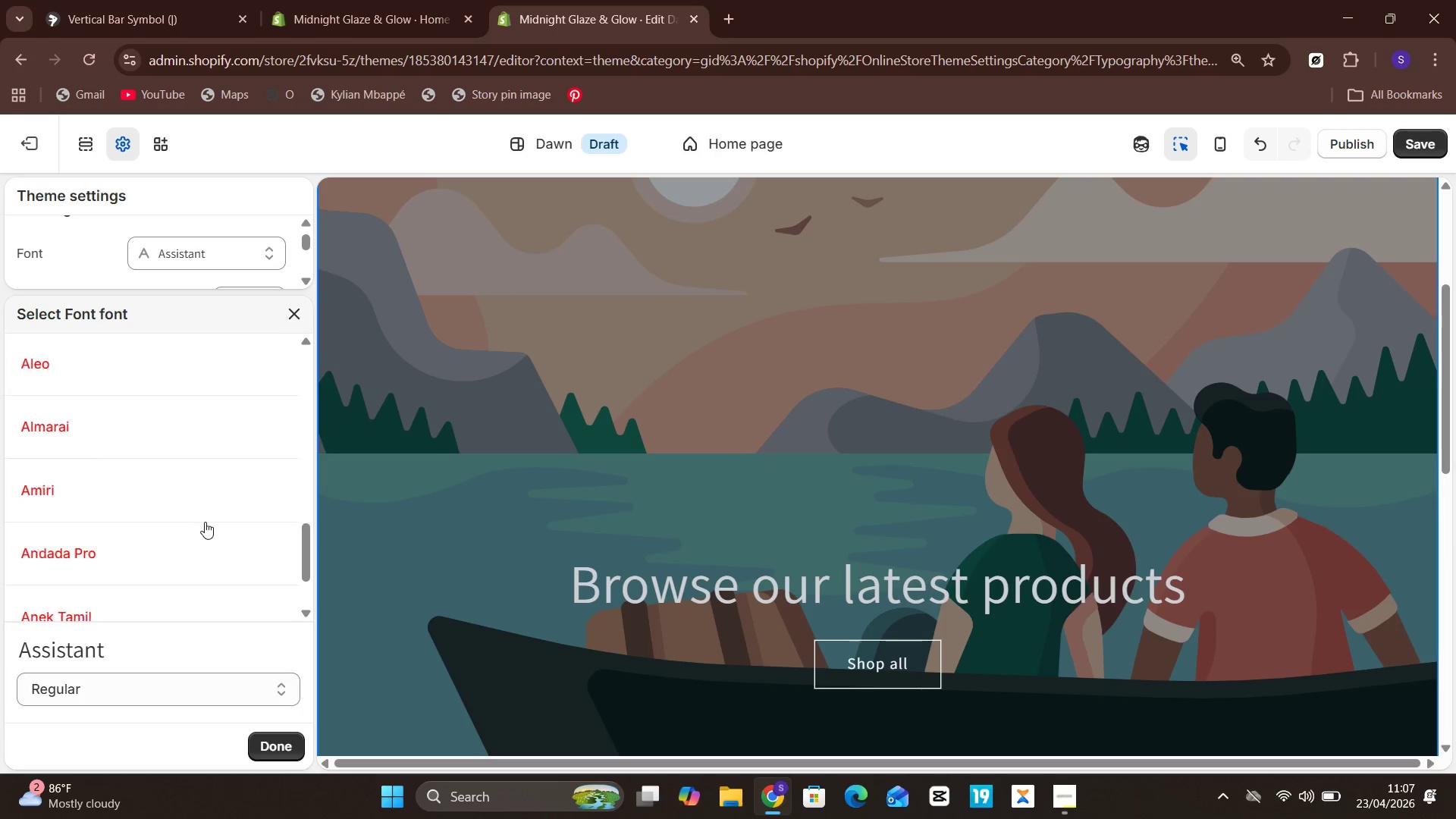 
wait(11.06)
 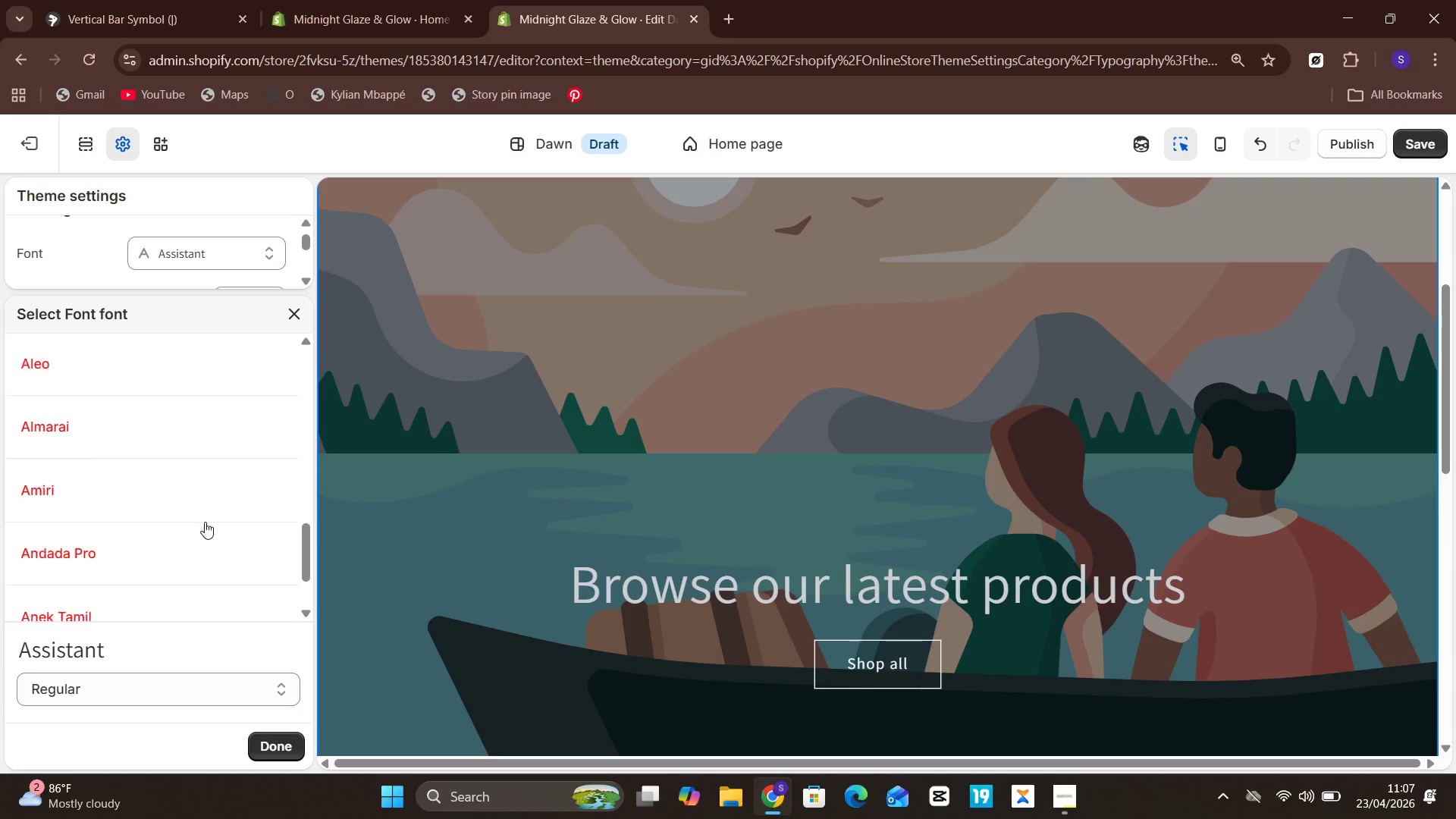 
left_click([193, 679])
 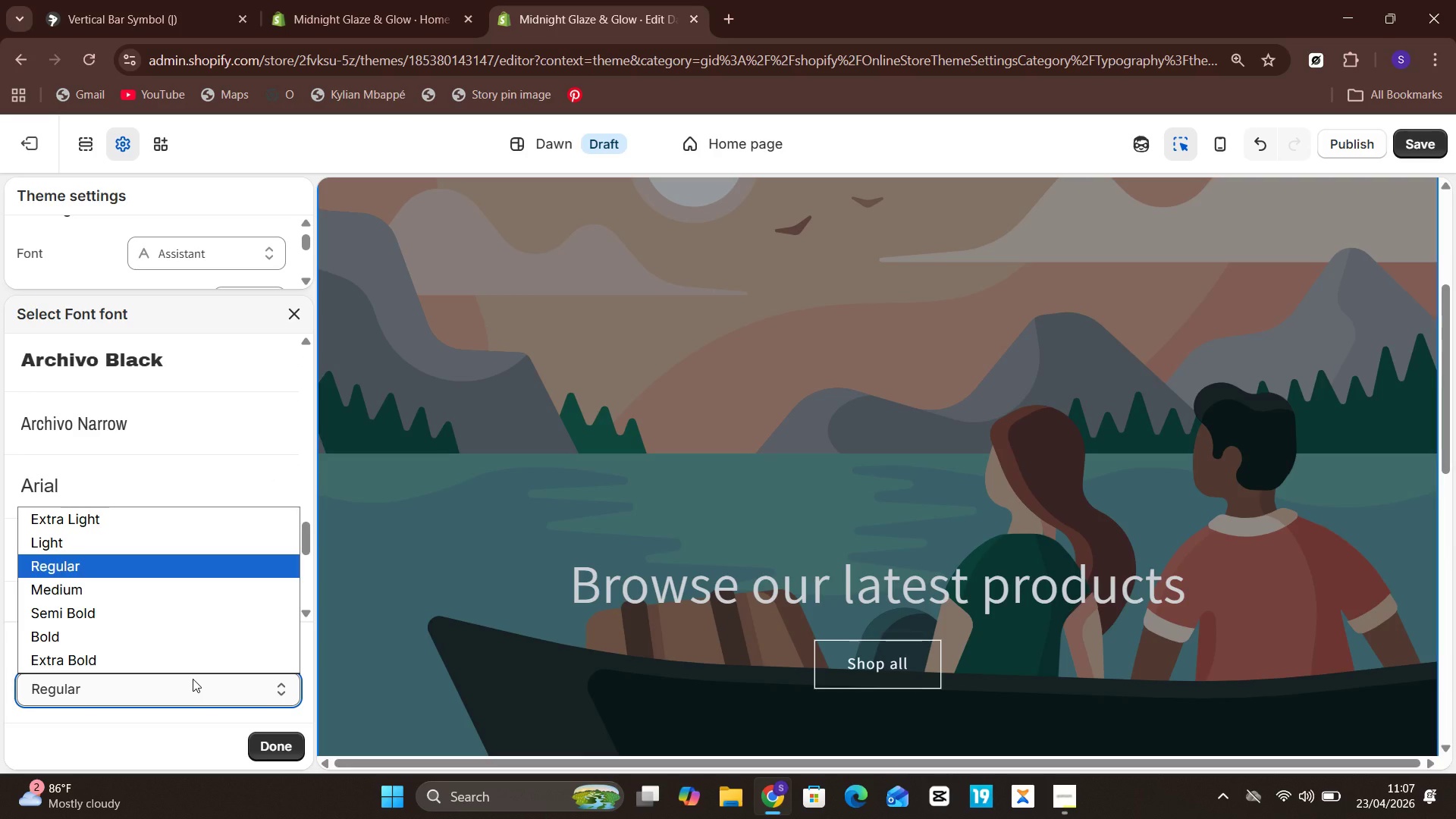 
left_click([193, 679])
 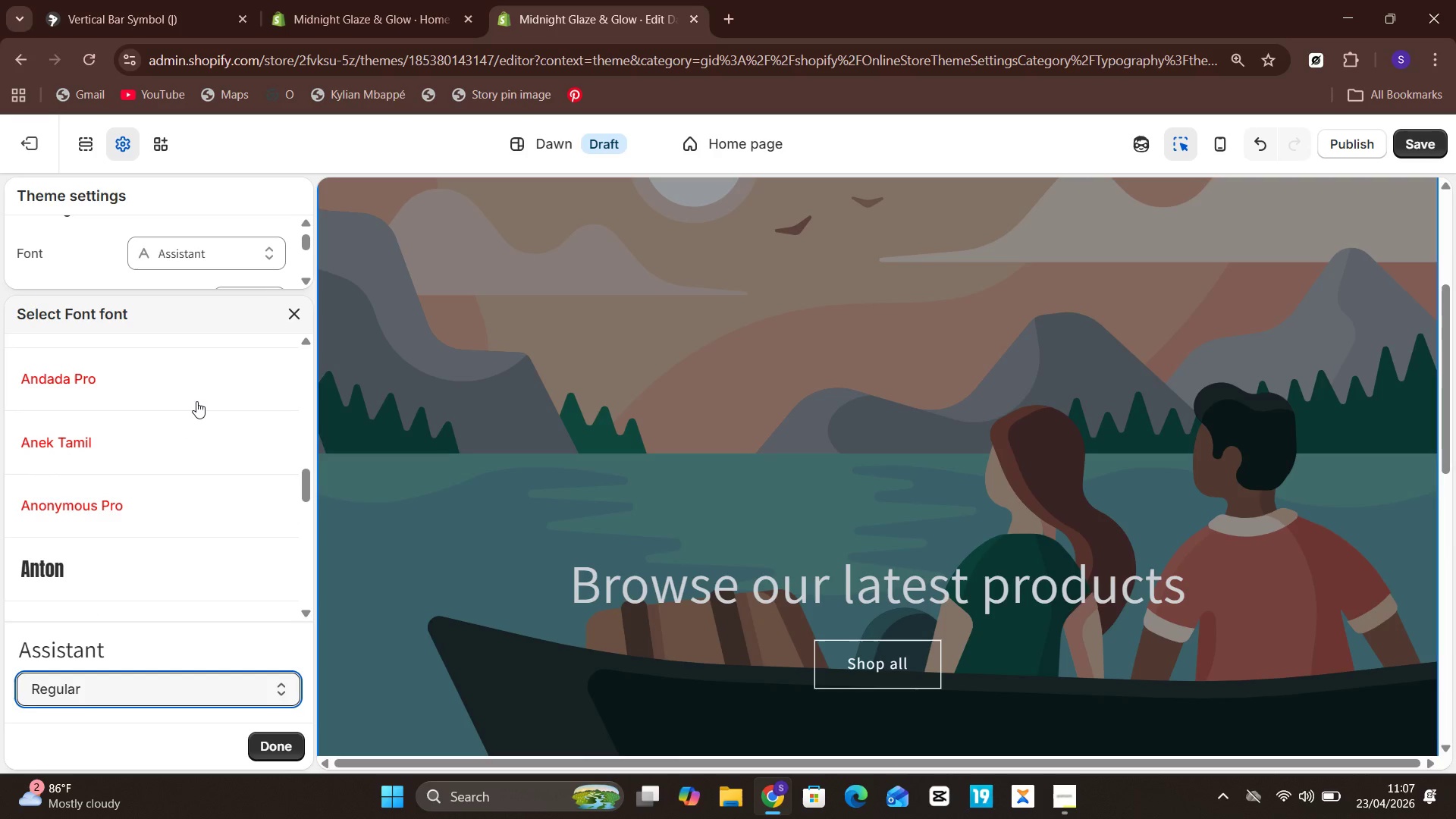 
left_click([297, 318])
 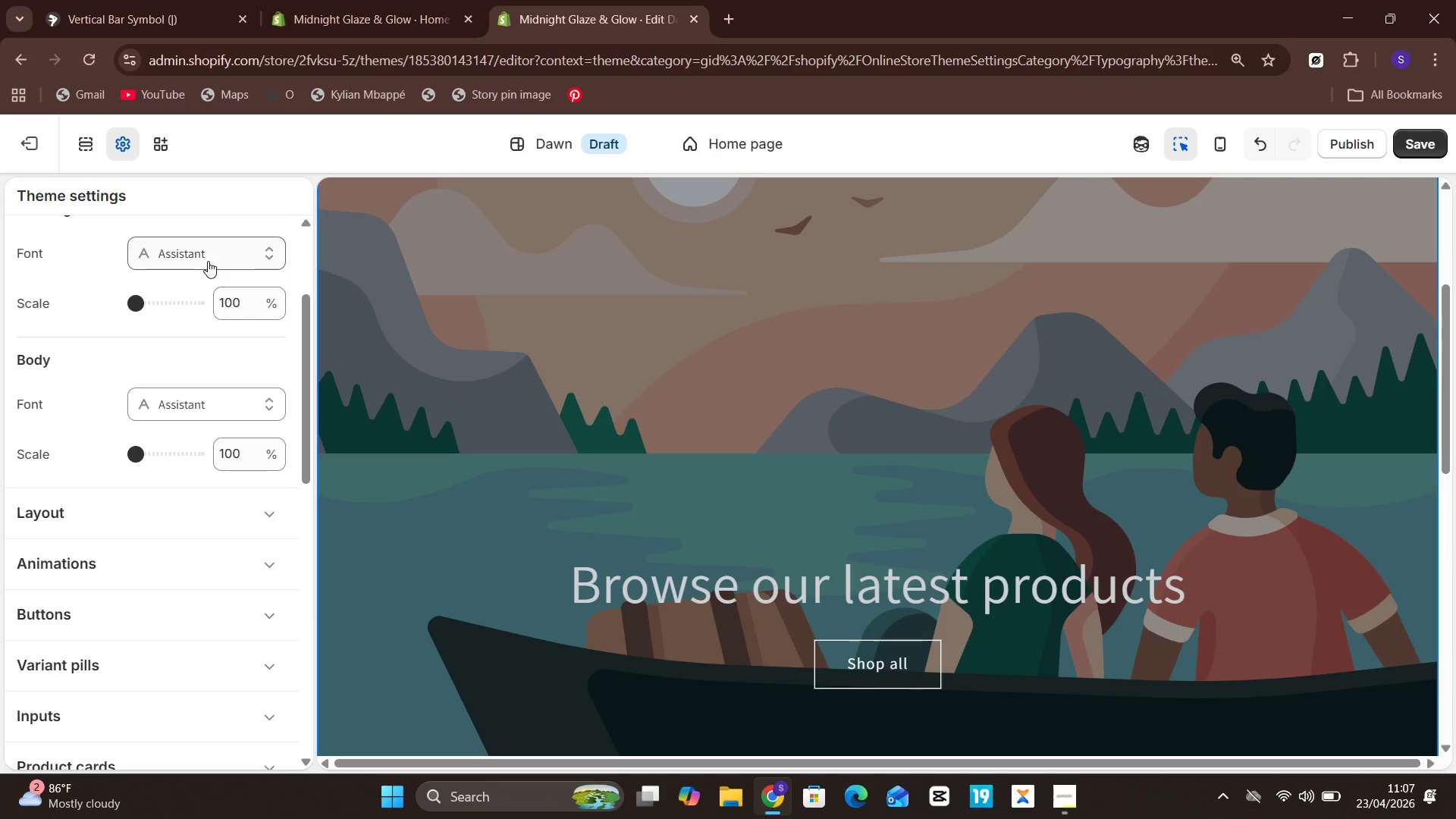 
left_click([208, 261])
 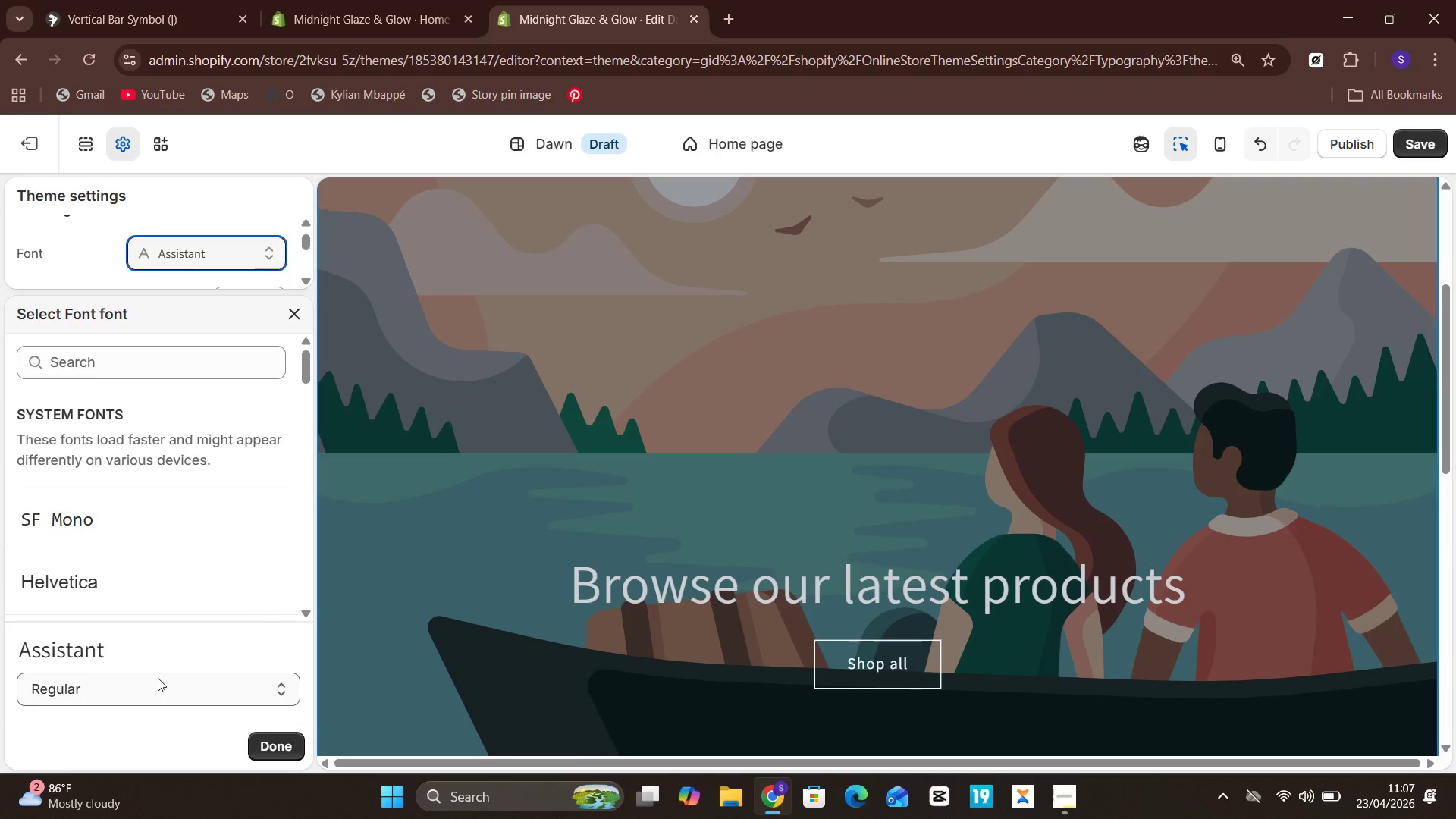 
left_click([158, 679])
 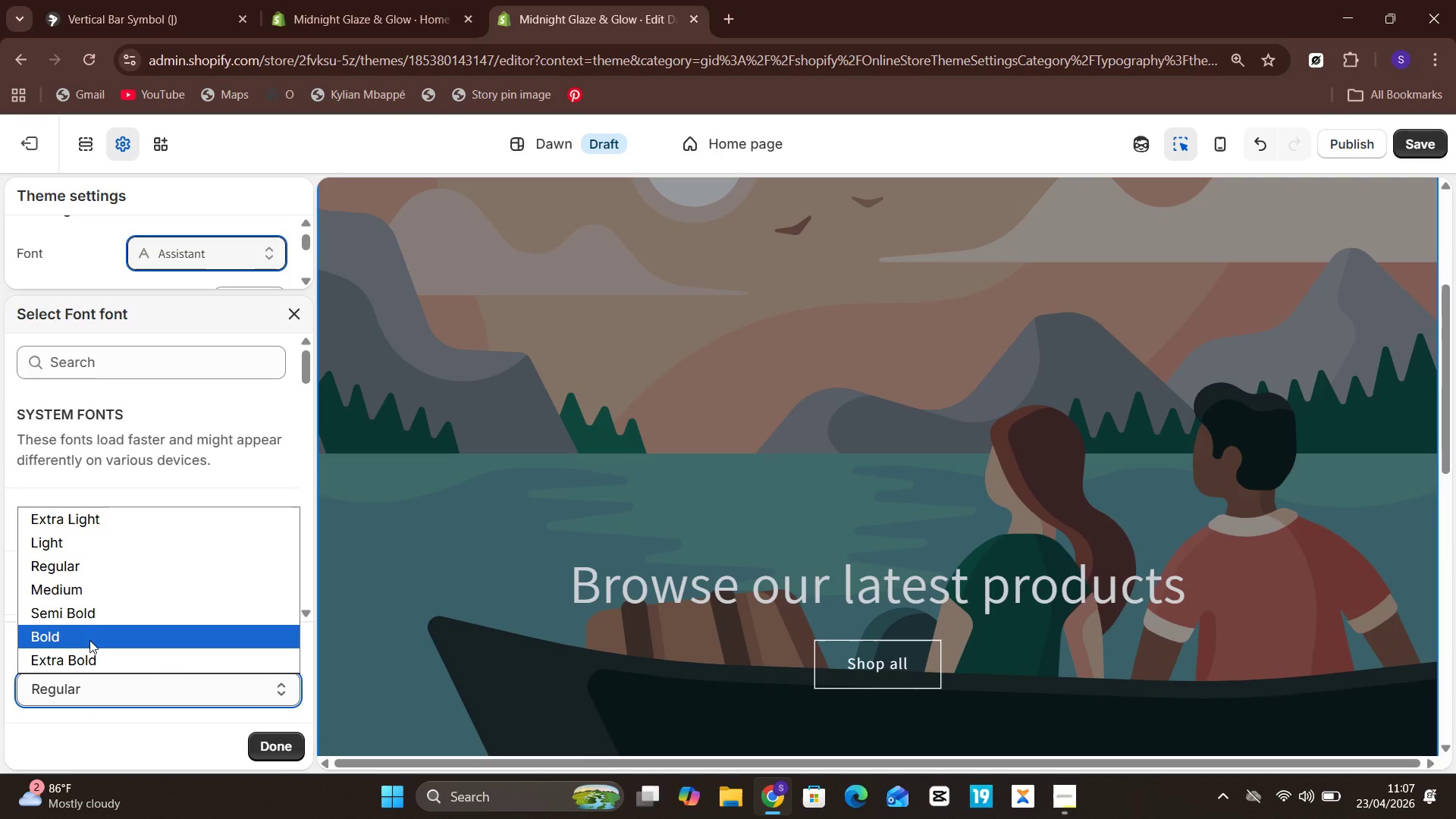 
left_click([89, 640])
 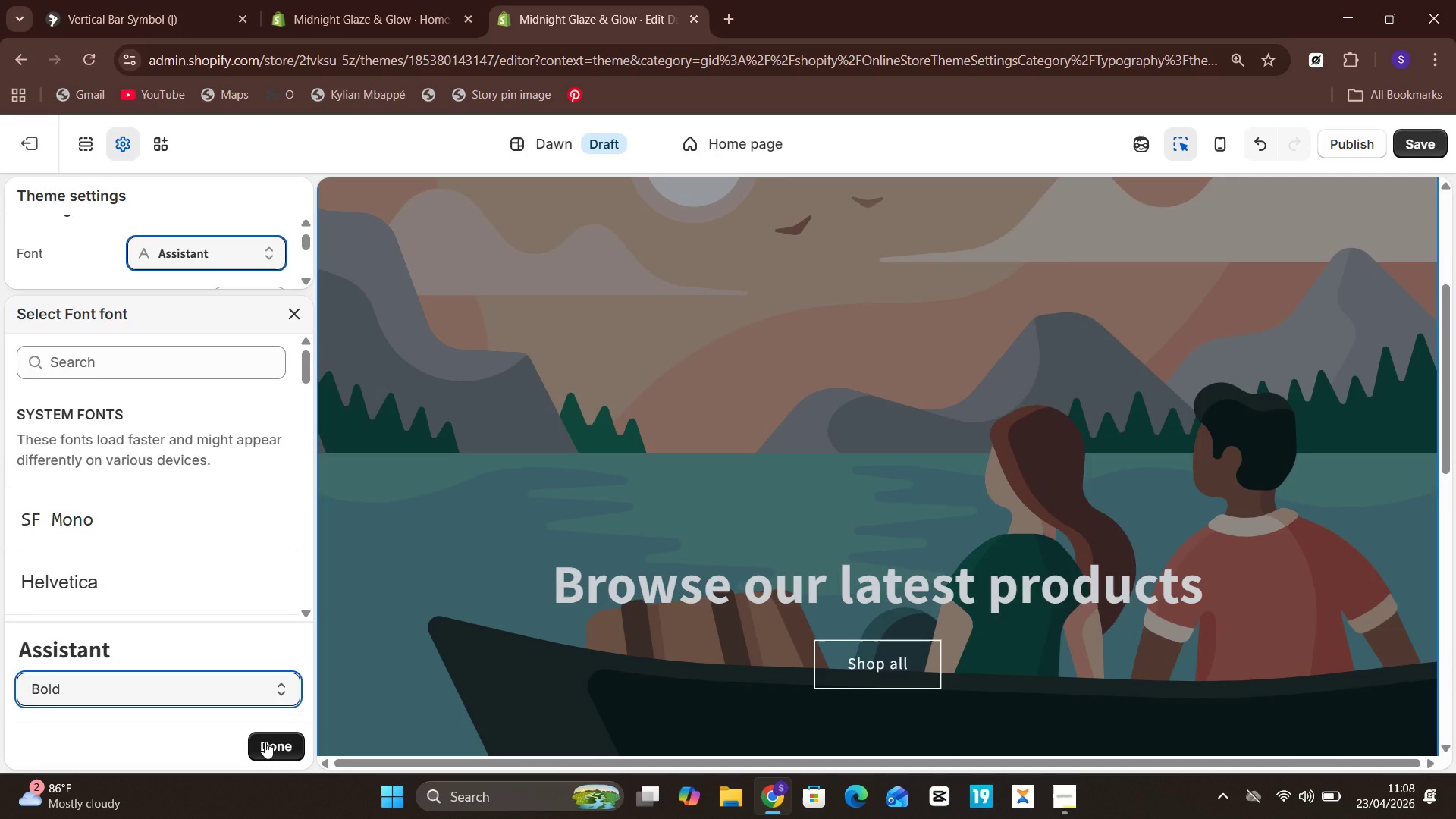 
wait(13.05)
 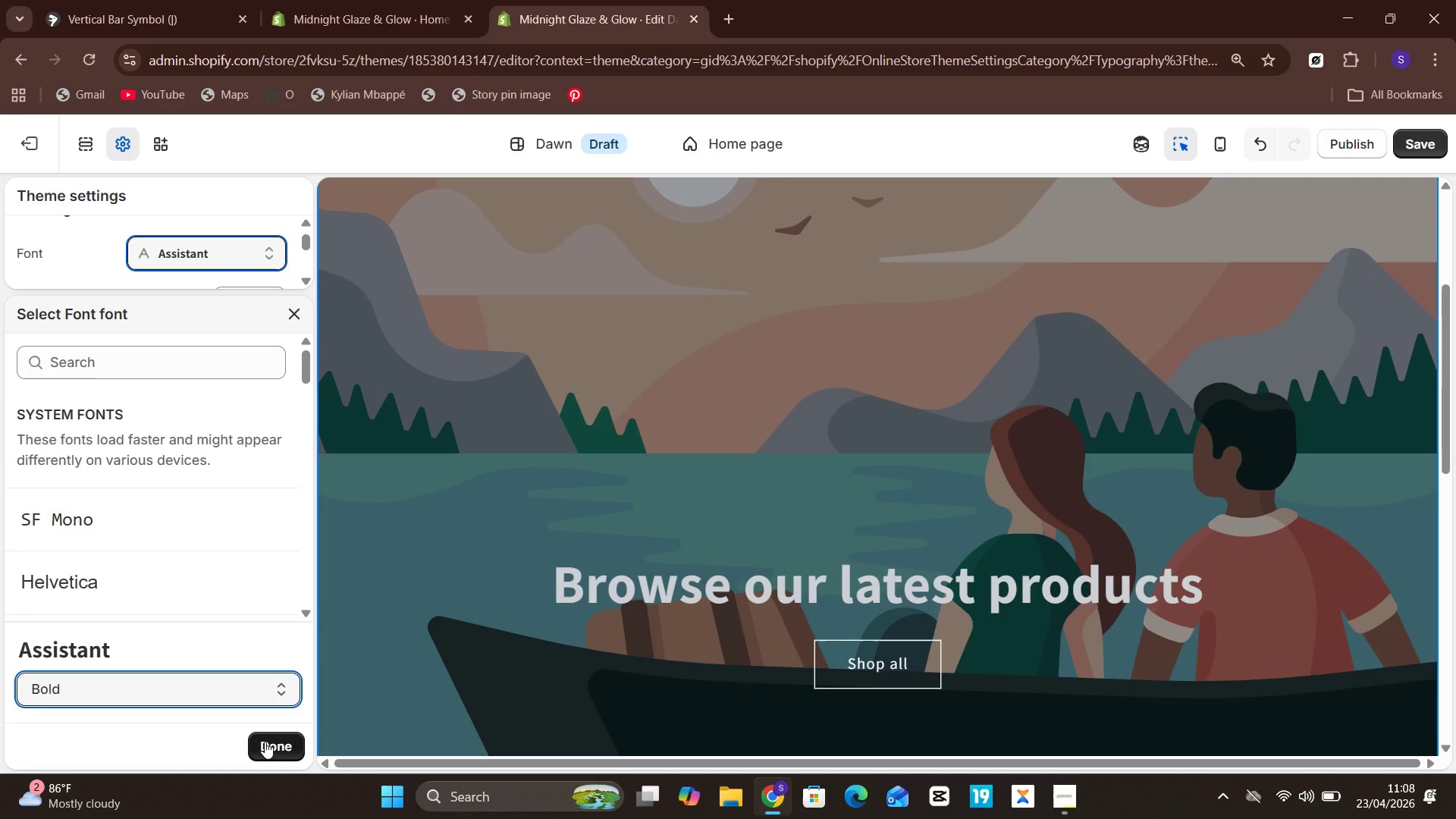 
mouse_move([124, 539])
 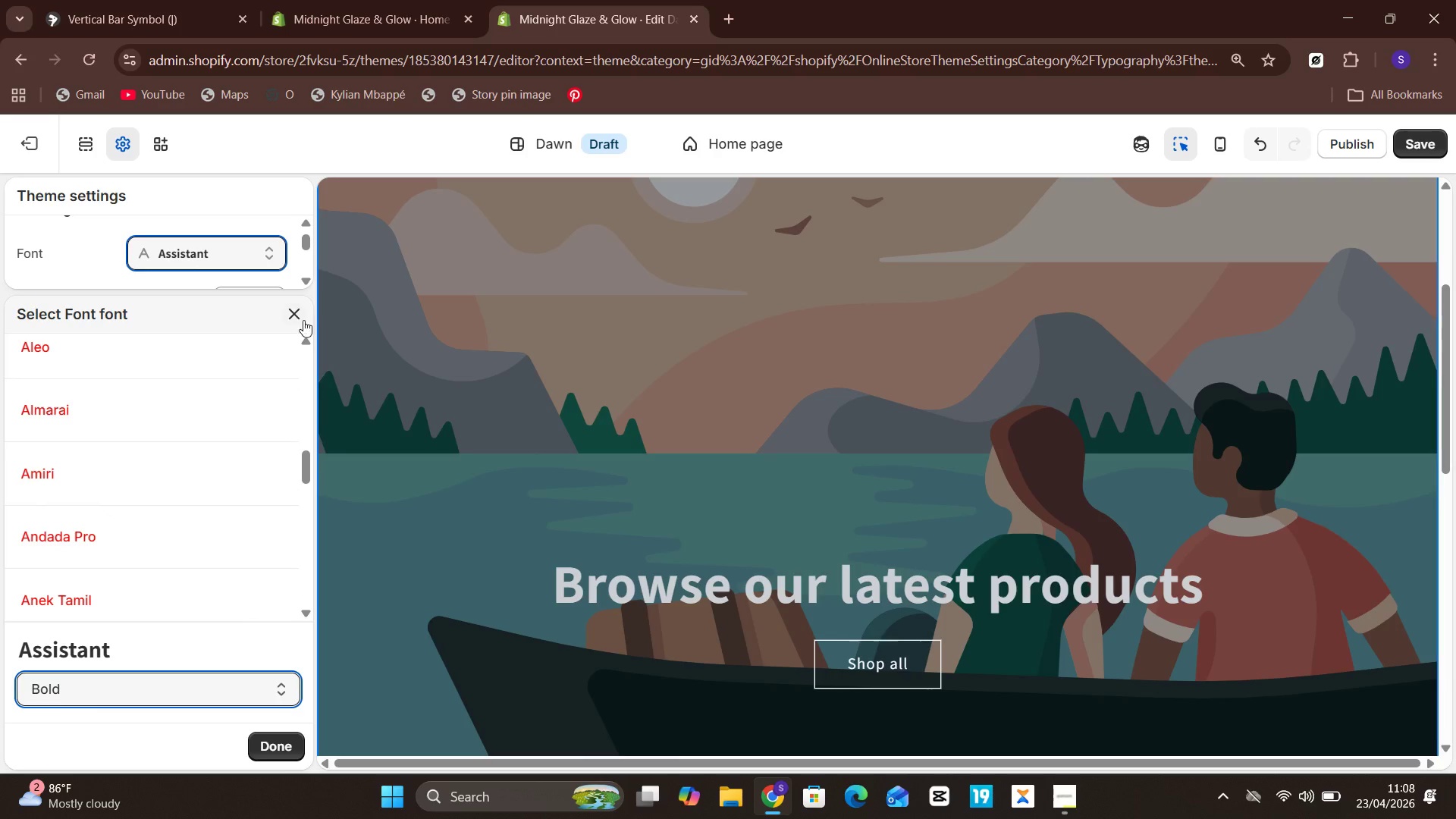 
left_click([303, 320])
 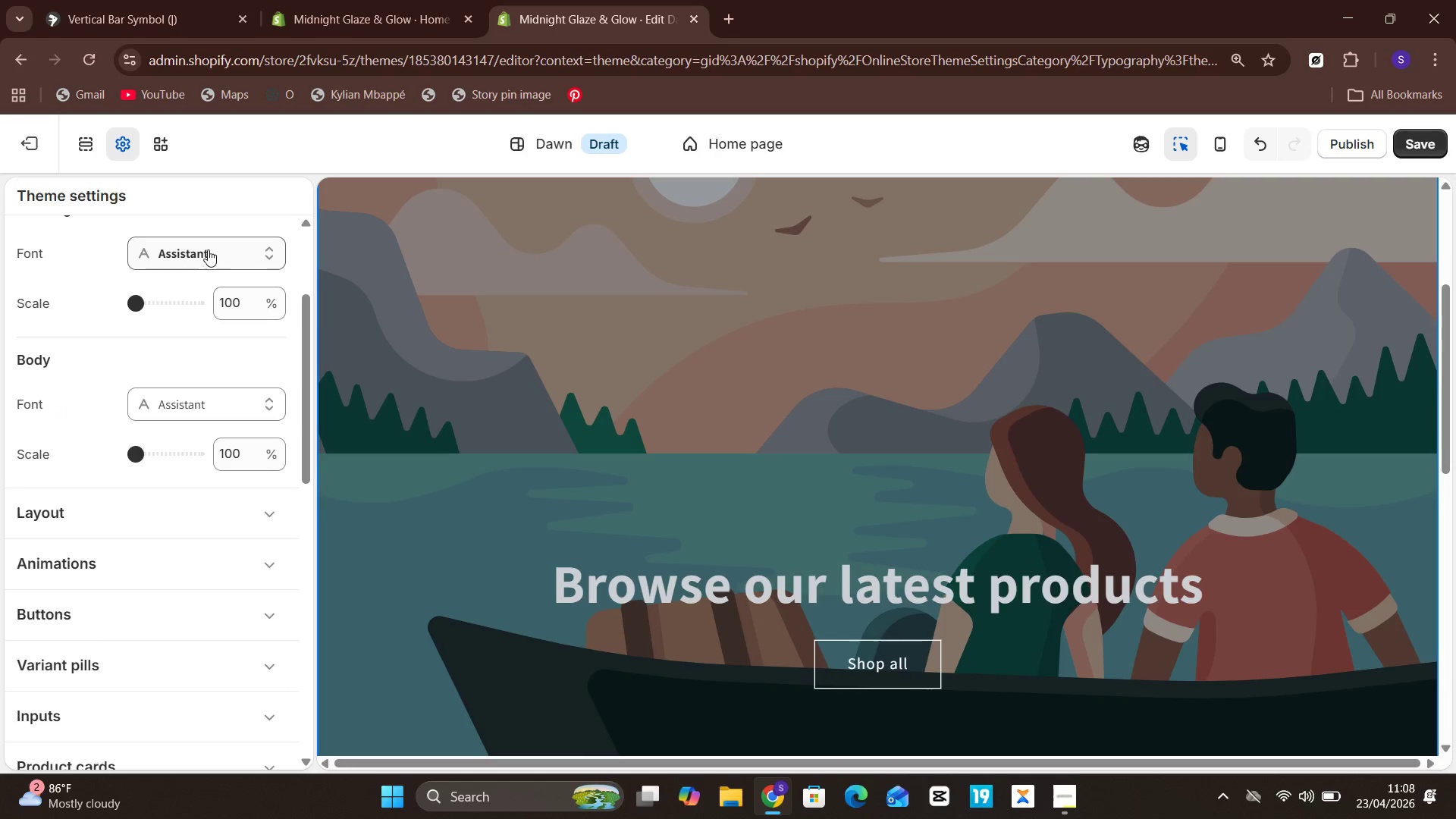 
left_click([223, 243])
 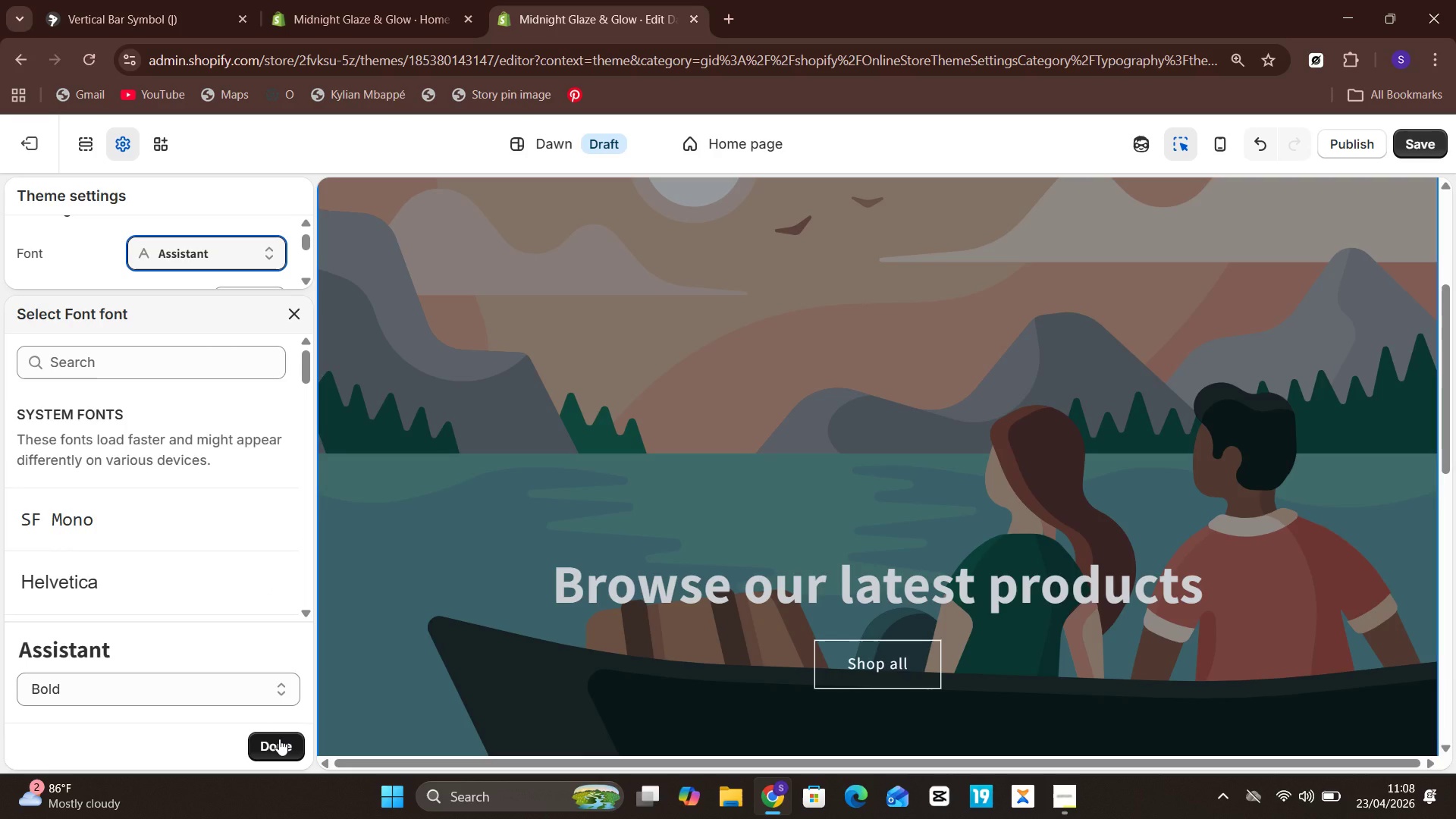 
left_click([279, 739])
 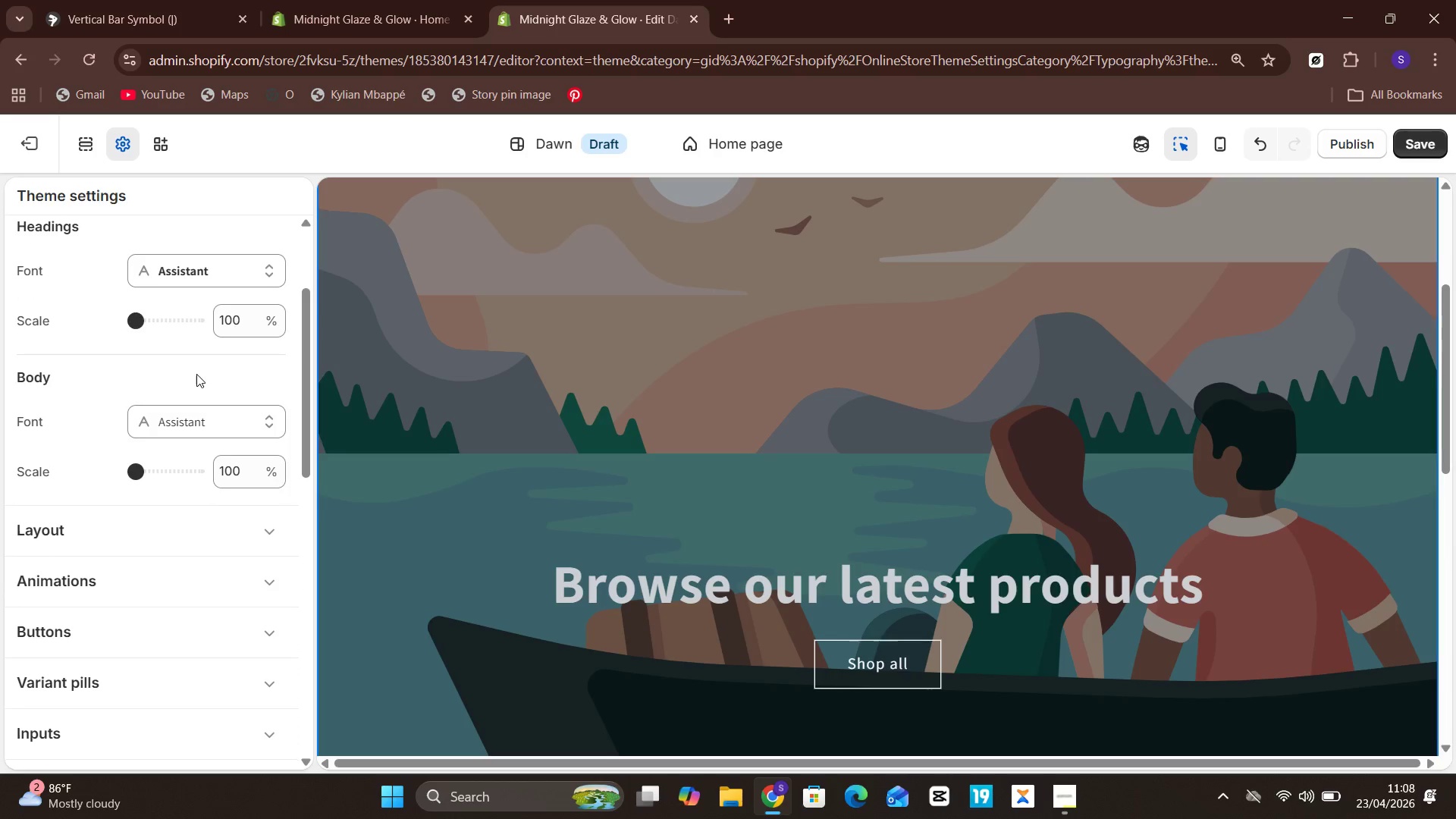 
wait(11.25)
 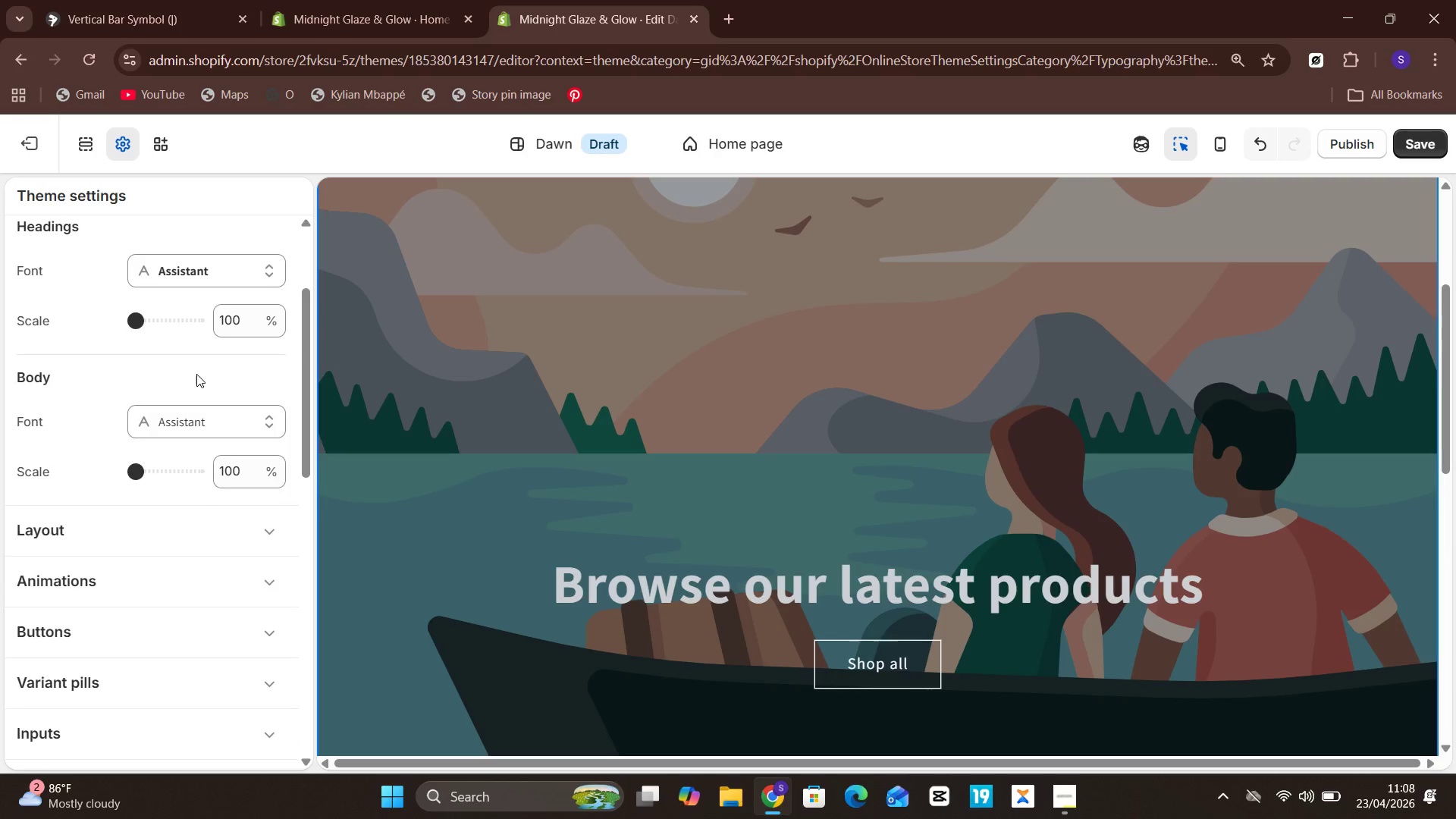 
left_click([184, 596])
 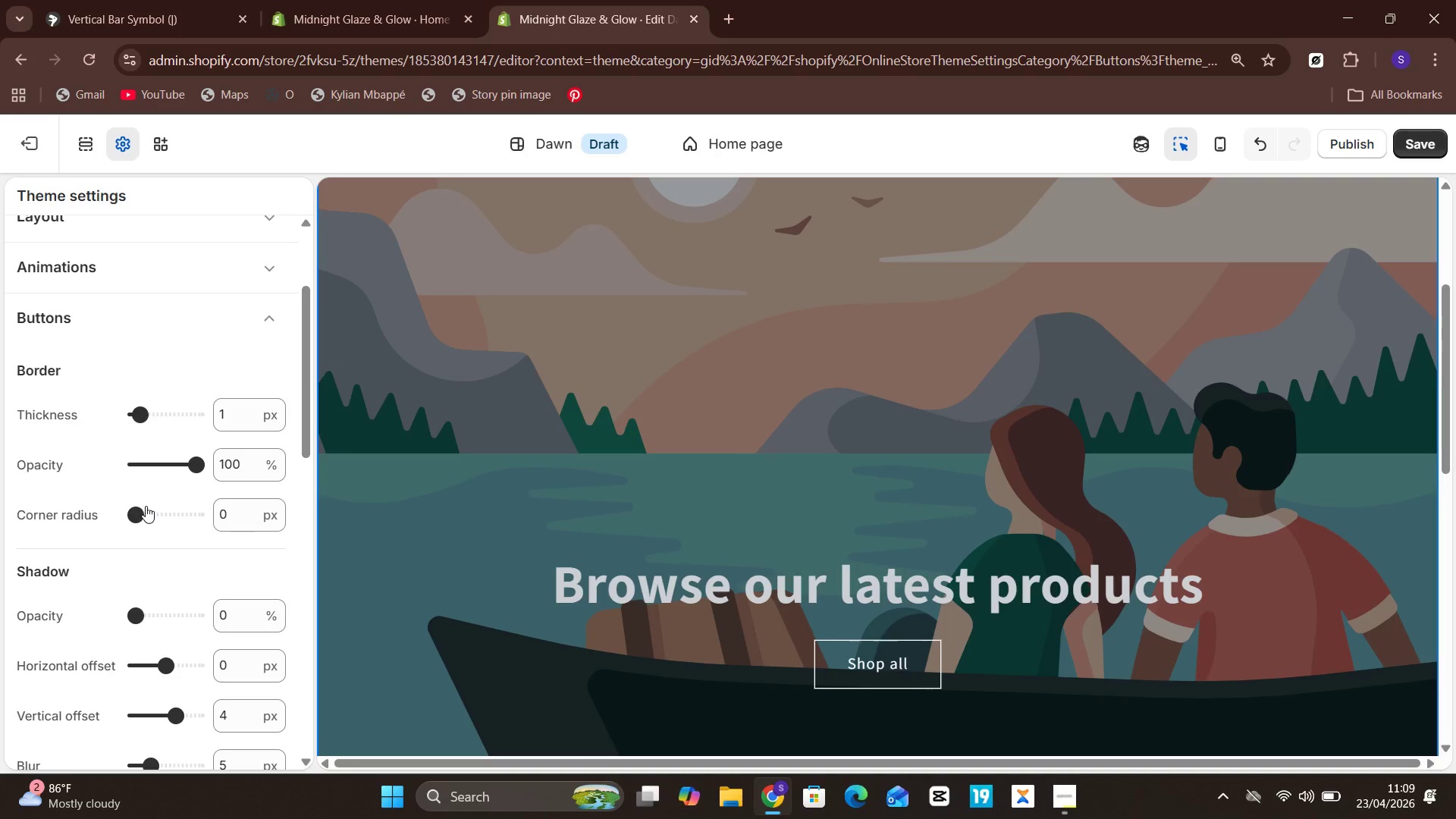 
wait(49.36)
 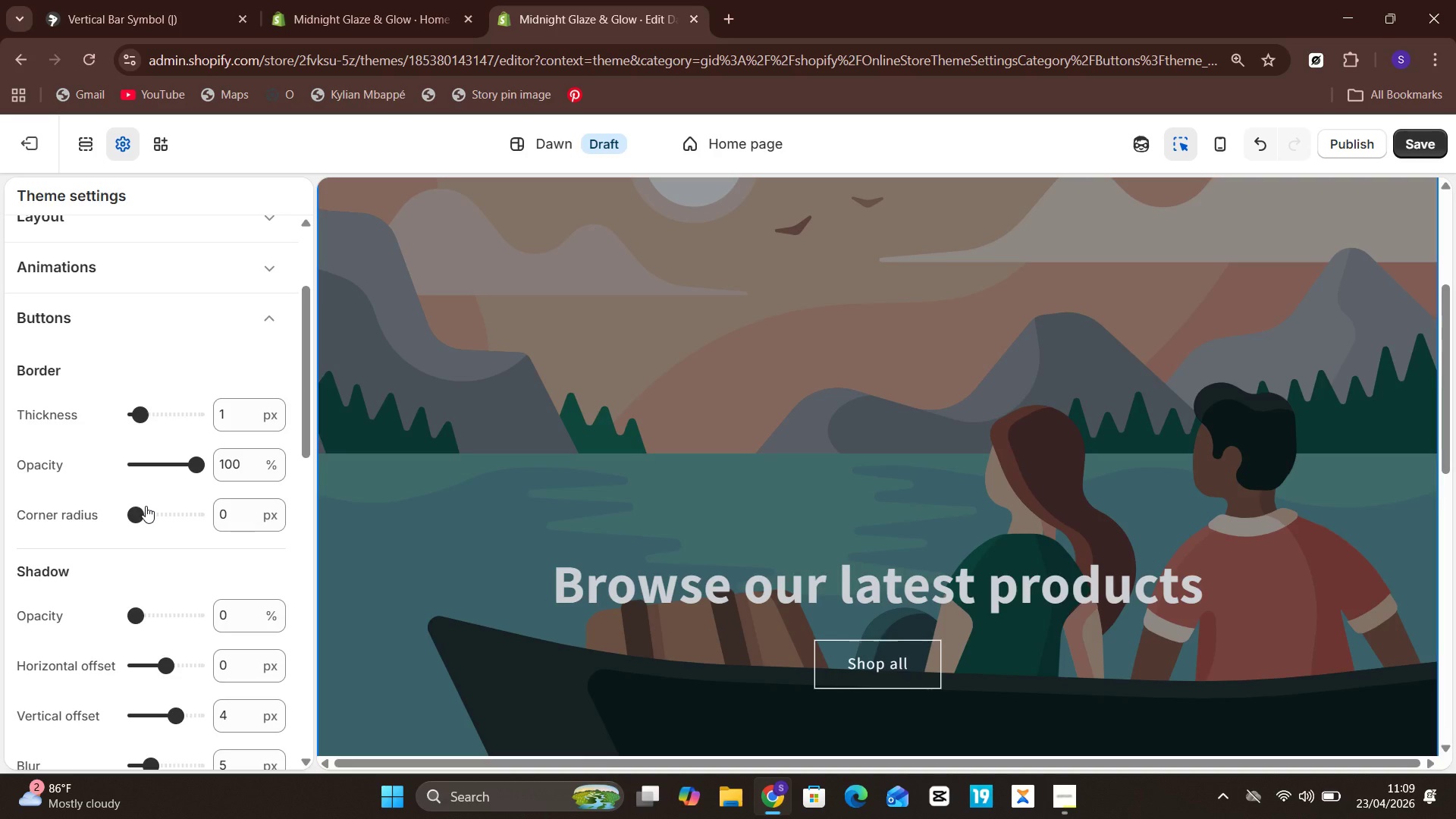 
left_click_drag(start_coordinate=[133, 407], to_coordinate=[145, 419])
 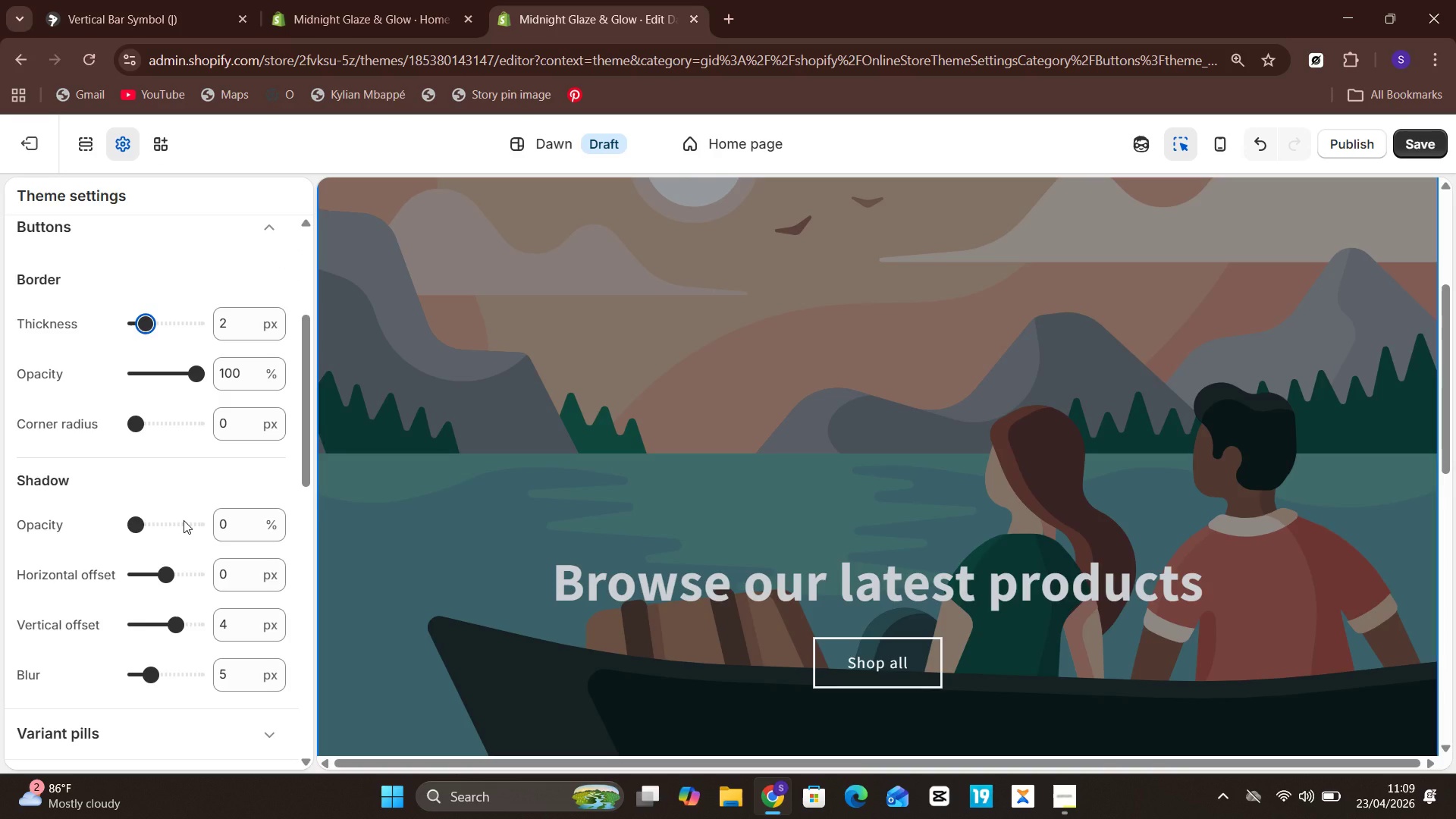 
wait(13.25)
 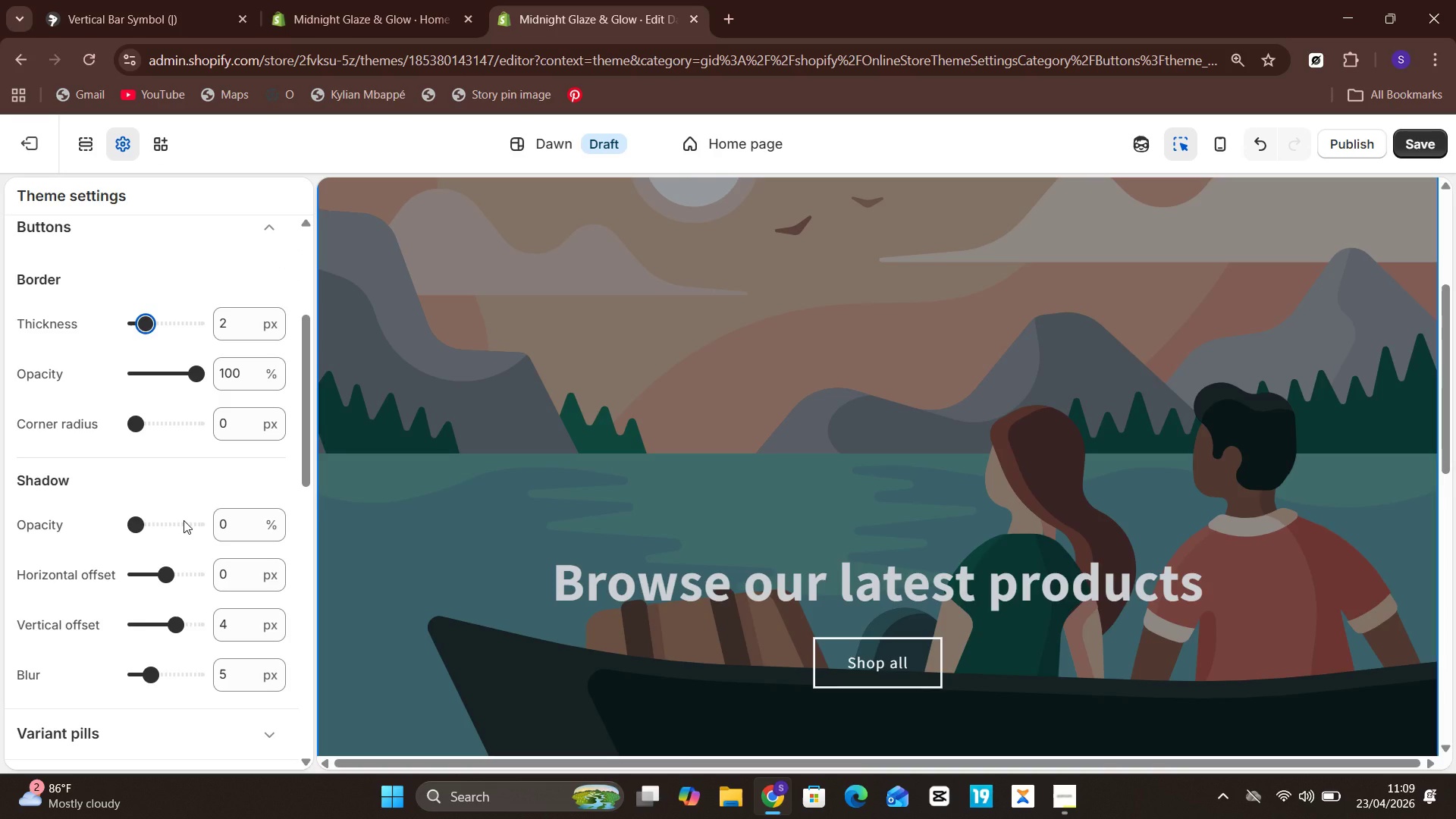 
mouse_move([190, 463])
 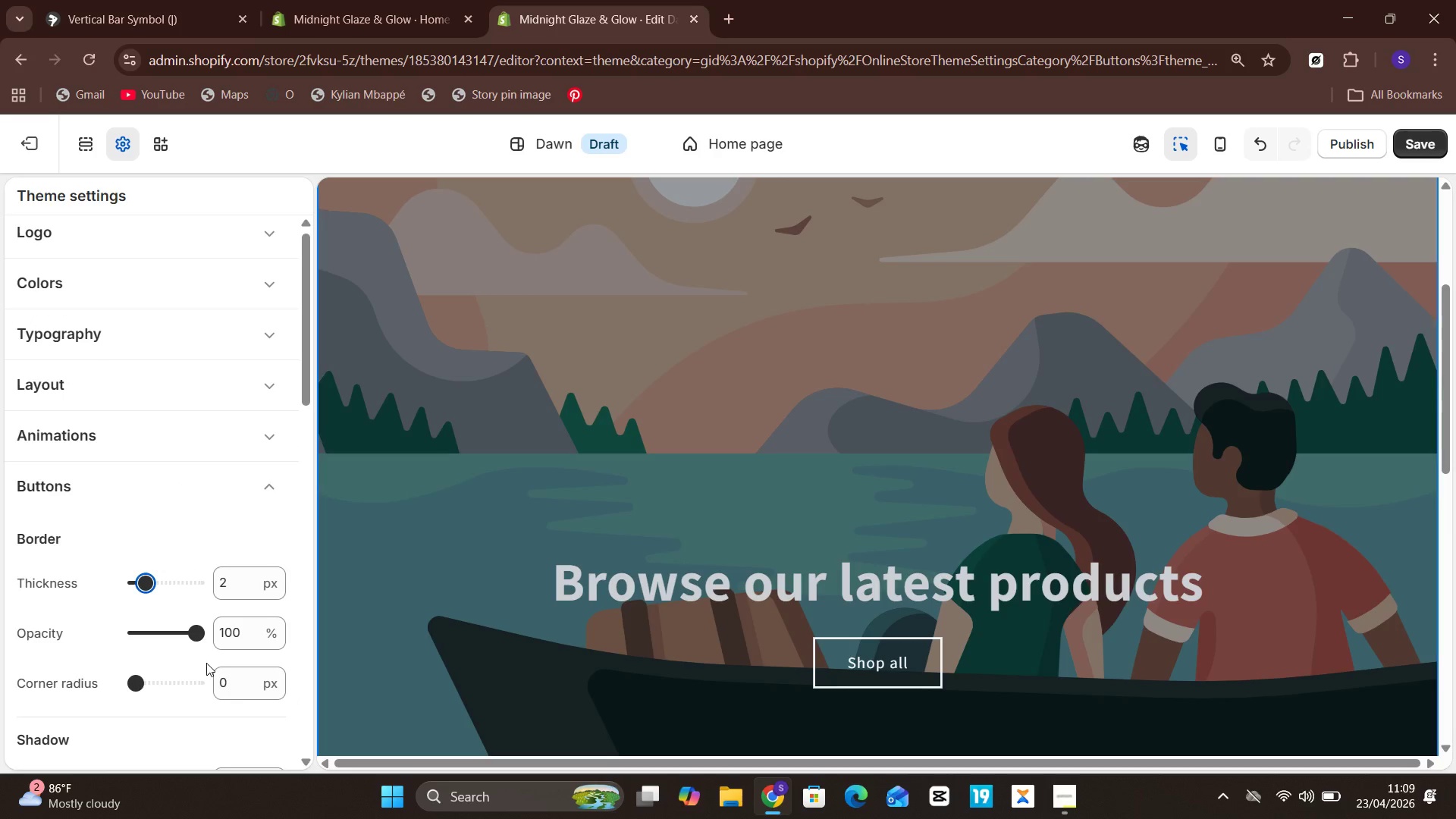 
left_click([262, 485])
 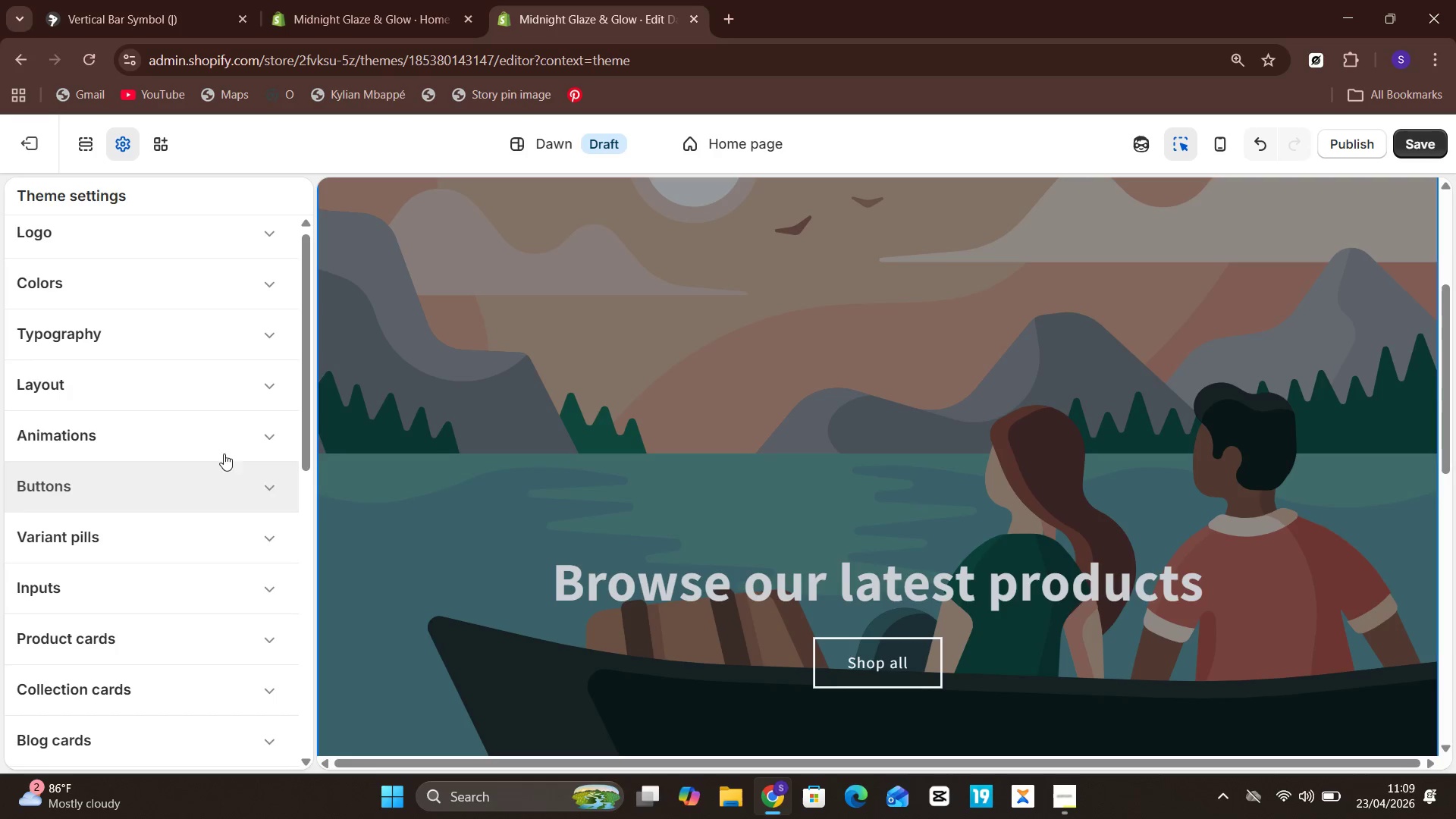 
left_click([202, 440])
 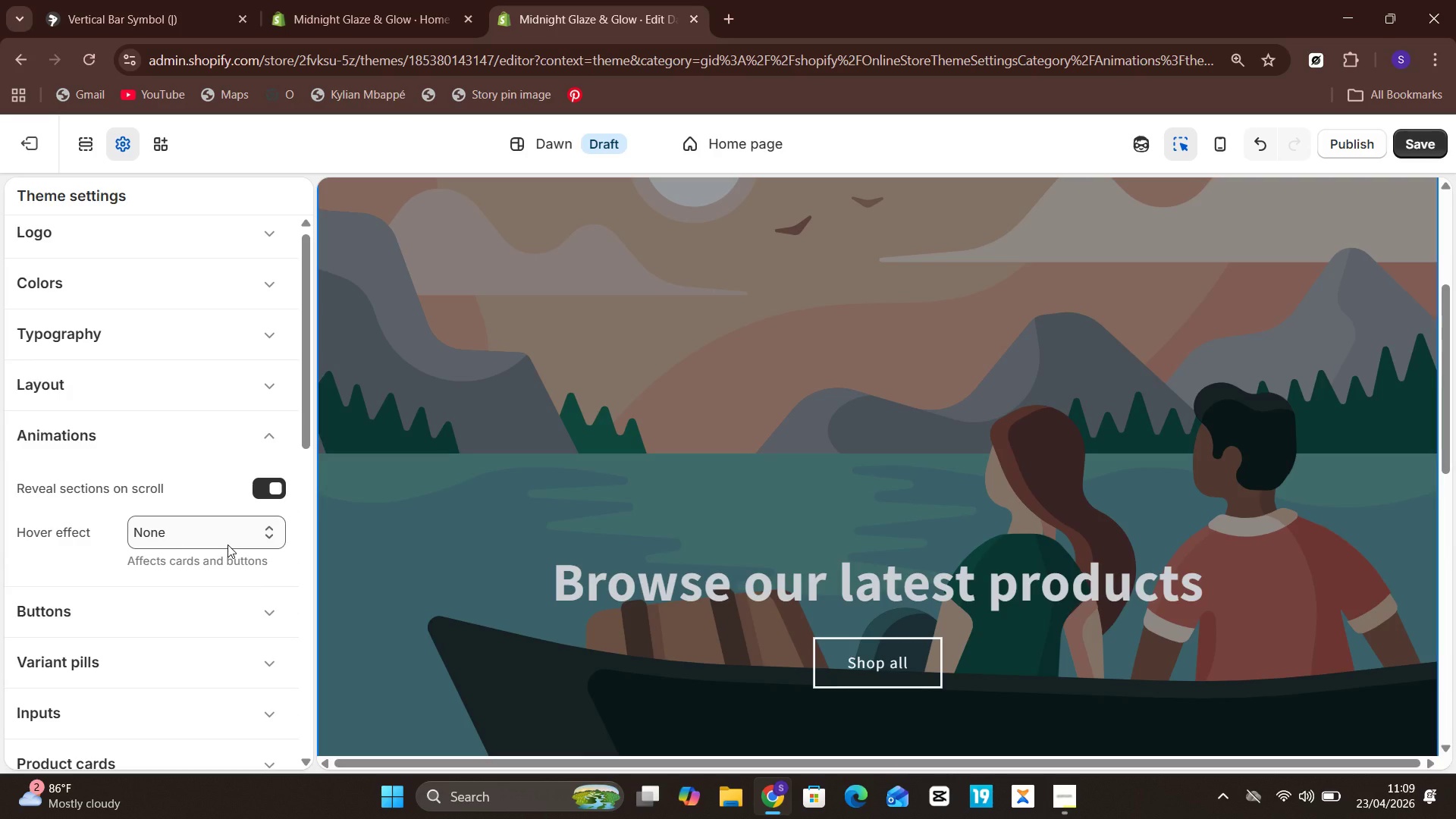 
left_click([240, 533])
 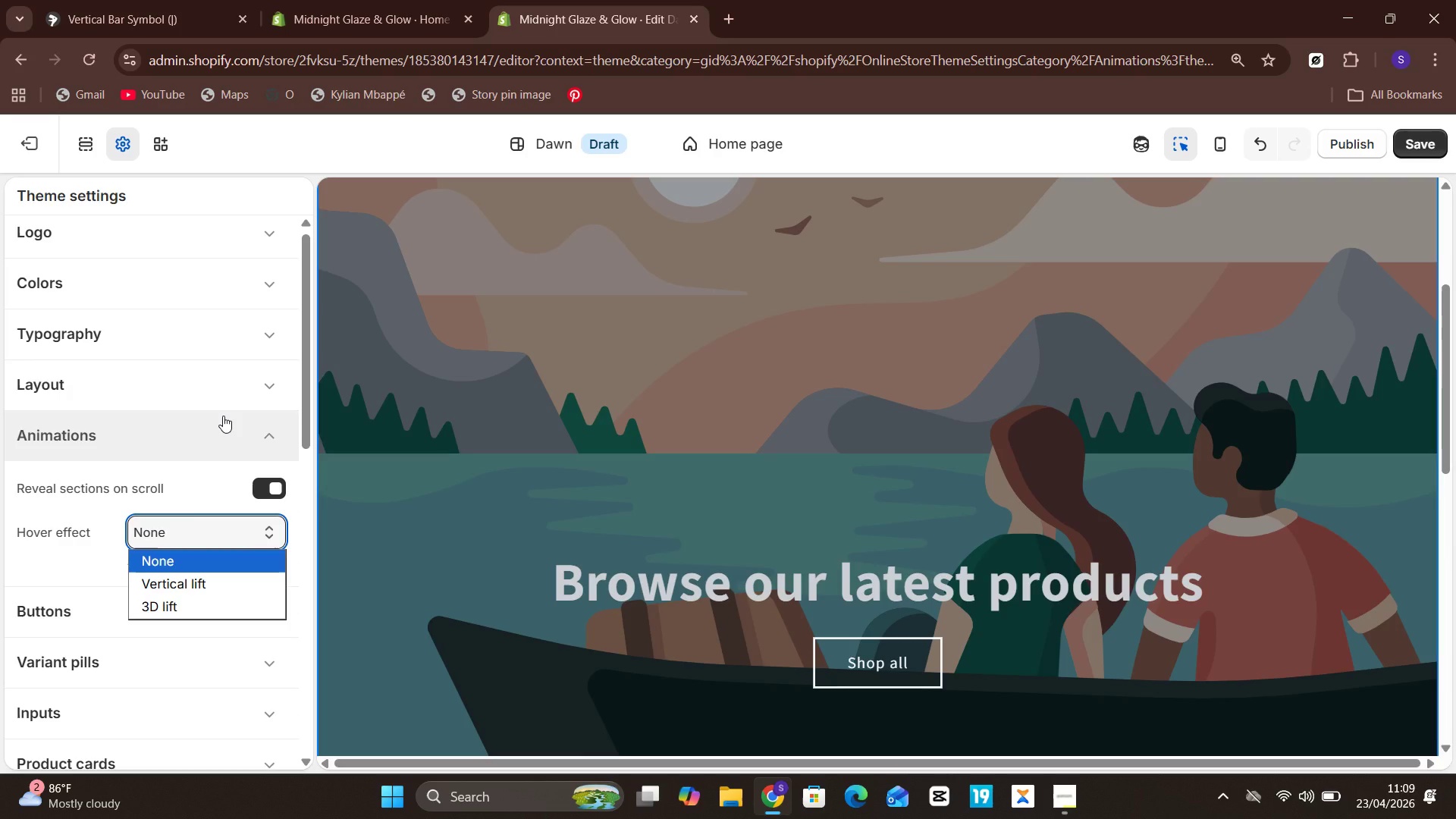 
wait(8.12)
 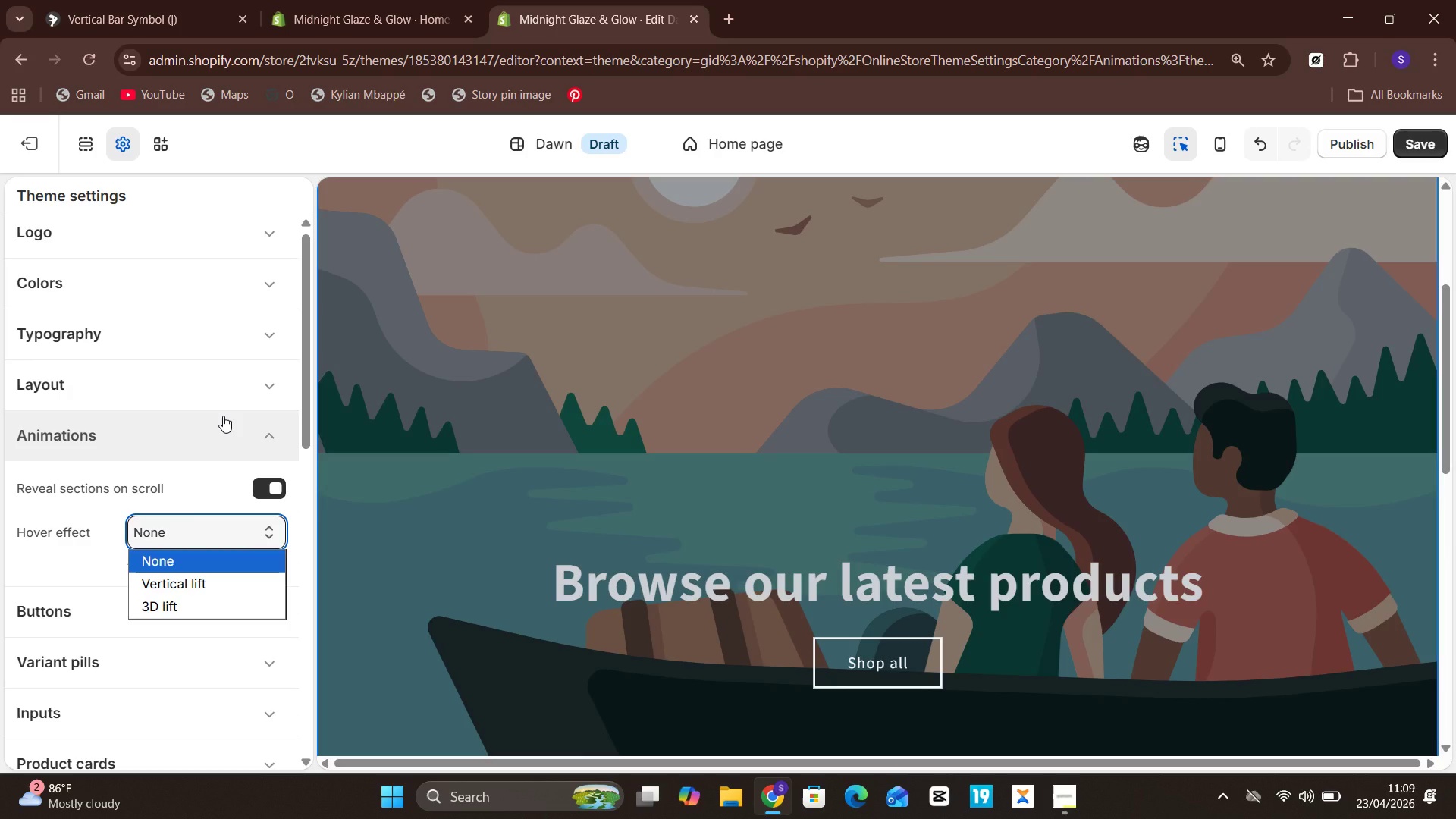 
left_click([223, 418])
 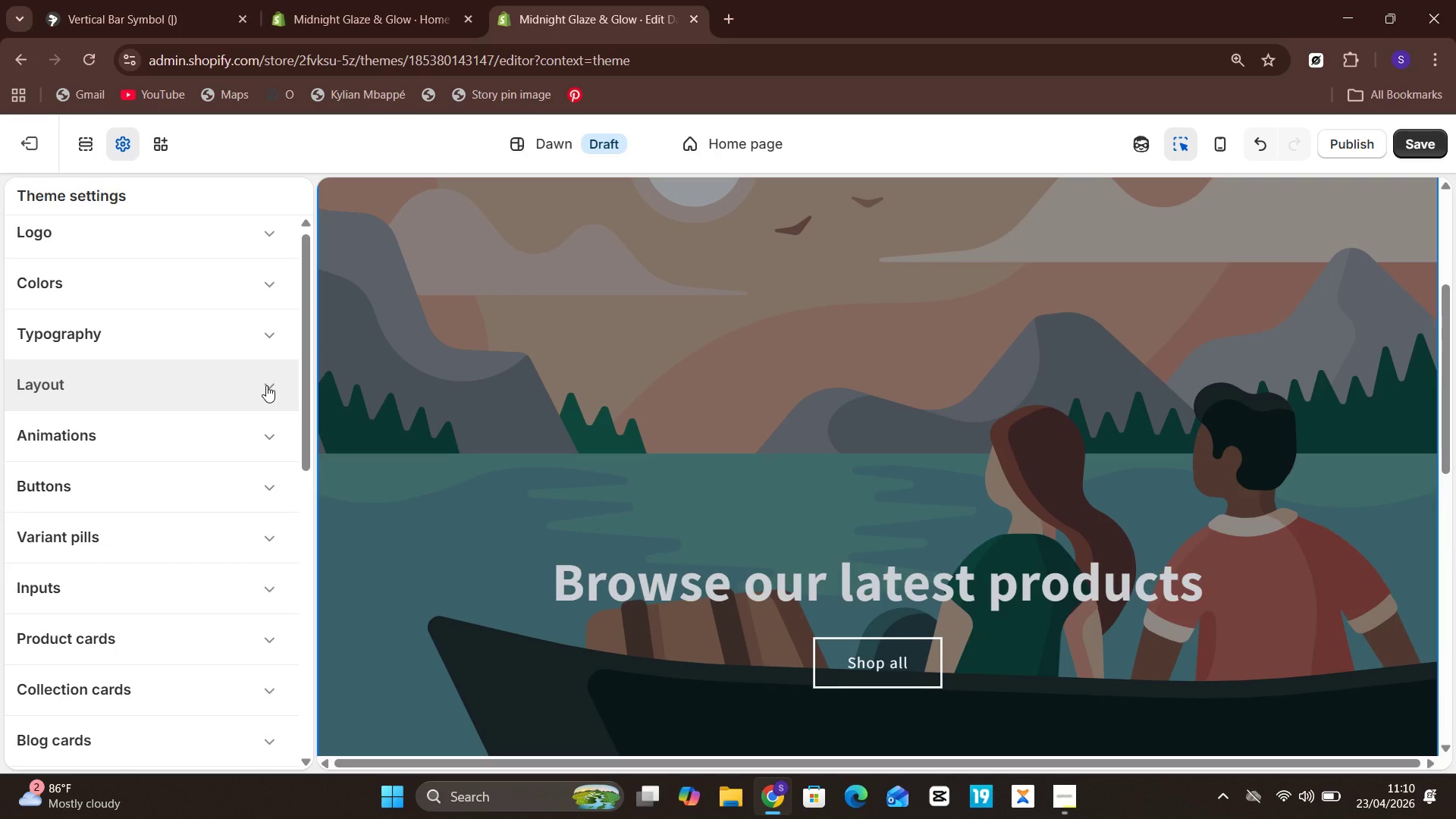 
wait(38.45)
 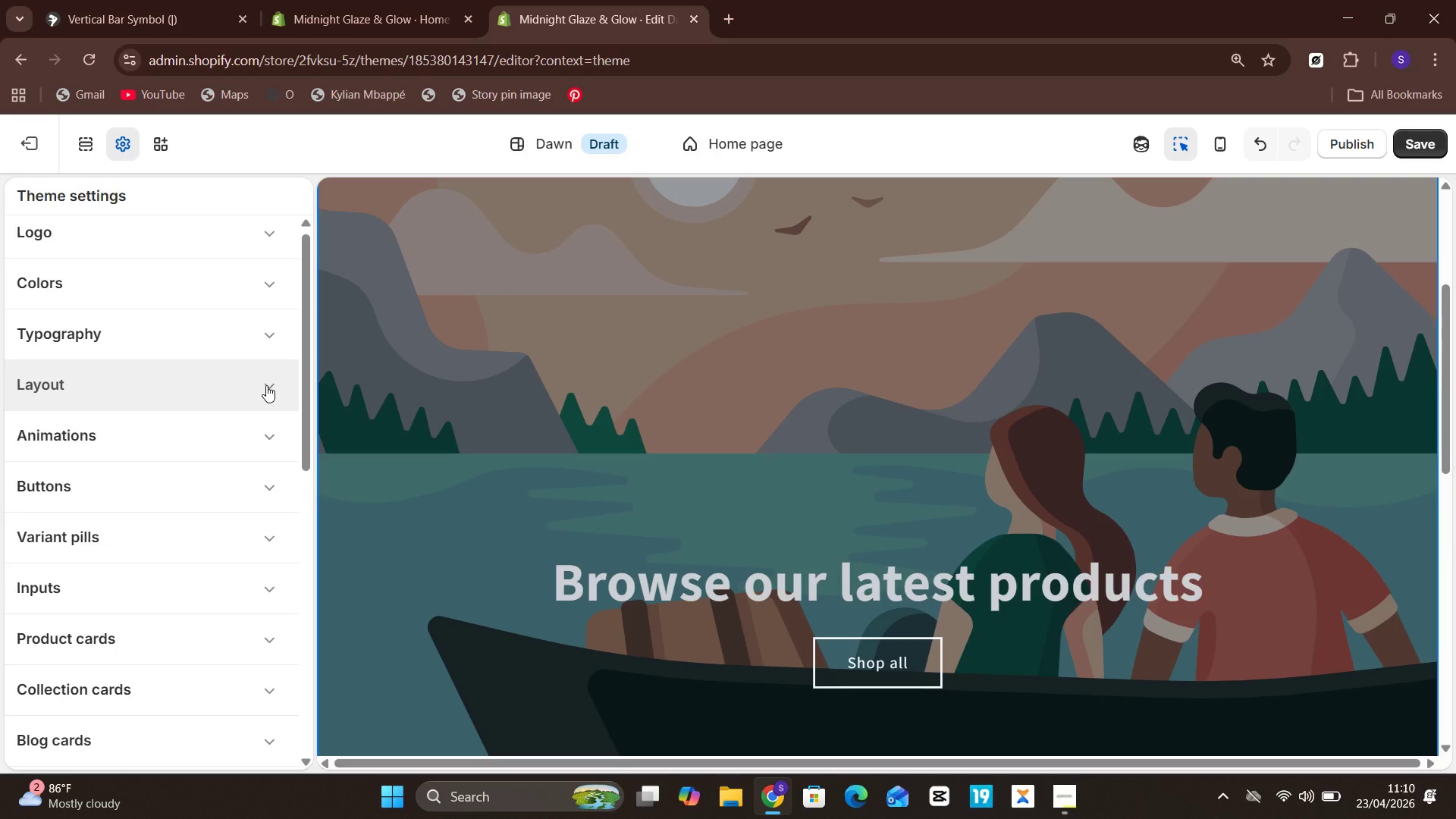 
left_click([1359, 151])
 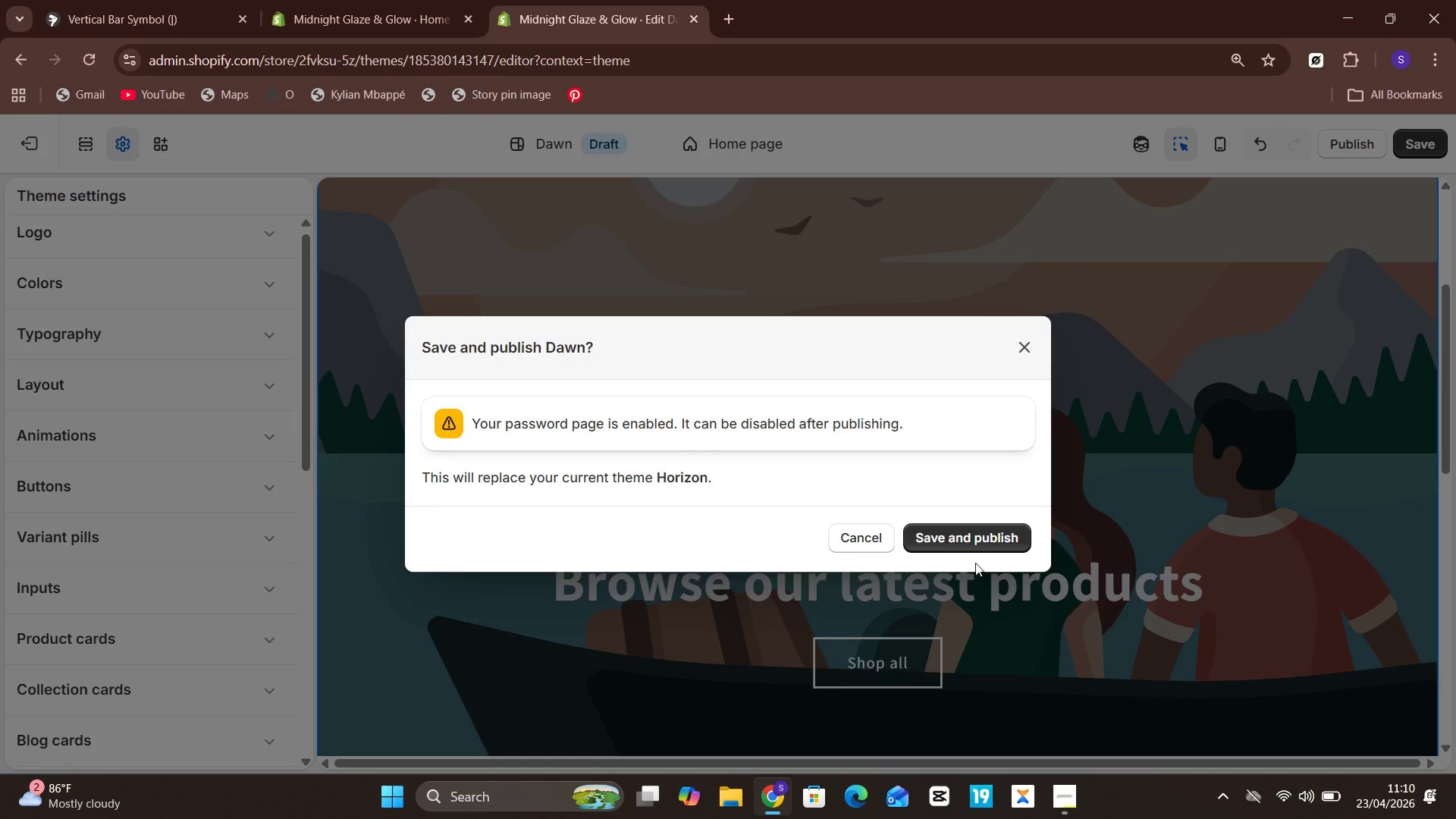 
left_click([984, 535])
 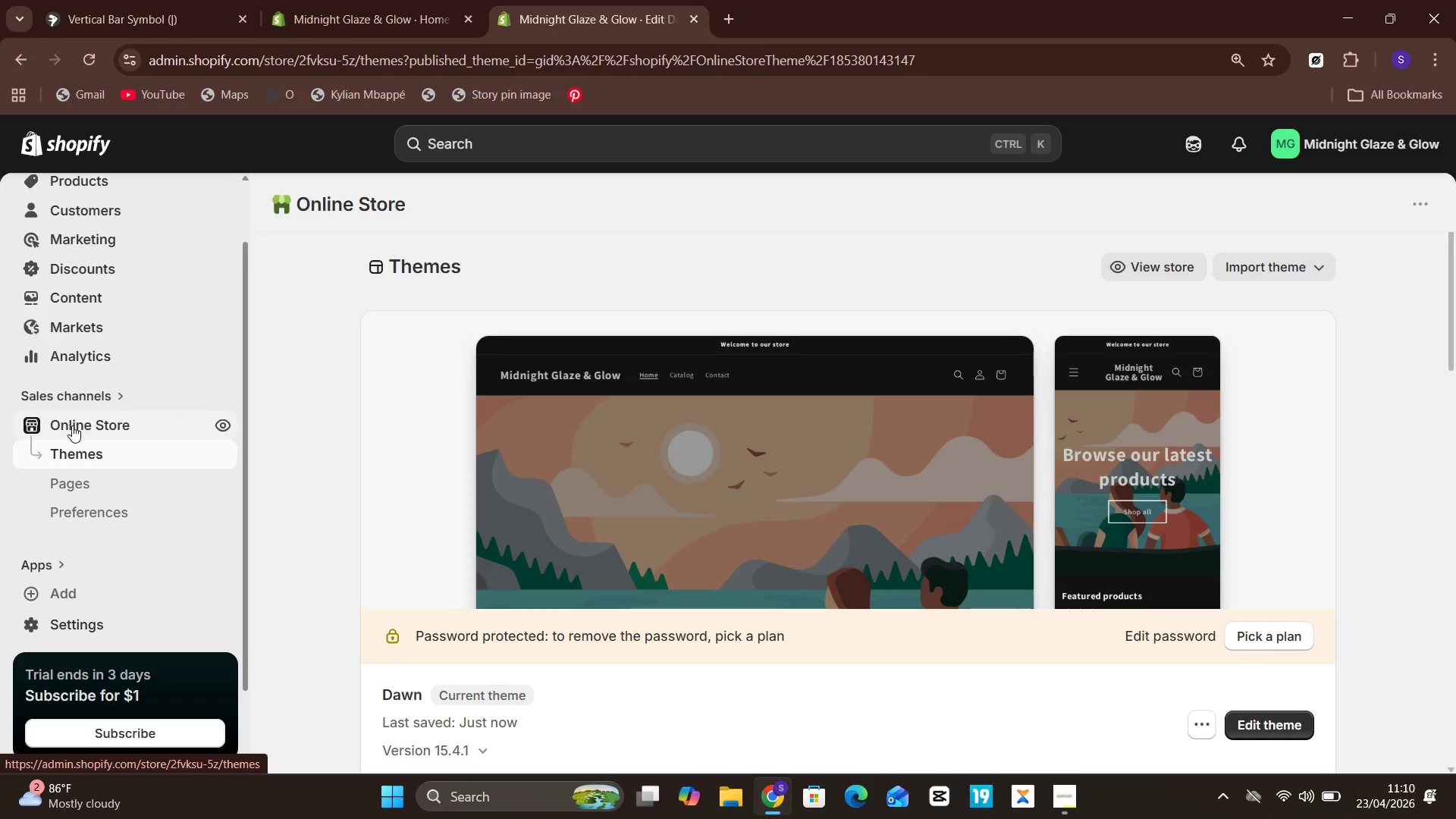 
wait(17.19)
 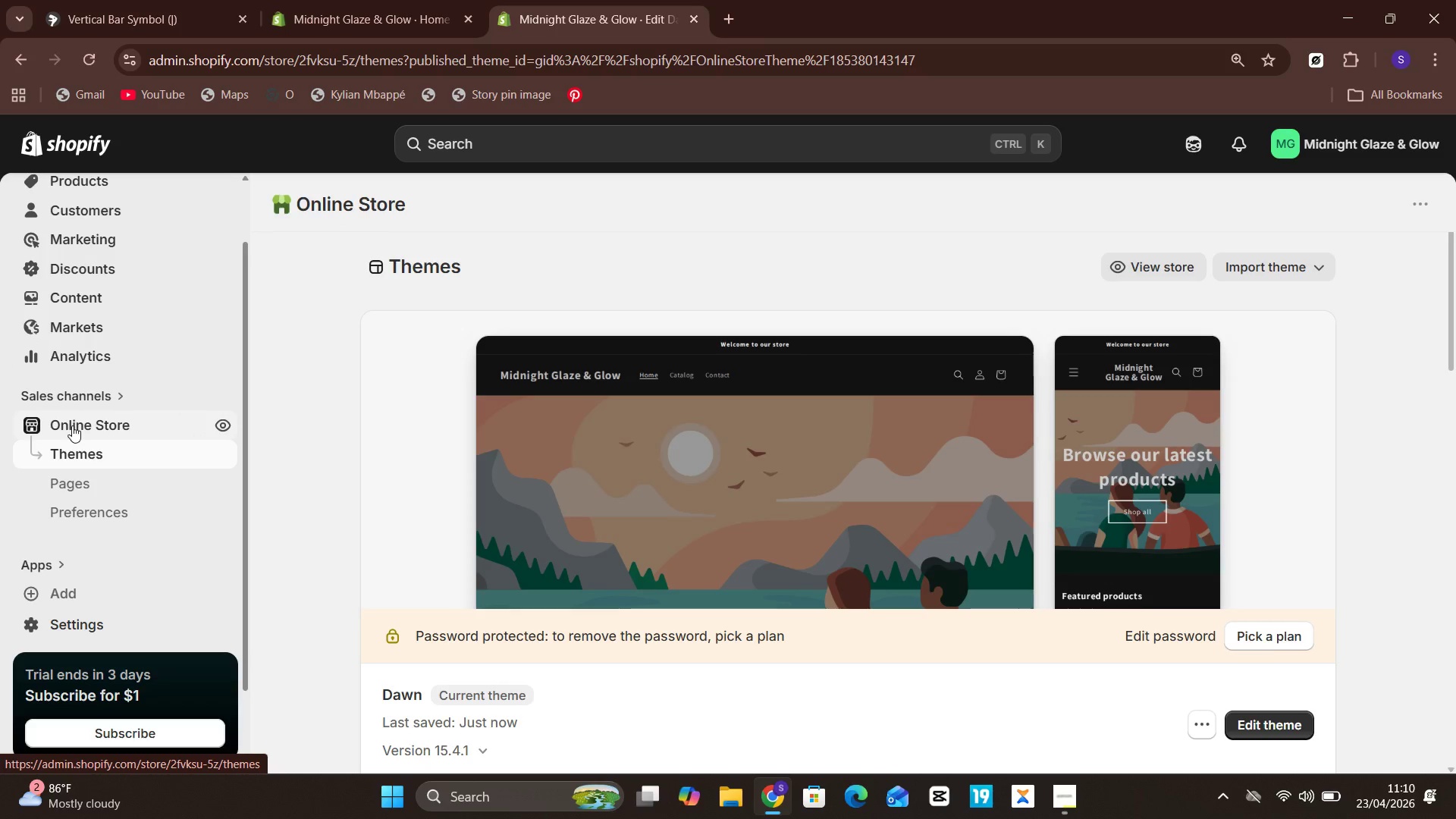 
left_click([86, 500])
 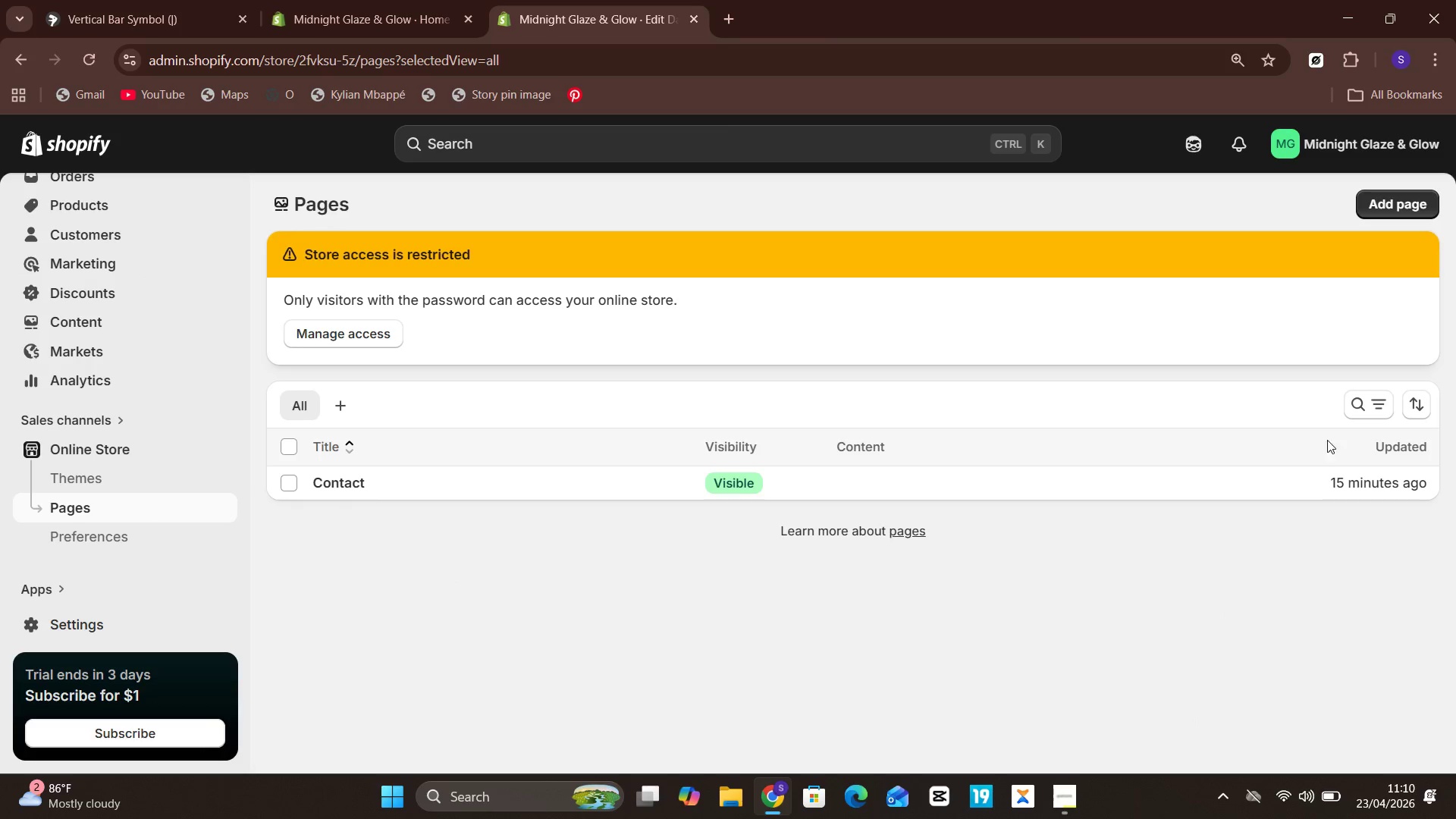 
wait(5.05)
 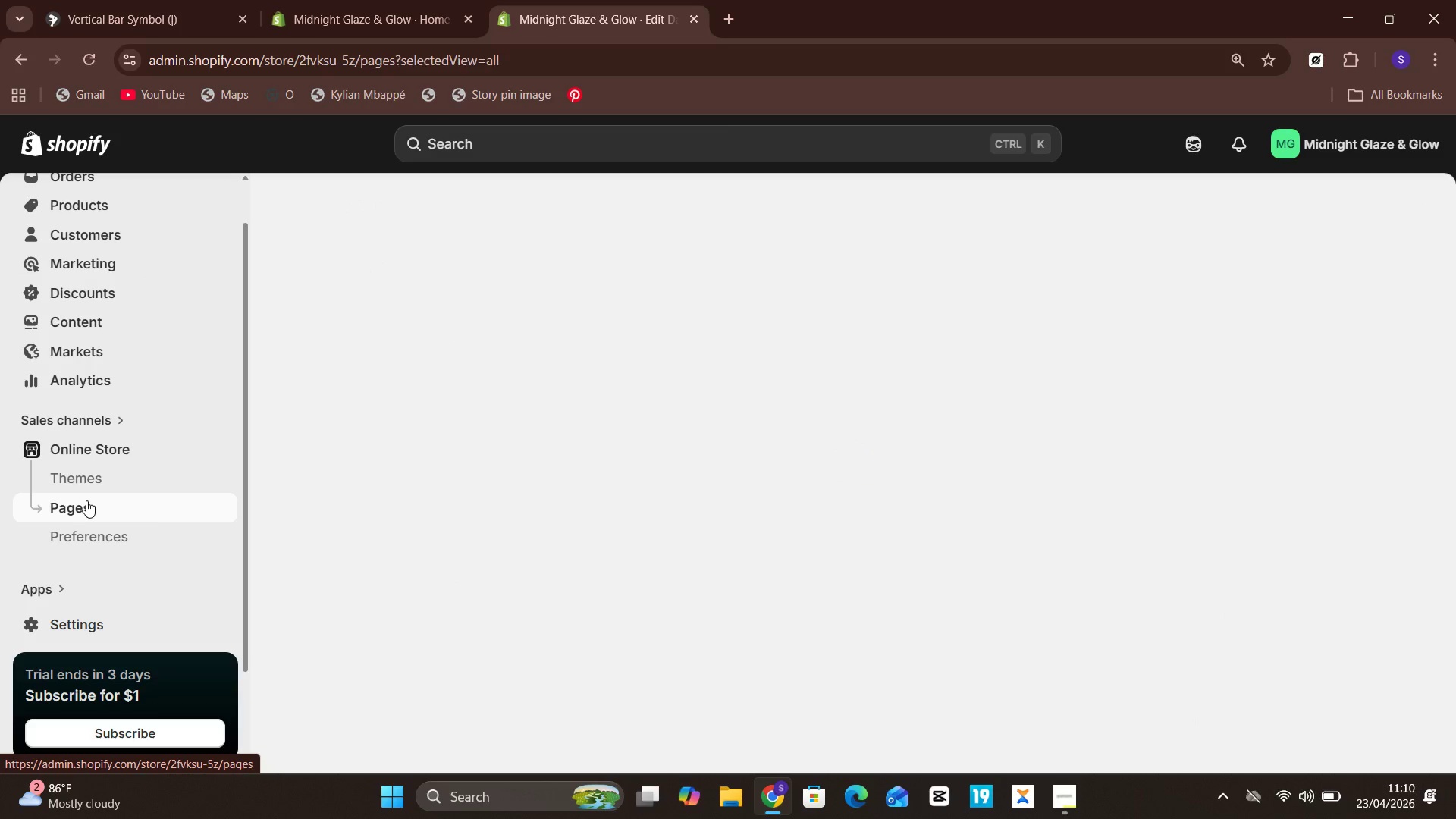 
left_click([1385, 200])
 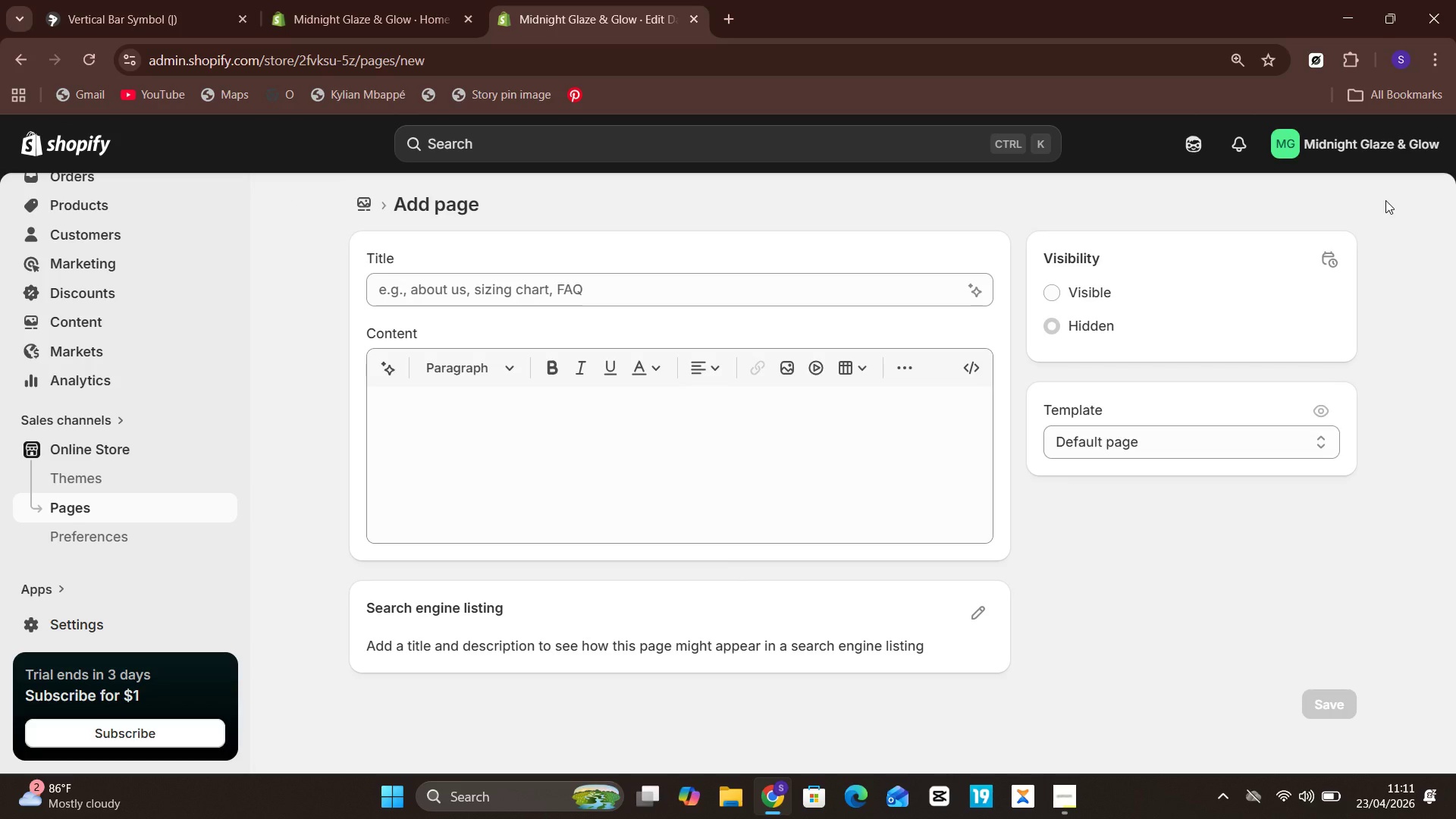 
wait(11.12)
 